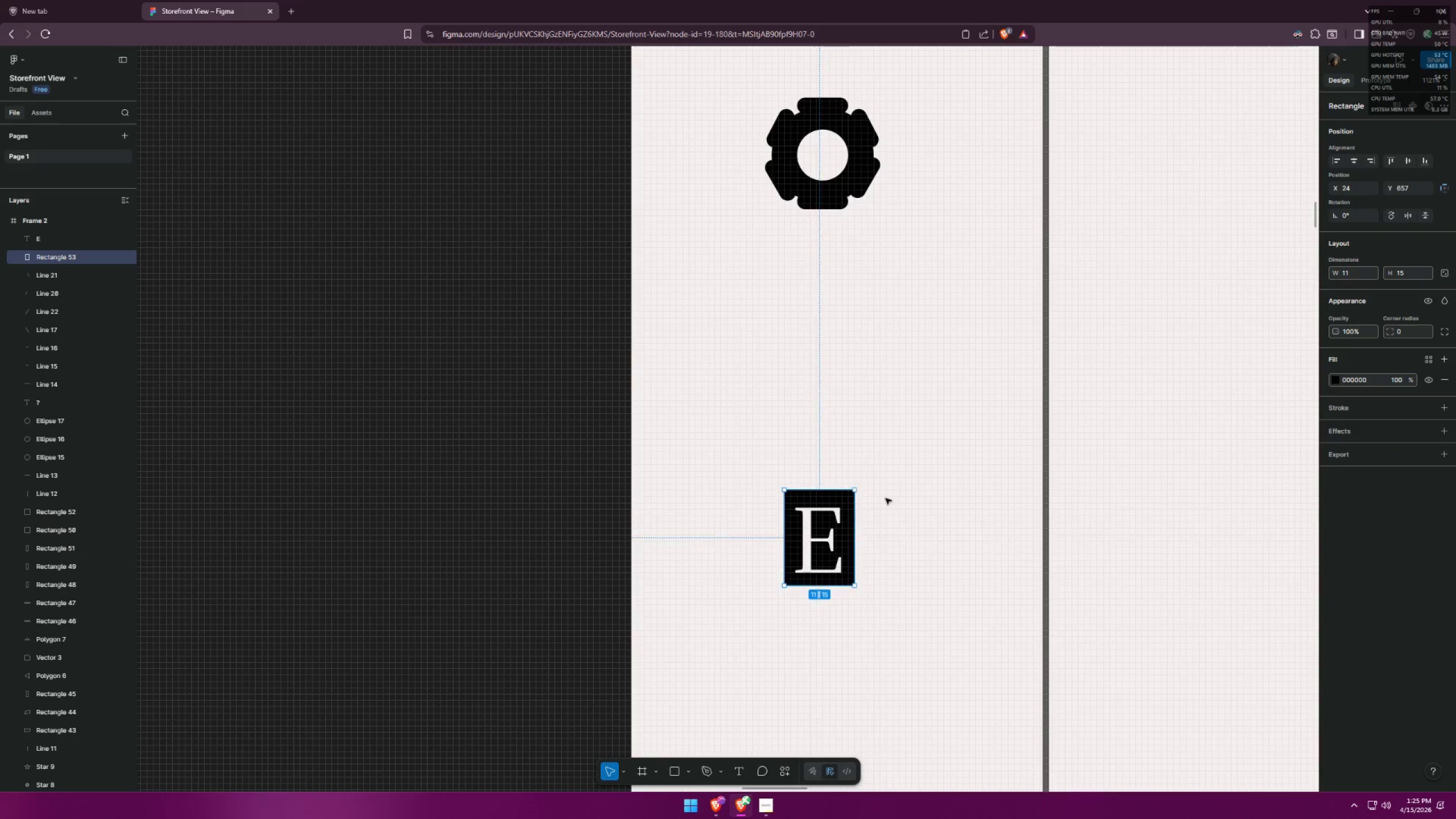 
left_click([891, 499])
 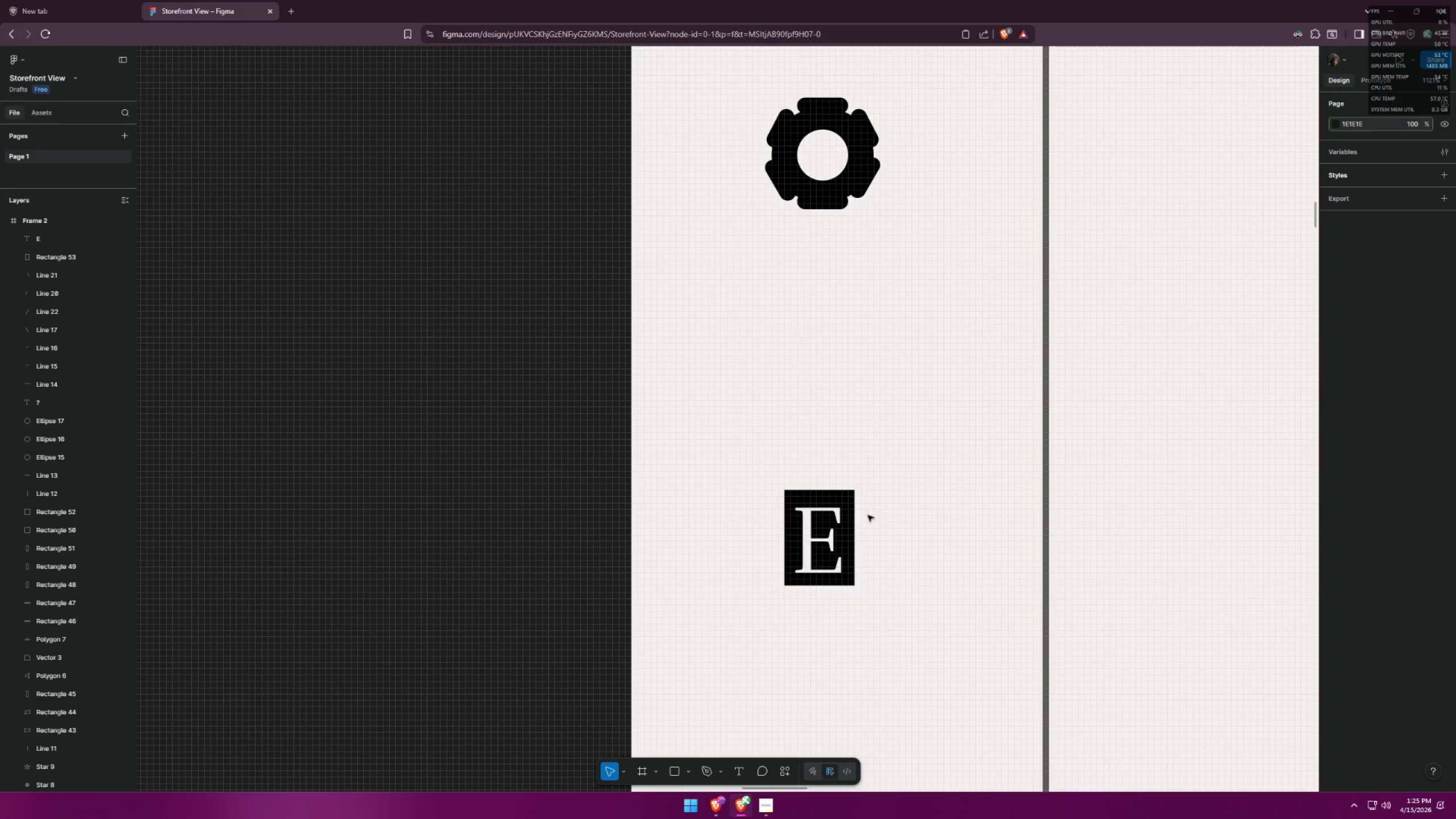 
key(Alt+AltLeft)
 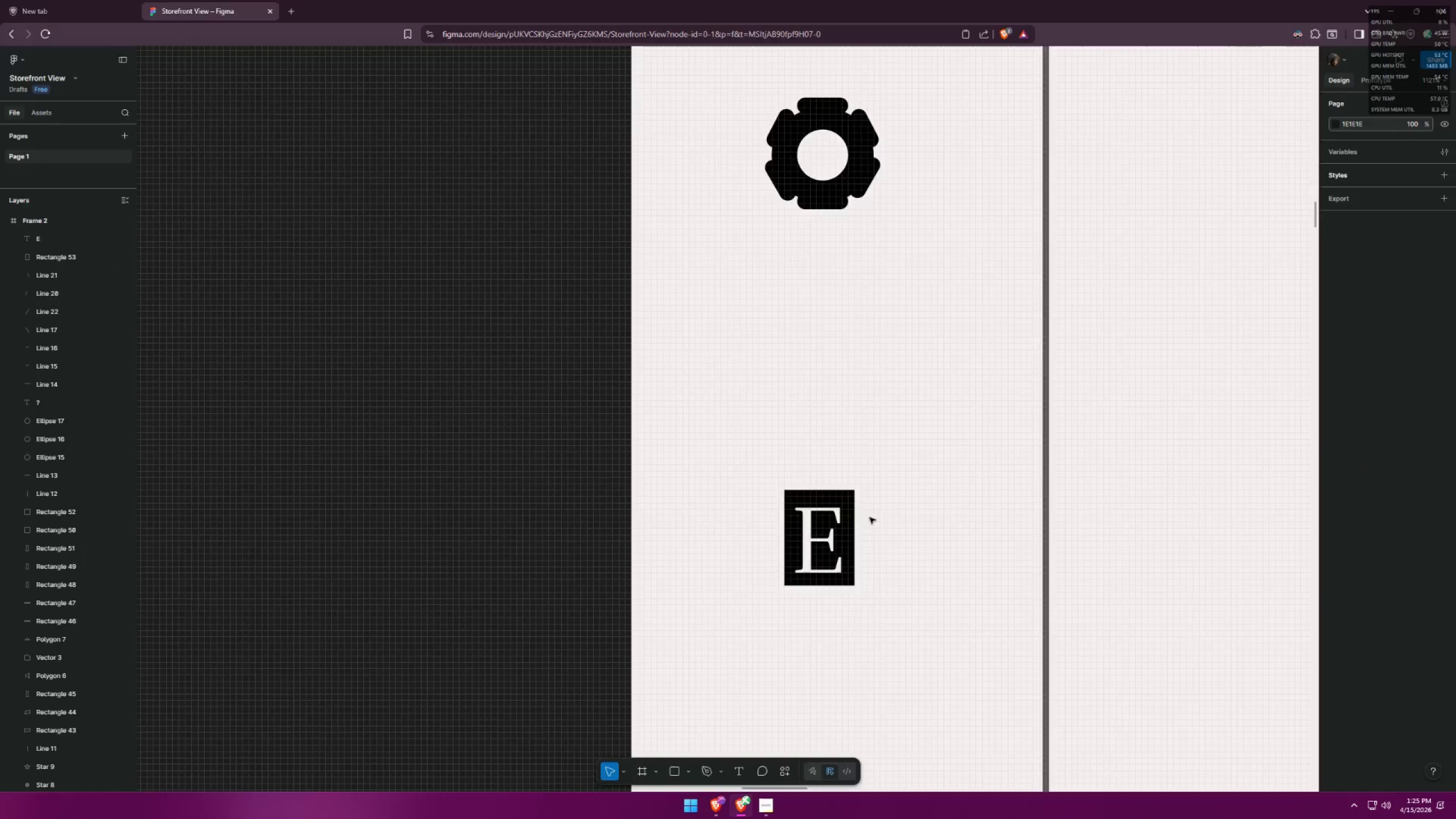 
key(Alt+Tab)
 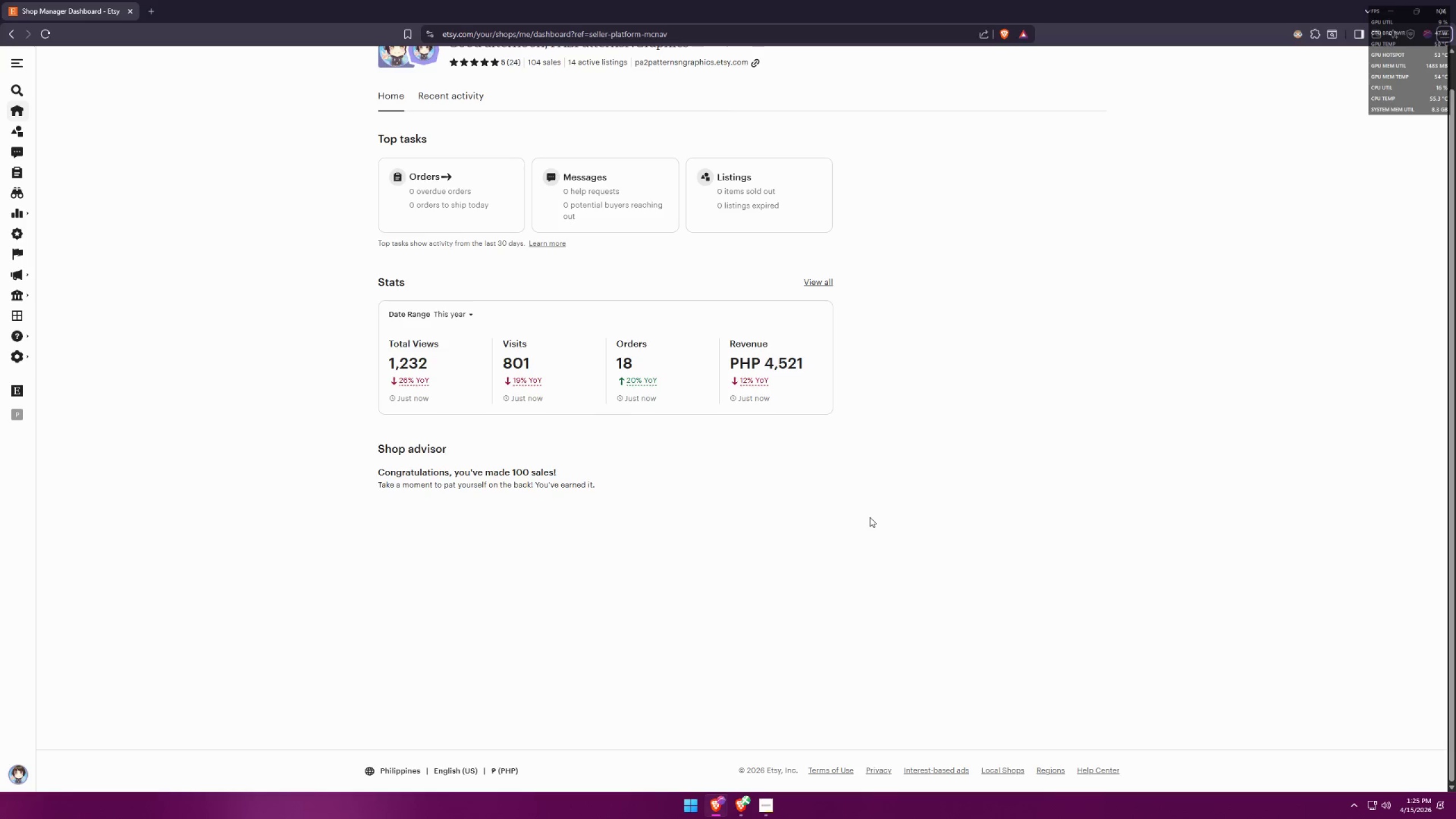 
key(Alt+AltLeft)
 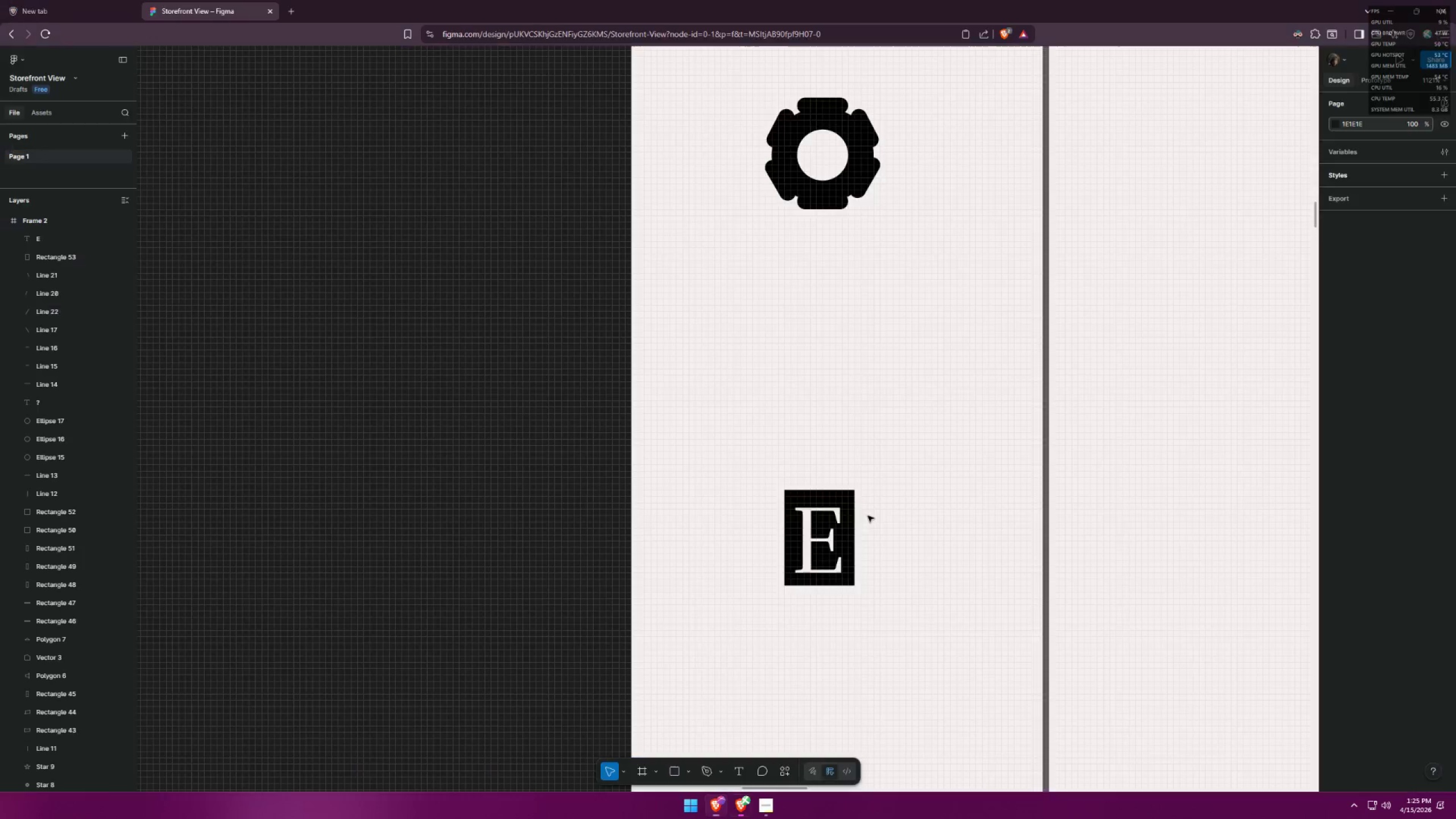 
key(Alt+Tab)
 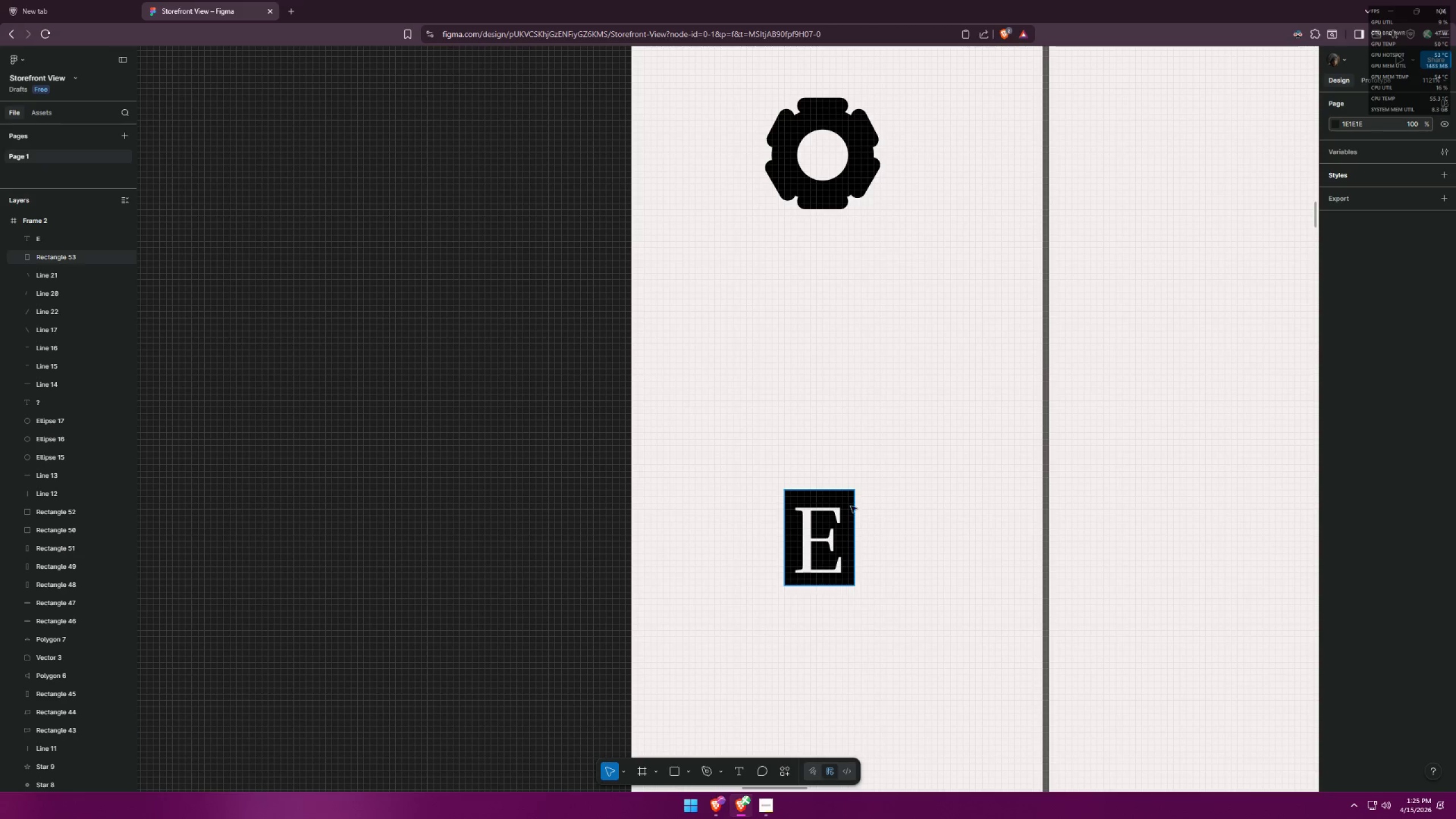 
left_click_drag(start_coordinate=[849, 506], to_coordinate=[849, 510])
 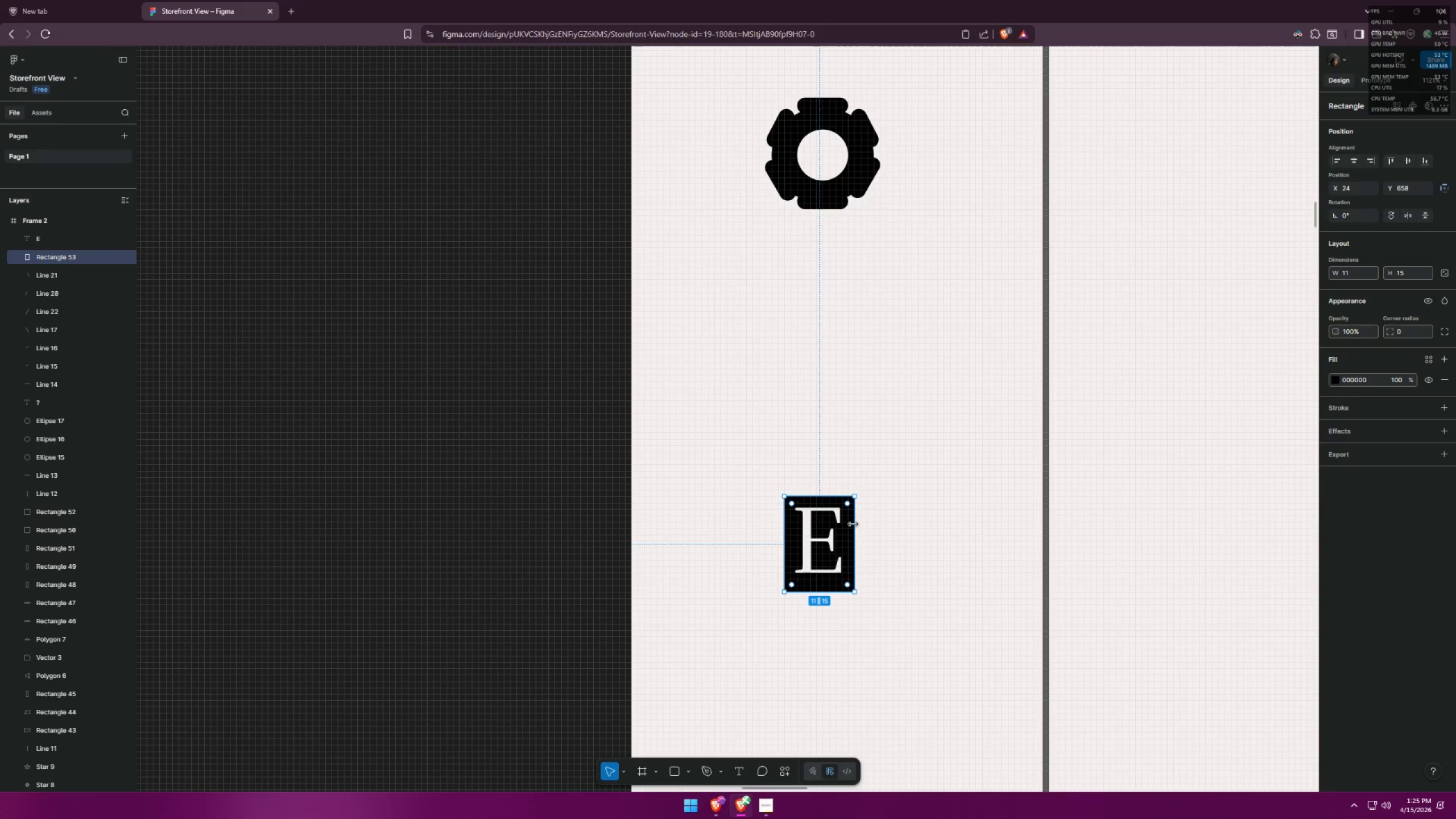 
left_click_drag(start_coordinate=[858, 528], to_coordinate=[864, 527])
 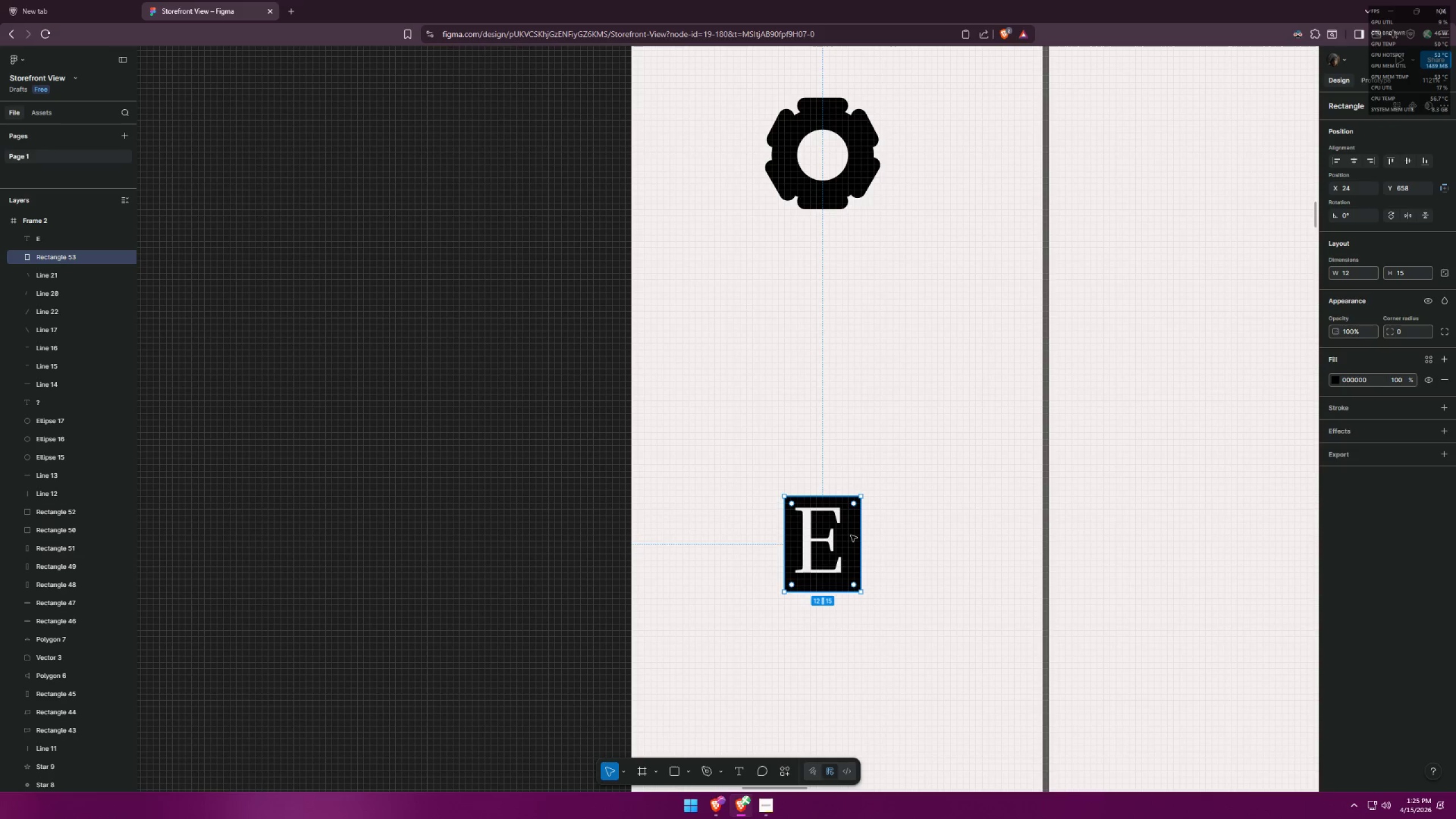 
left_click_drag(start_coordinate=[850, 536], to_coordinate=[843, 532])
 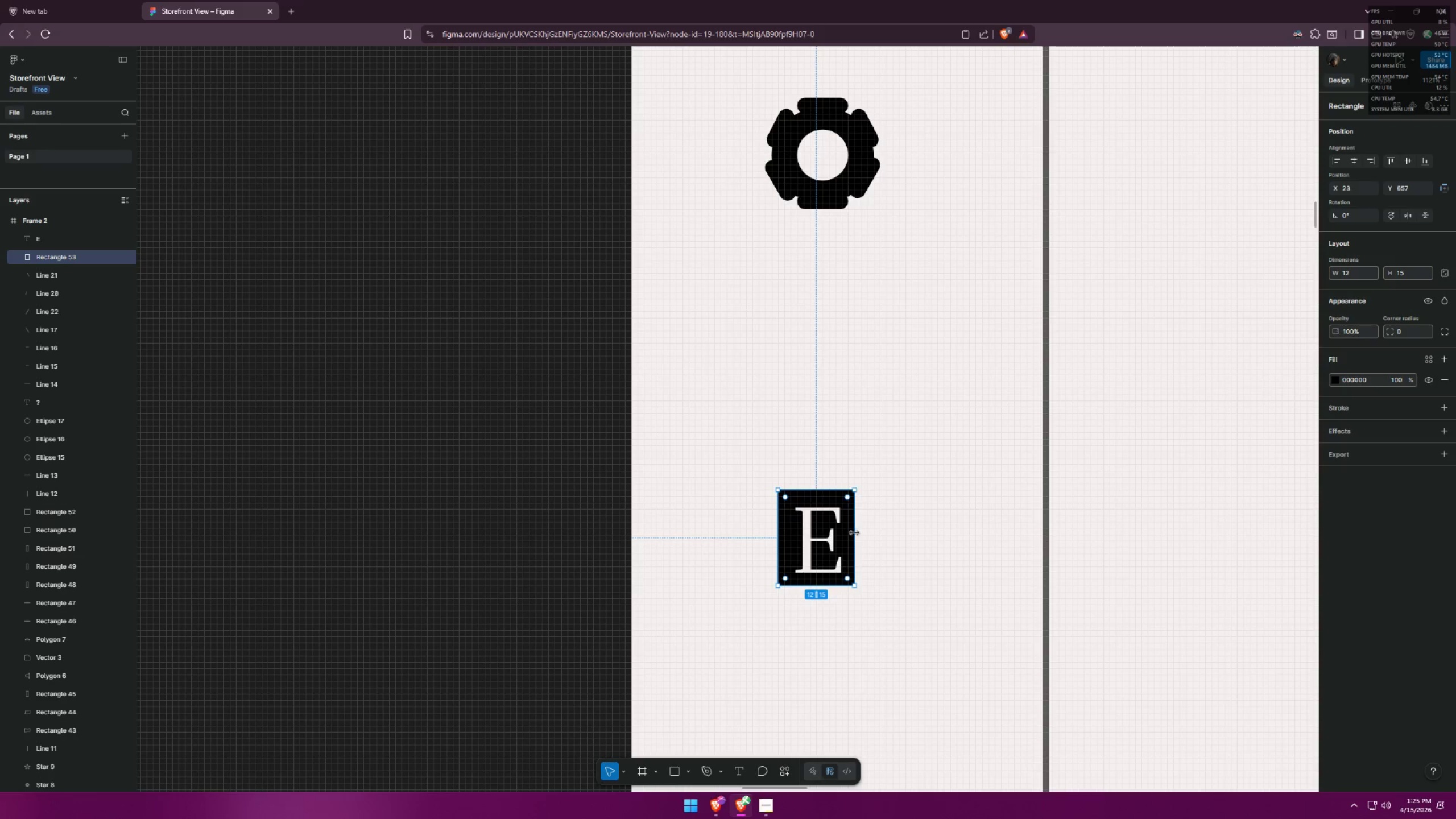 
left_click_drag(start_coordinate=[855, 533], to_coordinate=[861, 532])
 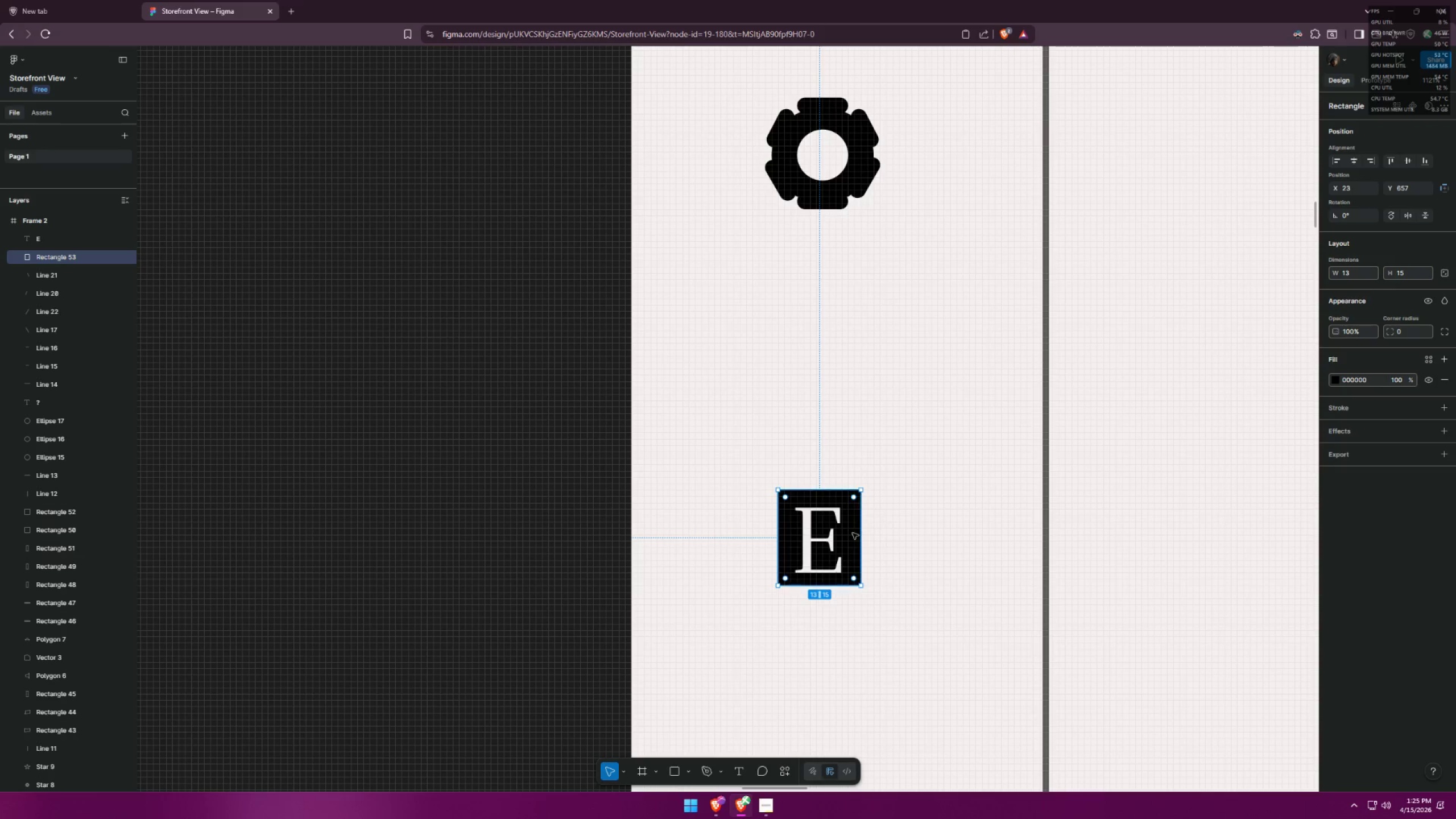 
left_click_drag(start_coordinate=[853, 534], to_coordinate=[850, 539])
 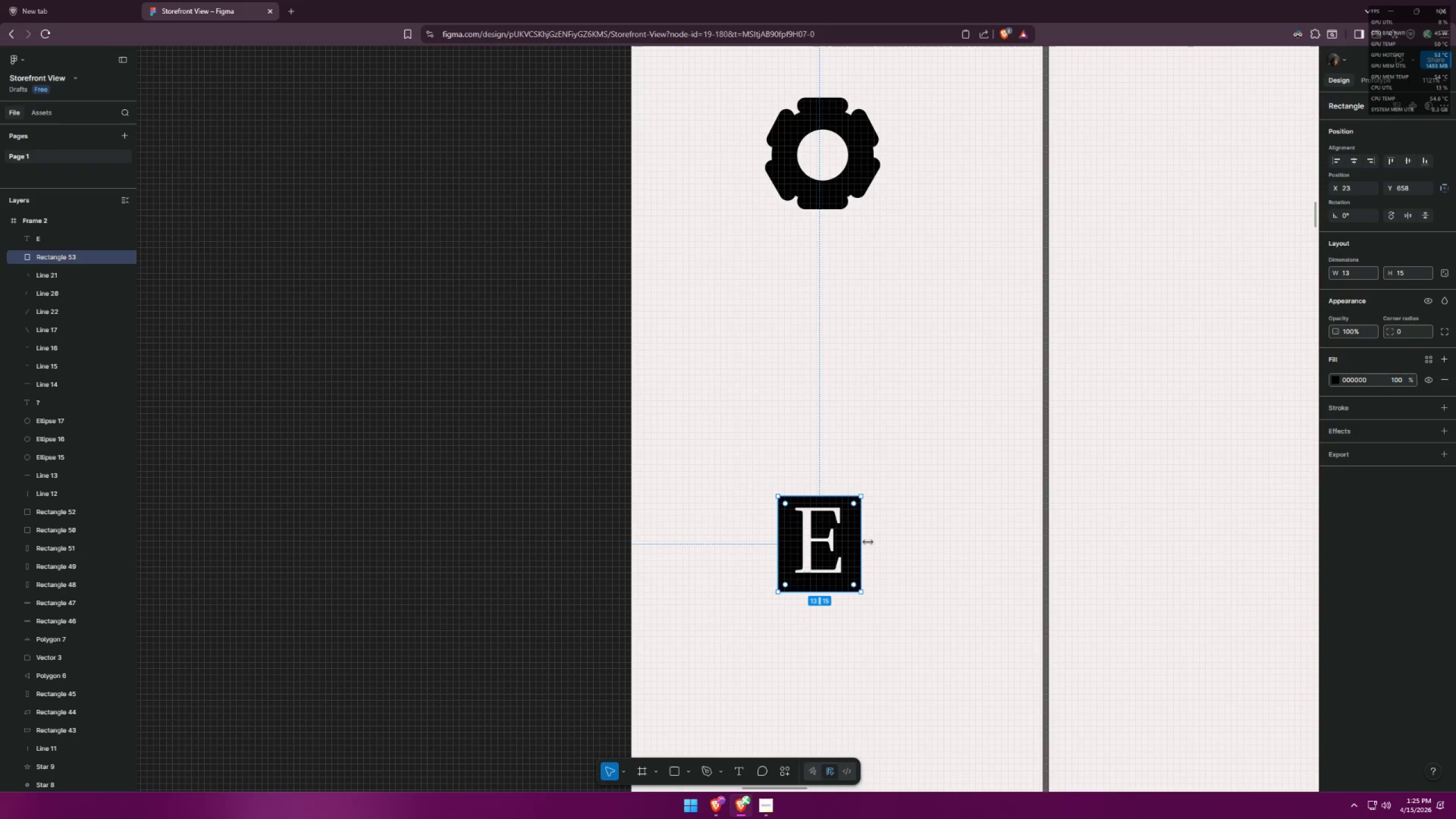 
left_click([902, 540])
 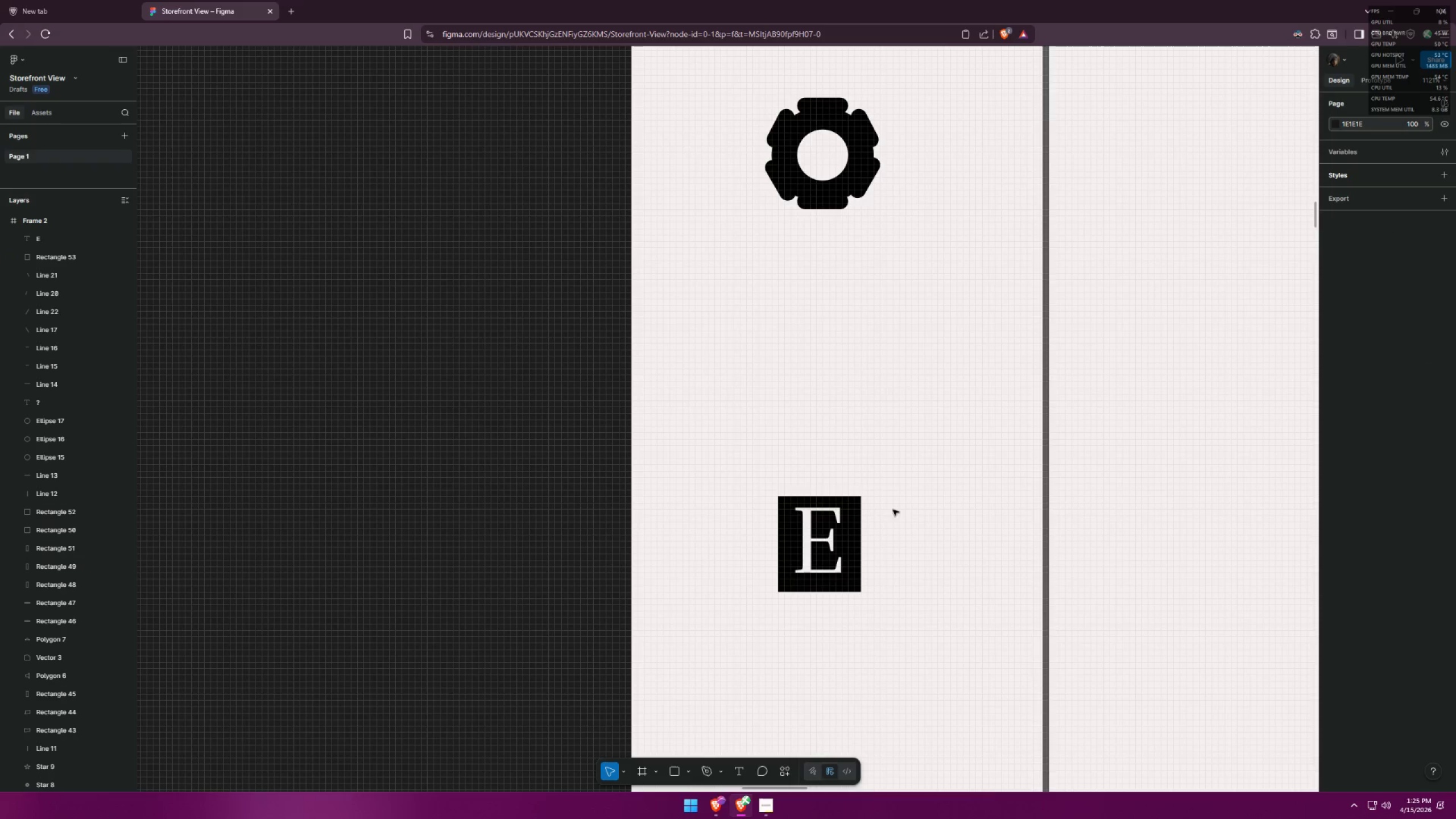 
hold_key(key=ControlLeft, duration=1.36)
scroll: coordinate [928, 432], scroll_direction: down, amount: 16.0
 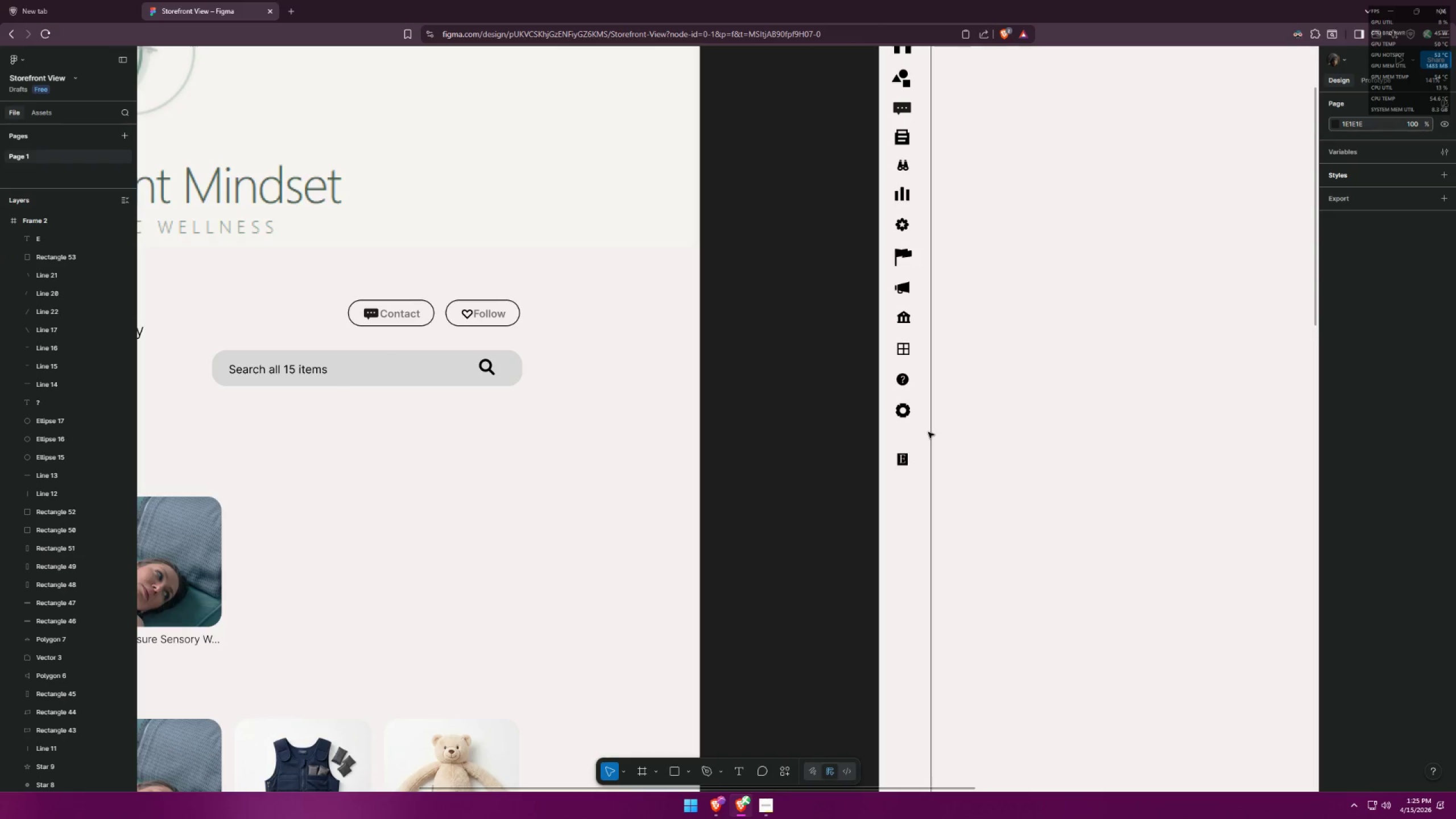 
key(Alt+AltLeft)
 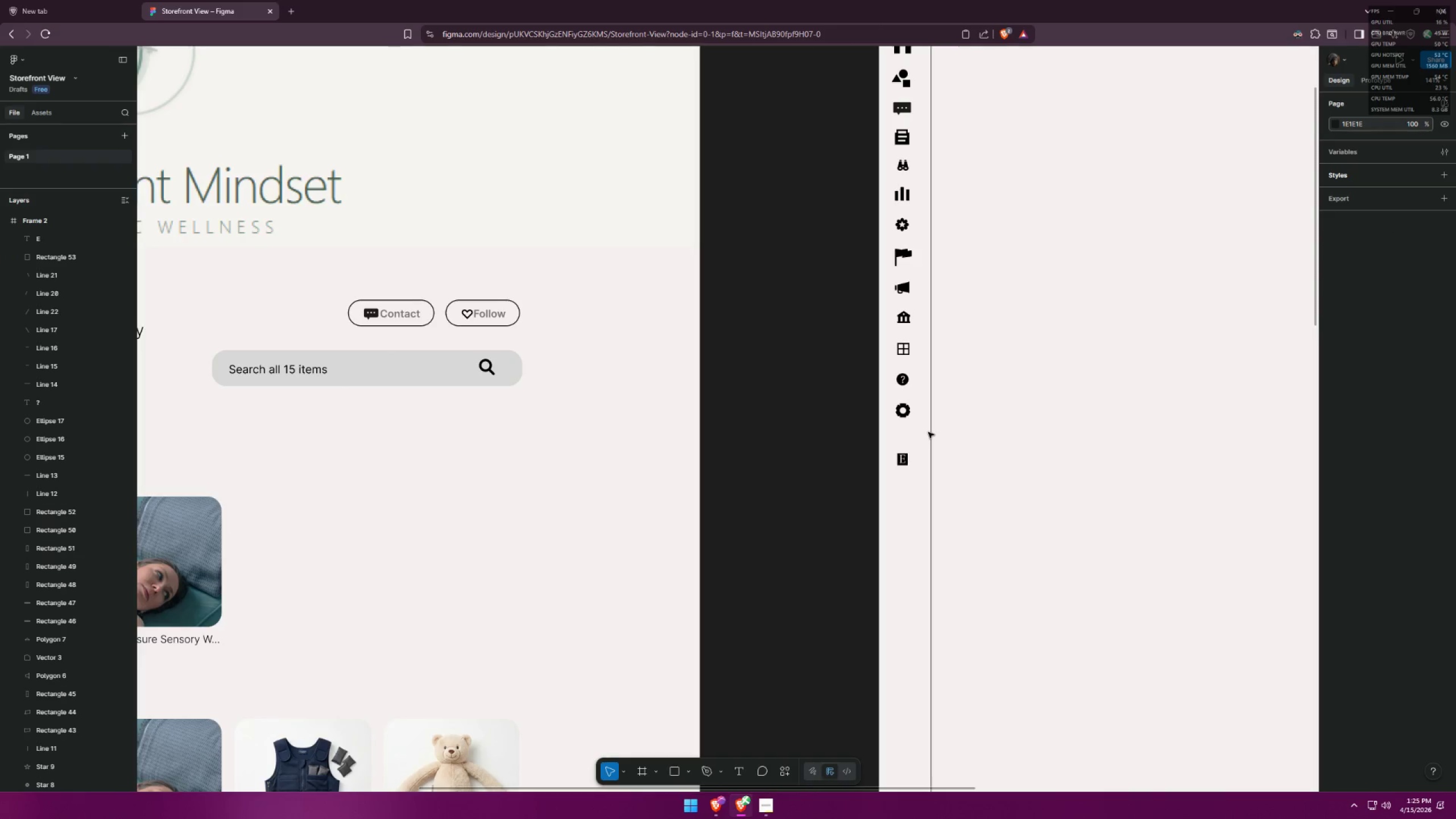 
key(Alt+Tab)
 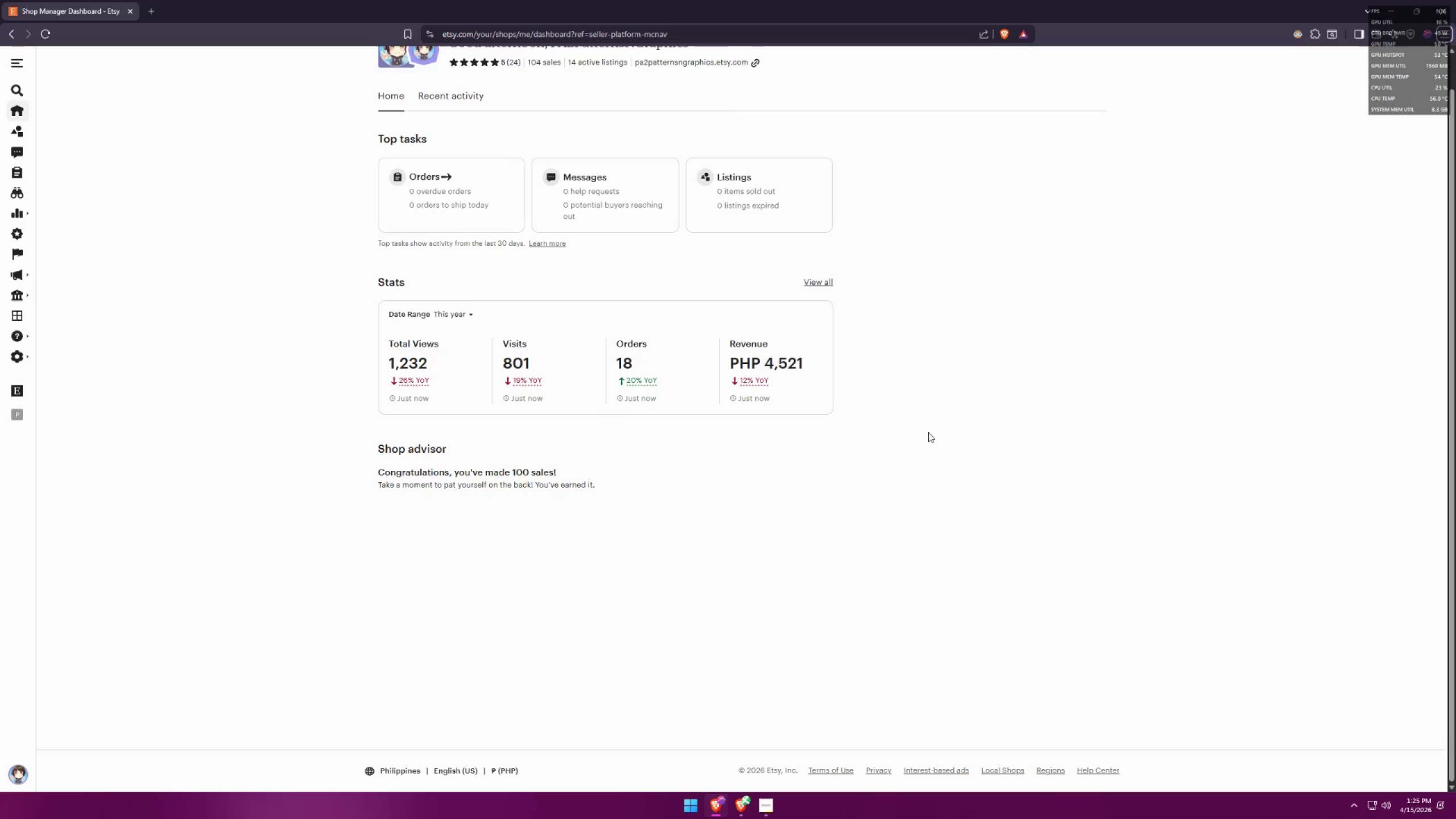 
key(Alt+AltLeft)
 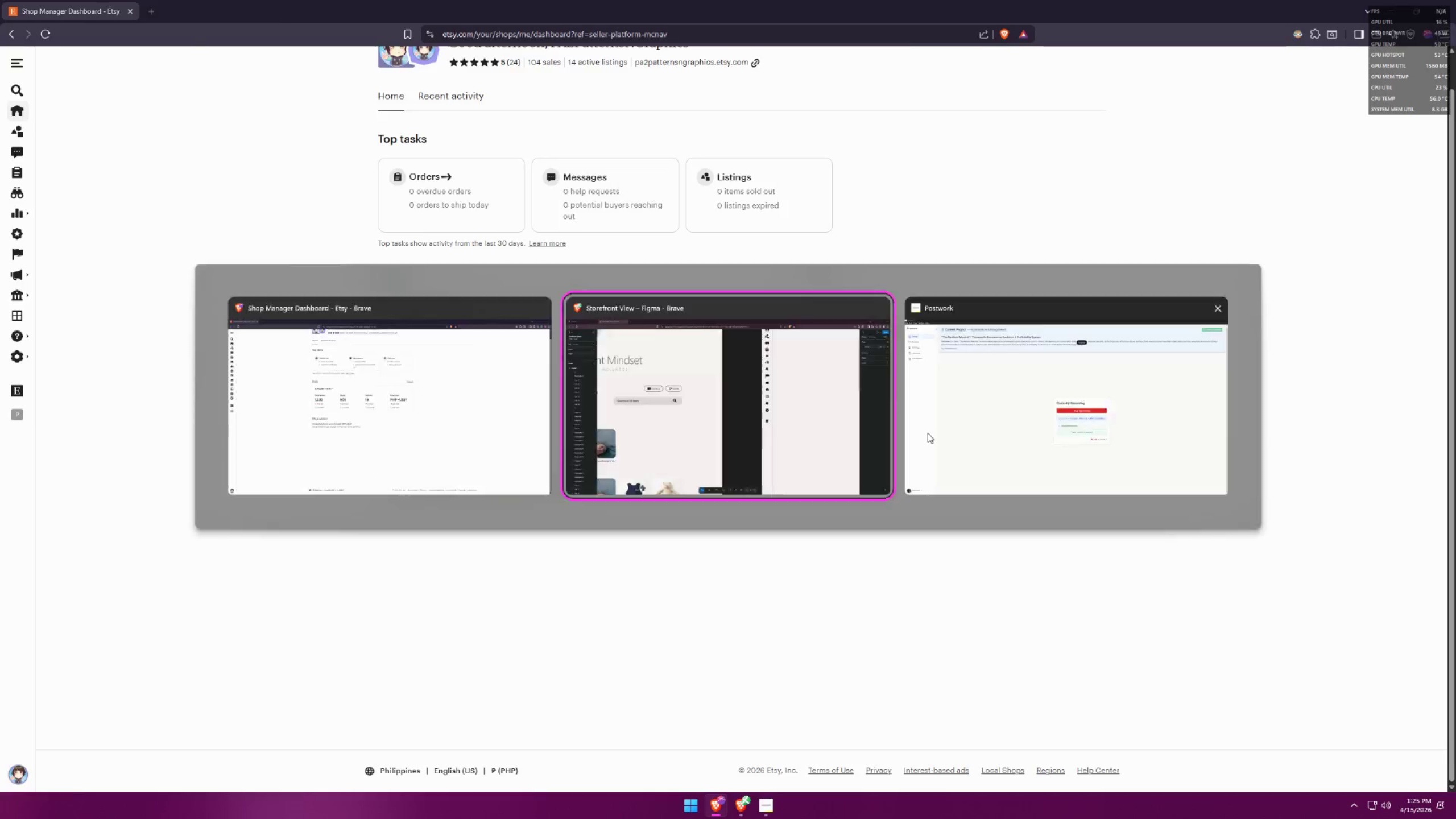 
key(Alt+Tab)
 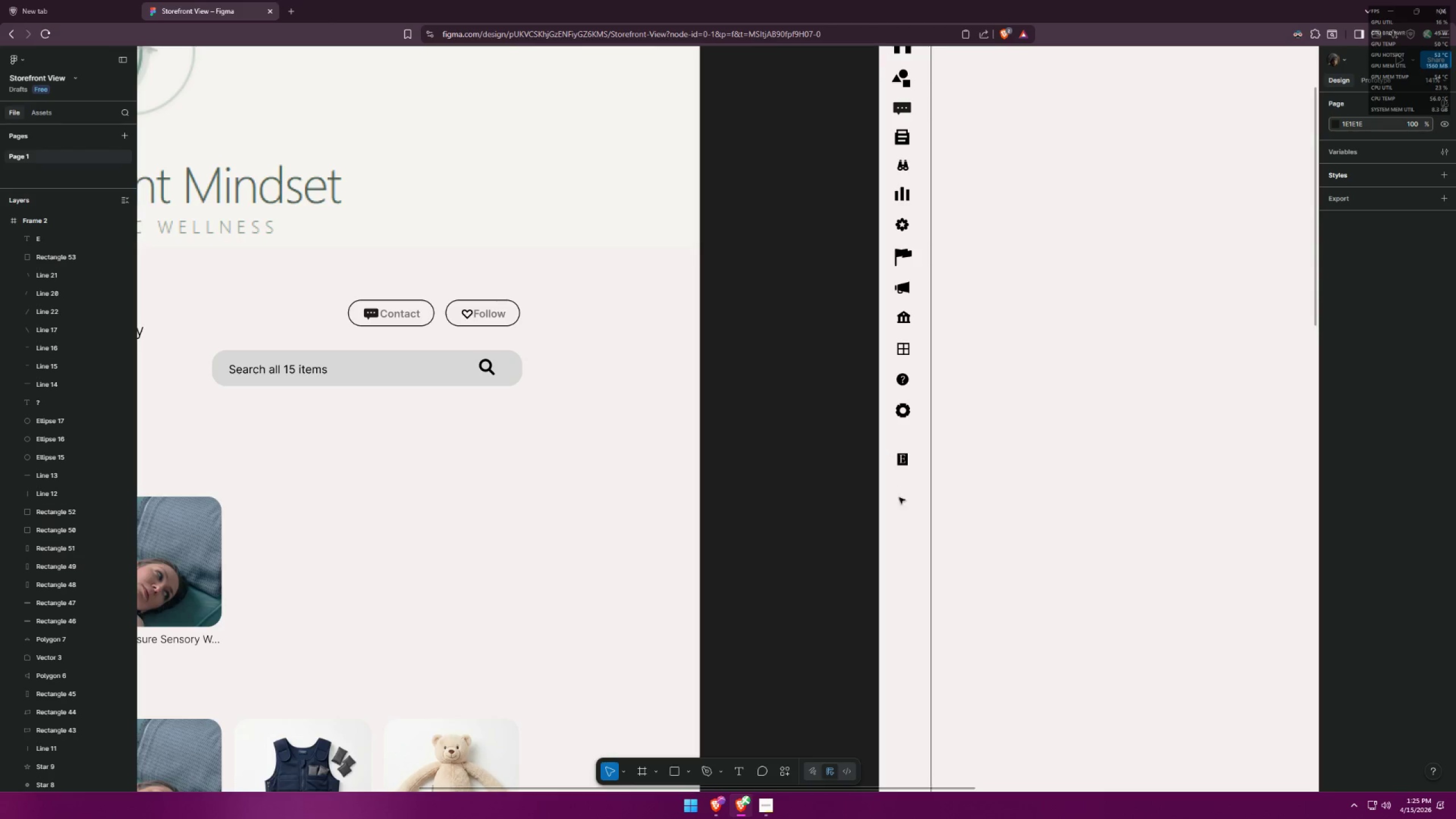 
hold_key(key=ControlLeft, duration=0.55)
 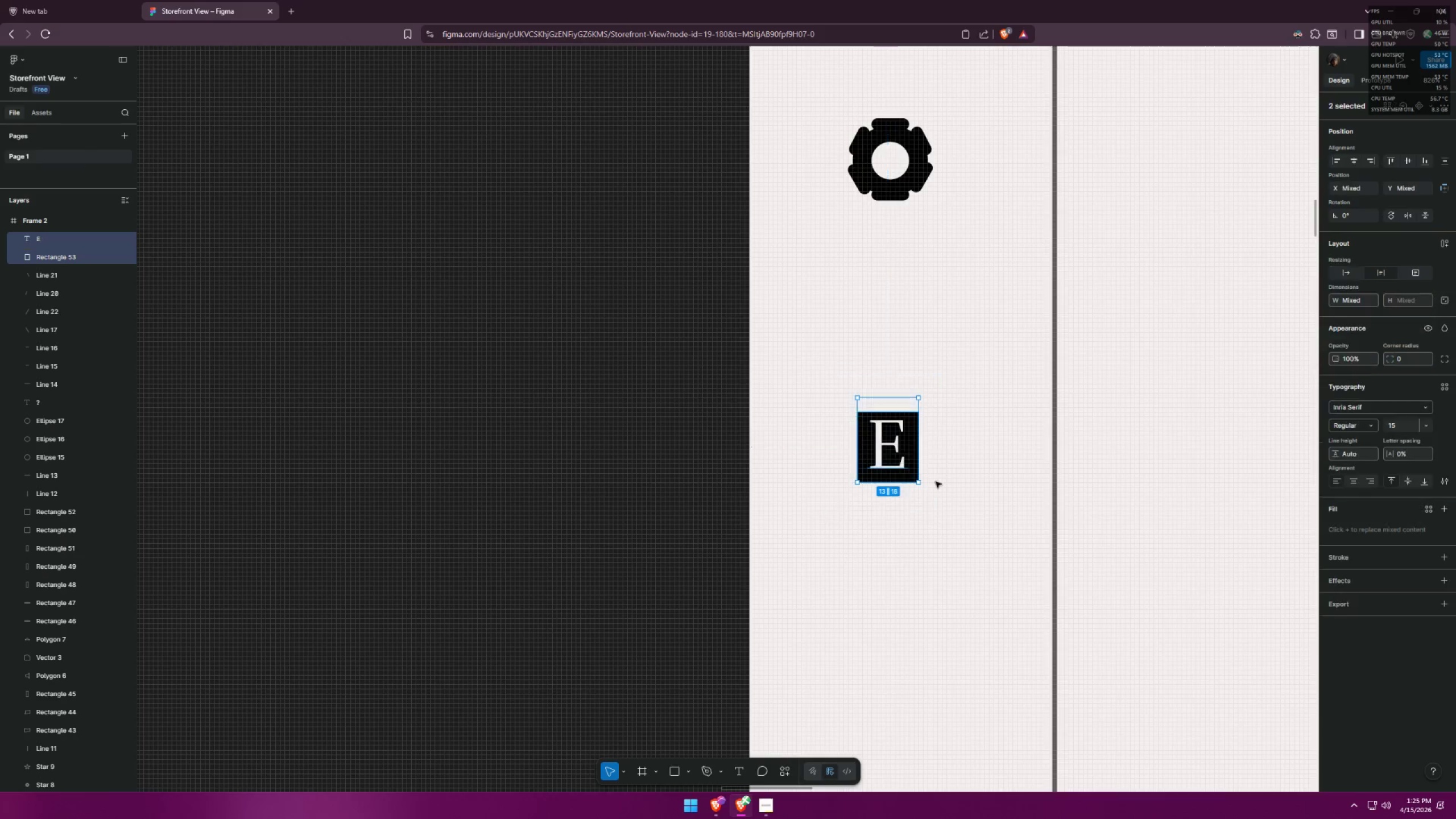 
left_click_drag(start_coordinate=[828, 367], to_coordinate=[936, 512])
 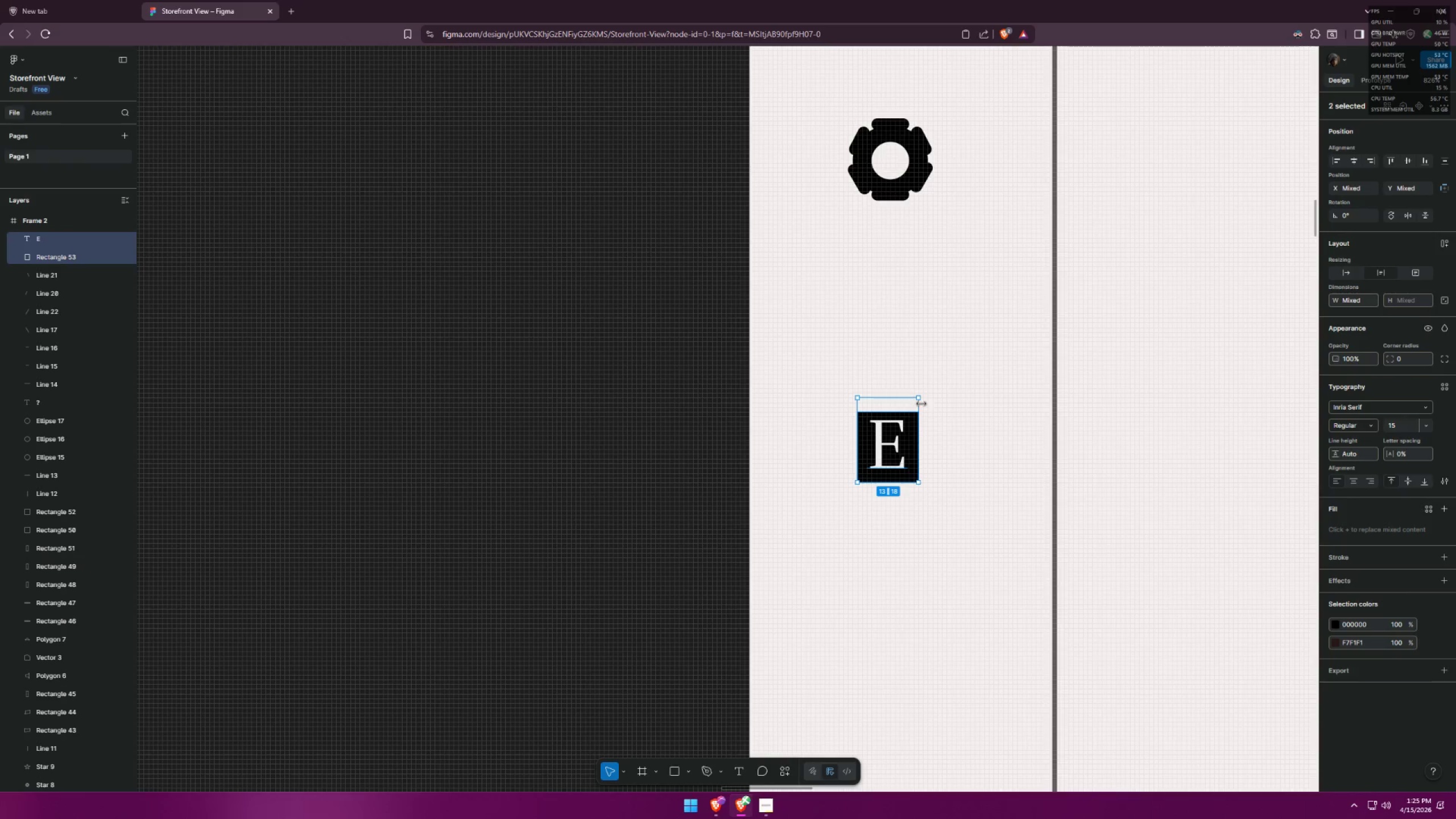 
scroll: coordinate [909, 464], scroll_direction: up, amount: 13.0
 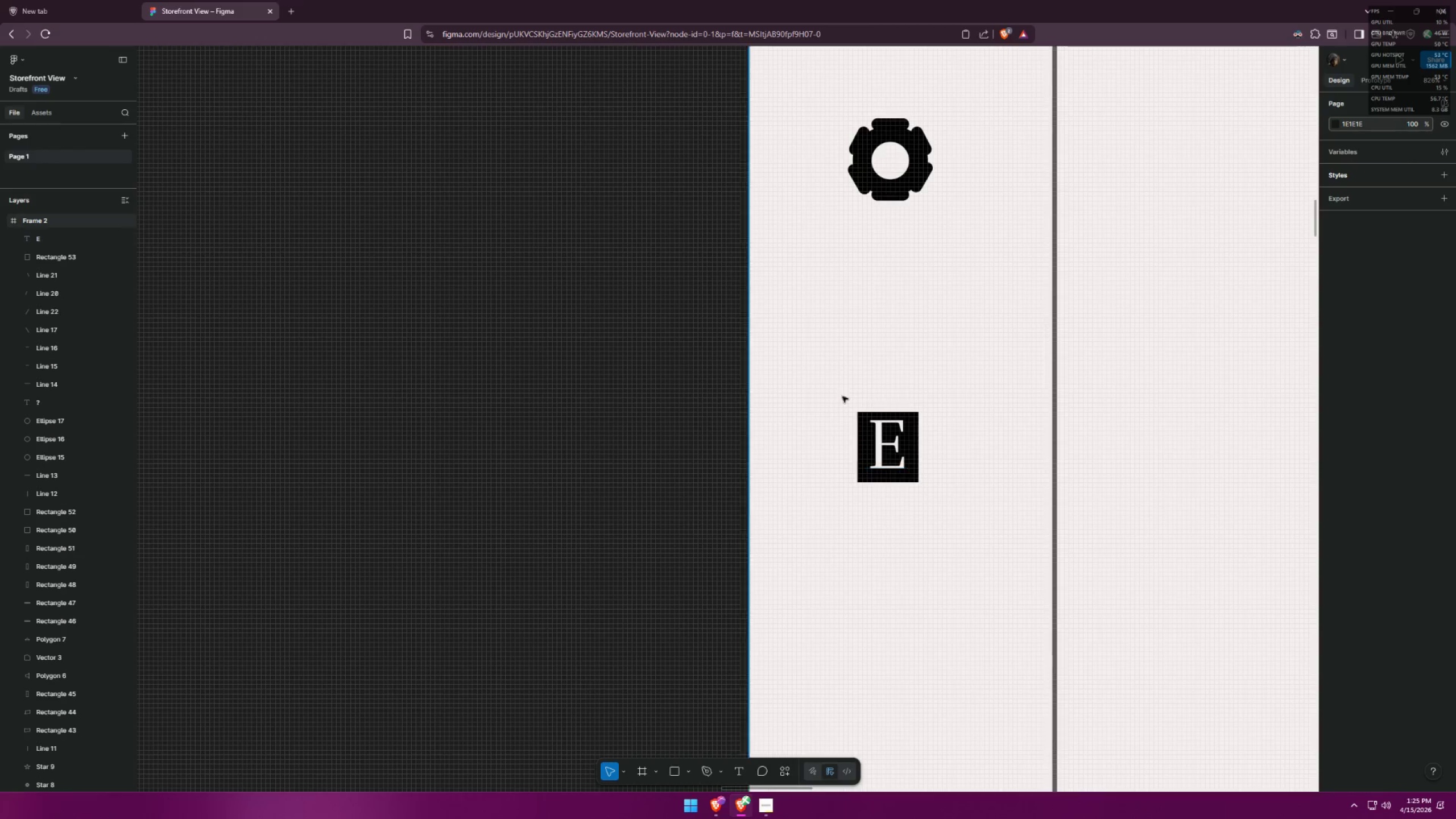 
left_click_drag(start_coordinate=[920, 398], to_coordinate=[939, 379])
 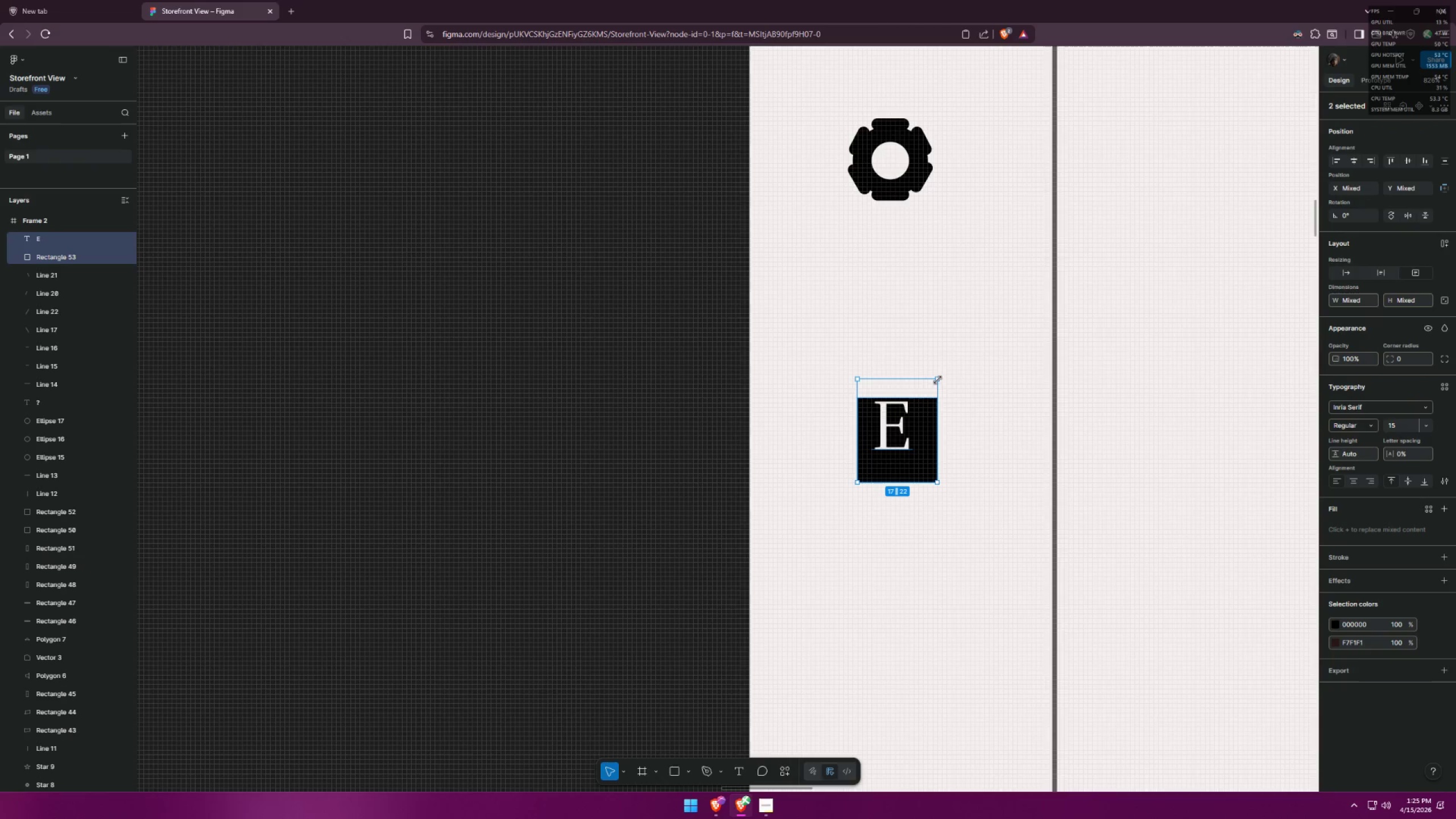 
key(Control+ControlLeft)
 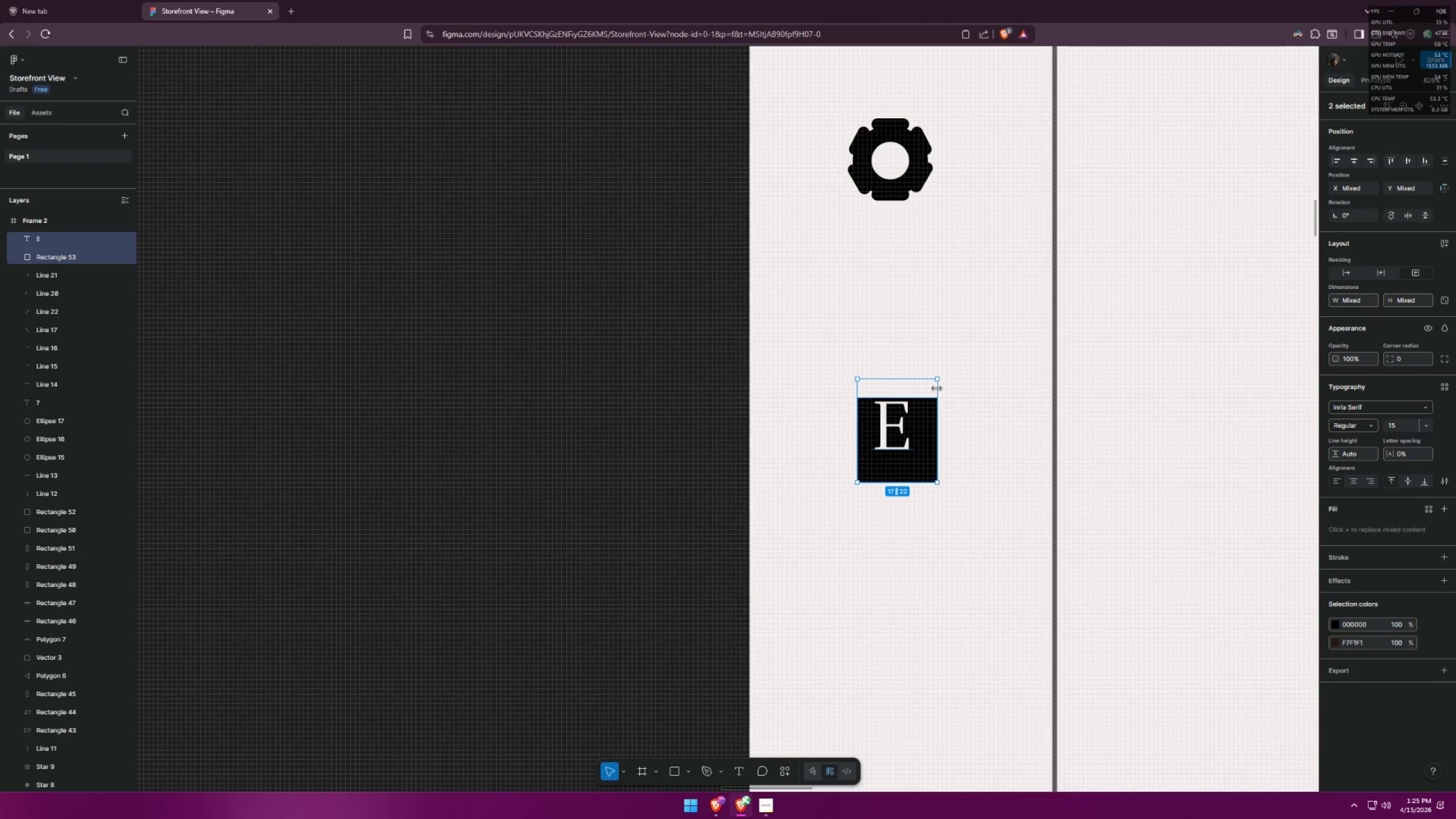 
key(Control+Z)
 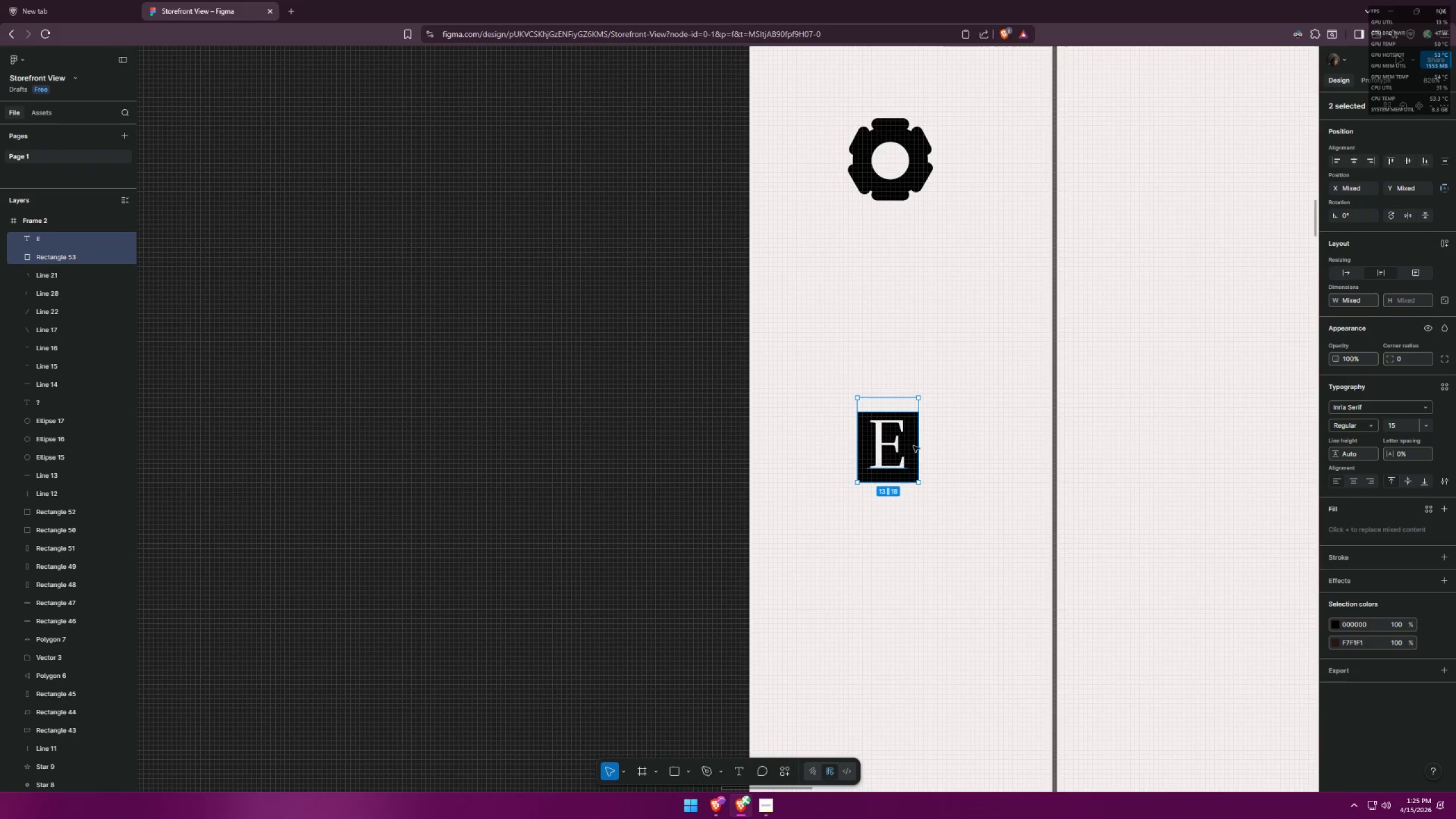 
left_click([964, 445])
 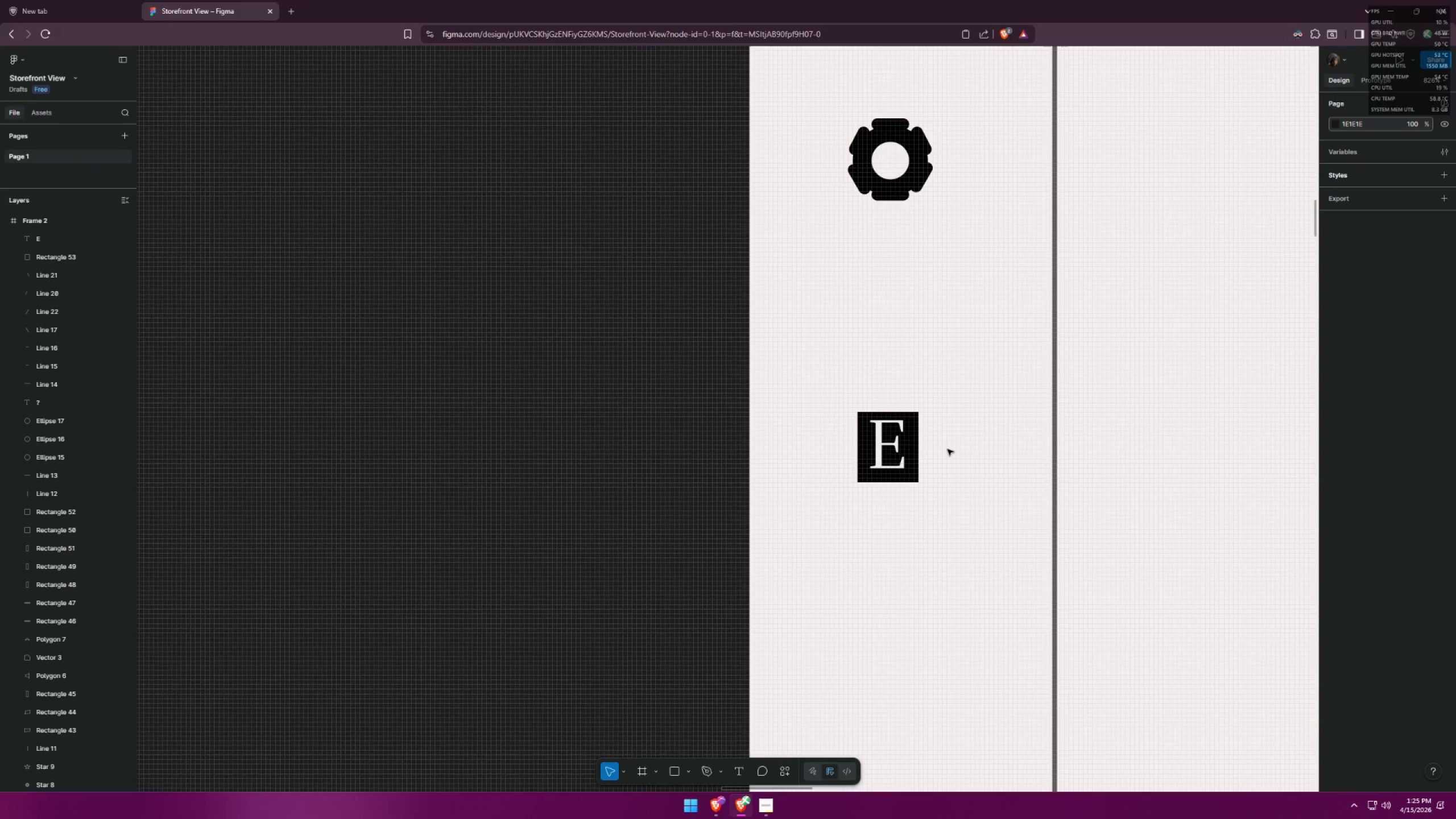 
hold_key(key=ControlLeft, duration=1.5)
scroll: coordinate [1005, 463], scroll_direction: down, amount: 19.0
 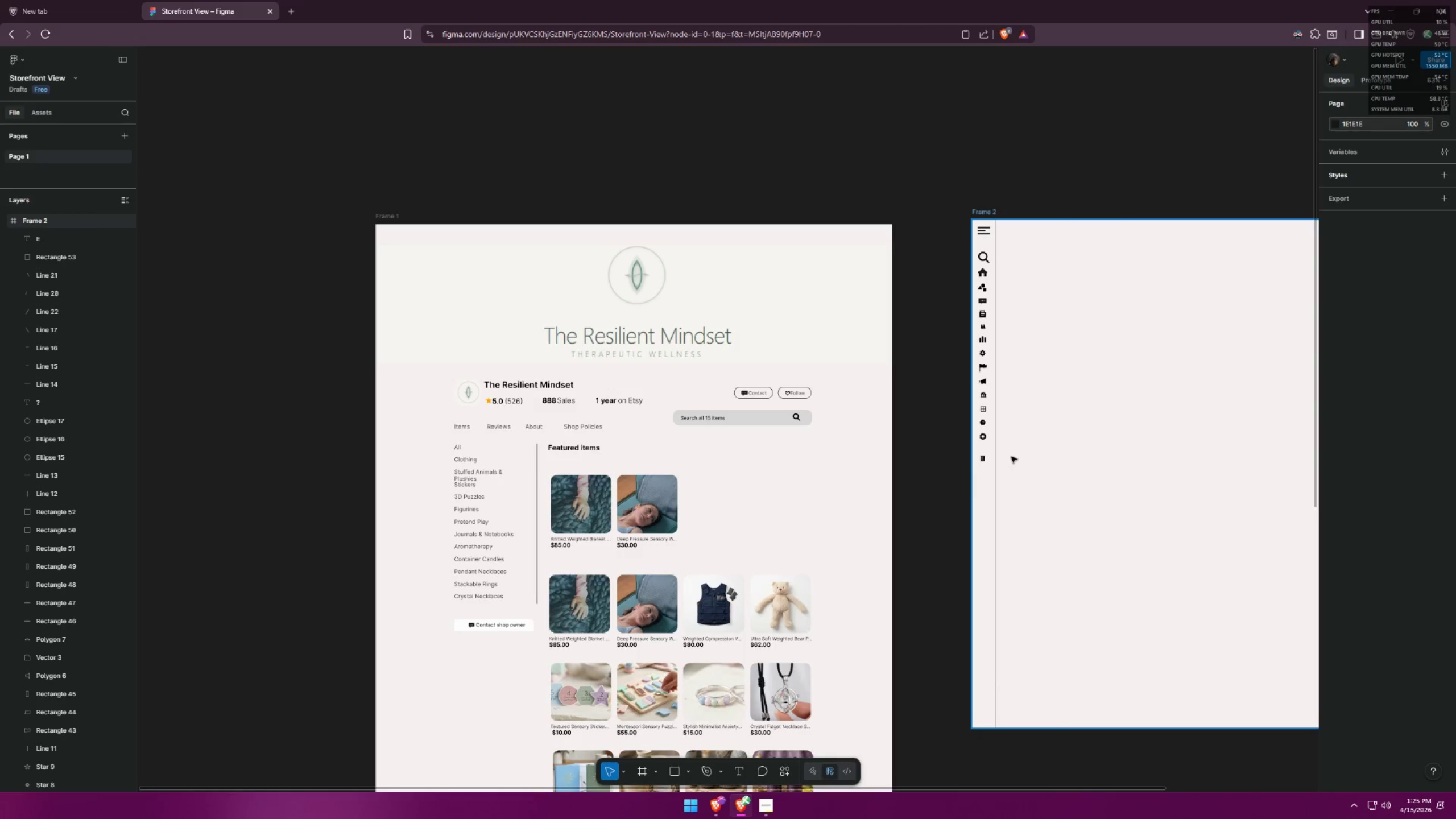 
hold_key(key=ControlLeft, duration=0.77)
scroll: coordinate [914, 586], scroll_direction: up, amount: 26.0
 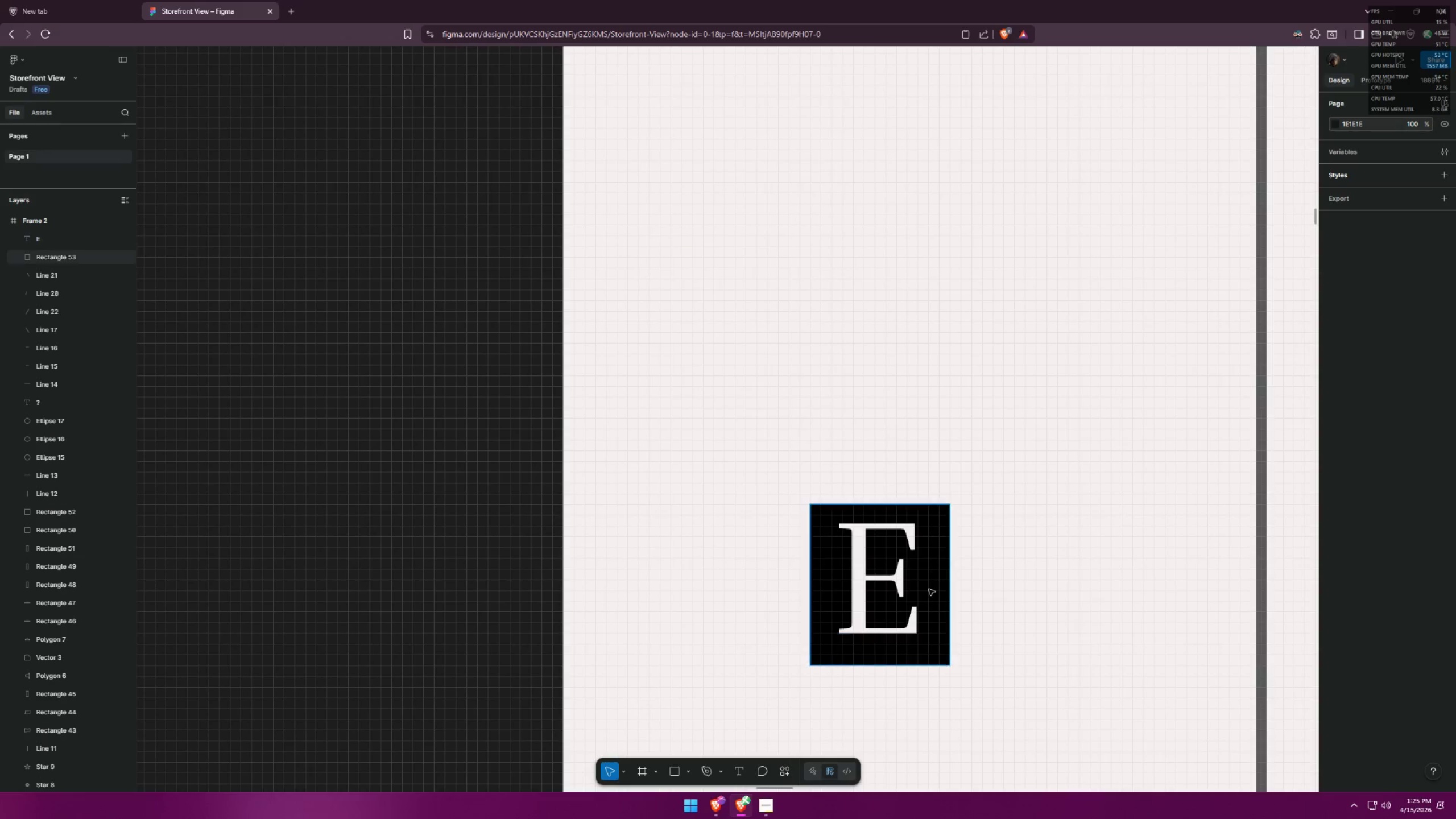 
left_click([930, 585])
 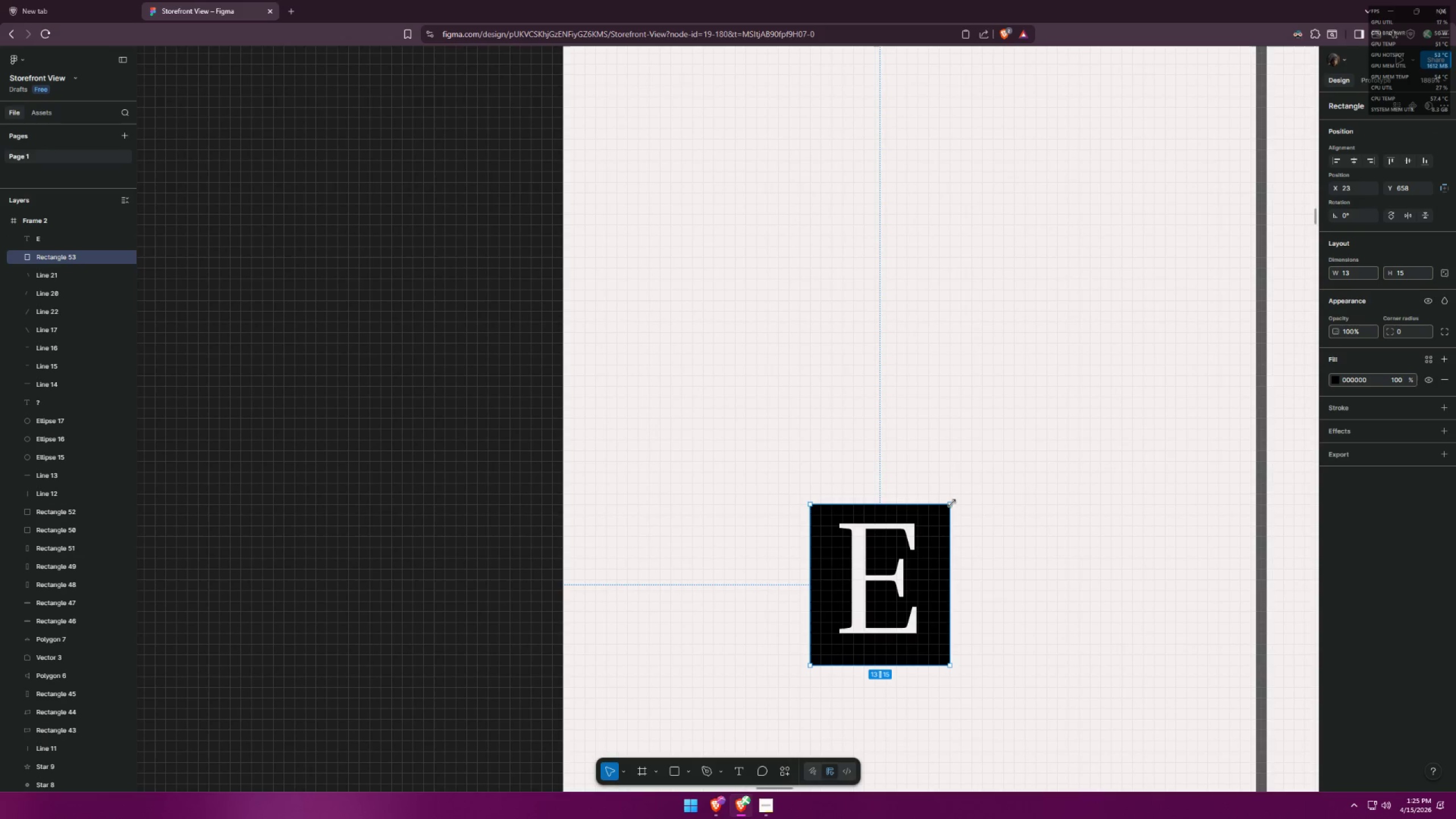 
hold_key(key=AltLeft, duration=1.33)
left_click_drag(start_coordinate=[952, 503], to_coordinate=[969, 483])
 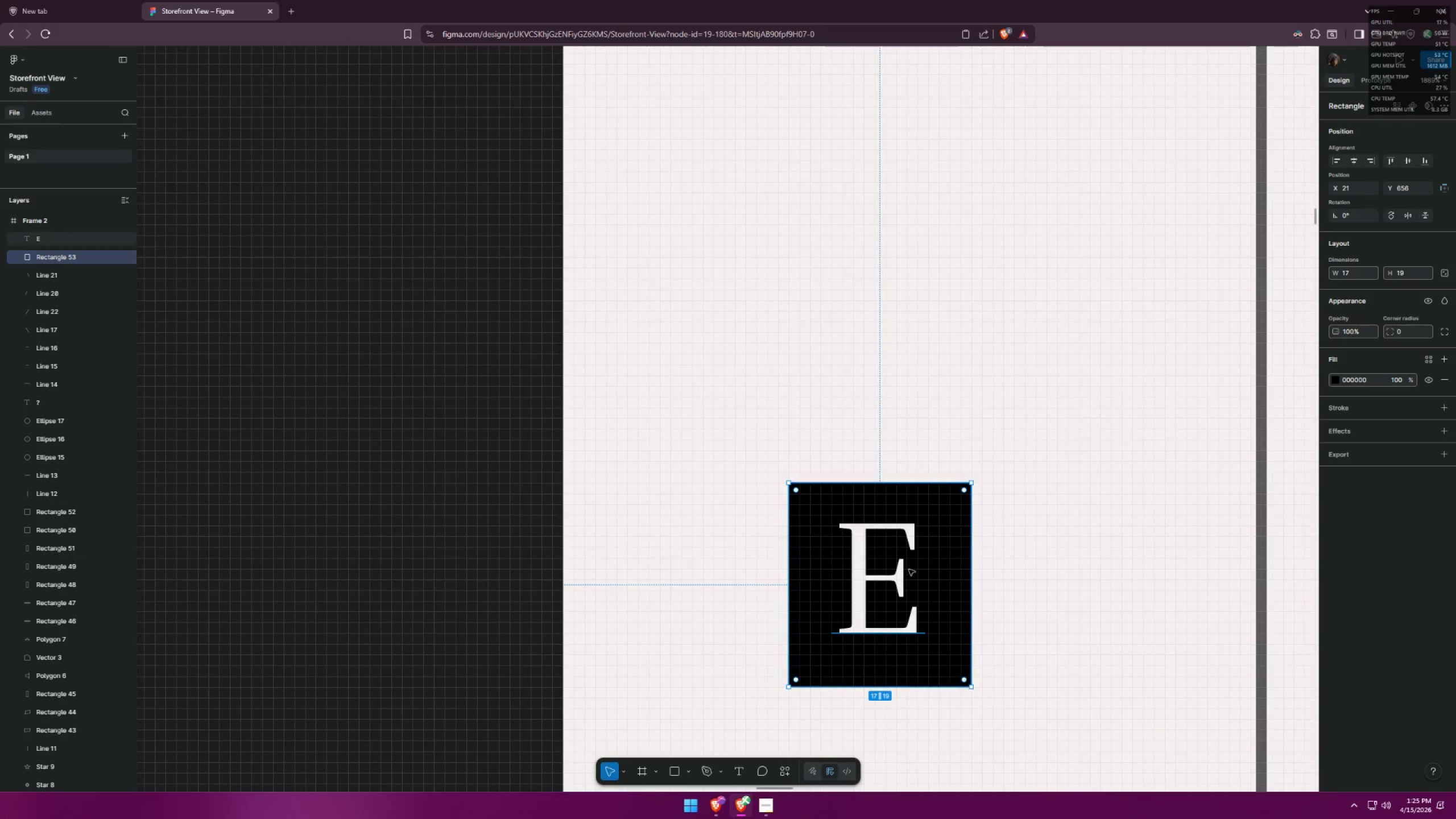 
left_click([889, 578])
 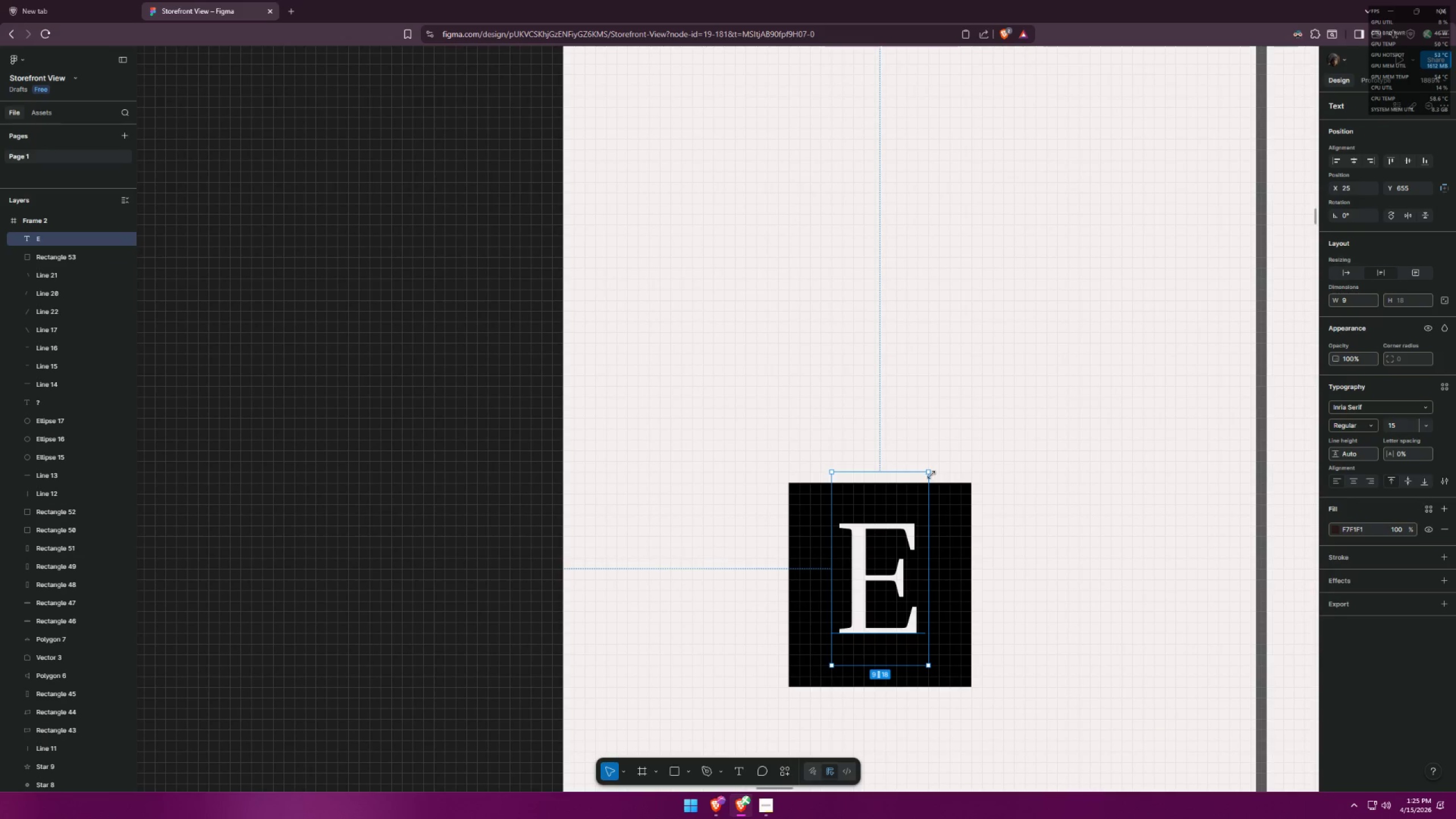 
hold_key(key=AltLeft, duration=1.22)
left_click_drag(start_coordinate=[930, 473], to_coordinate=[958, 441])
 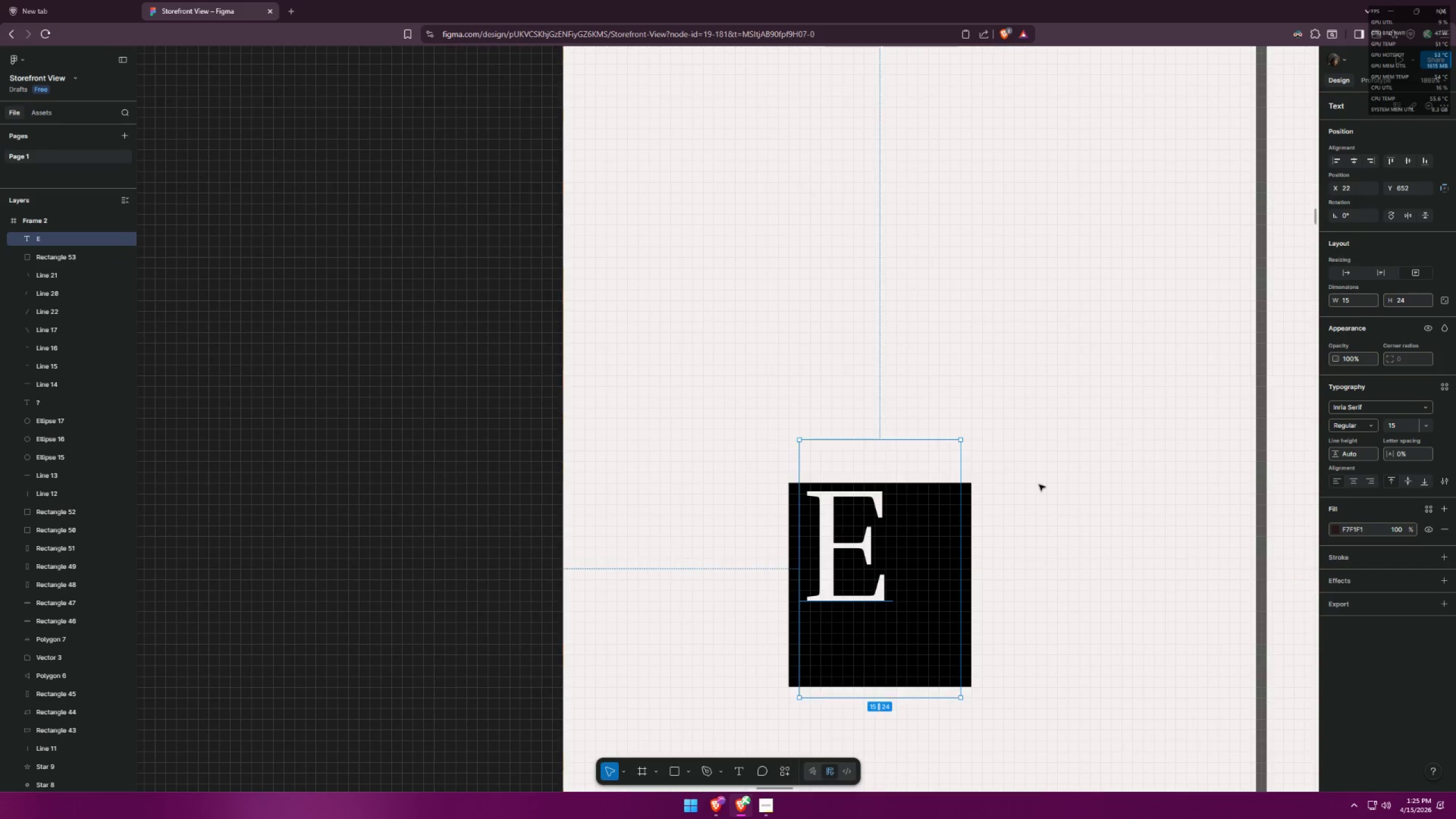 
left_click([1039, 485])
 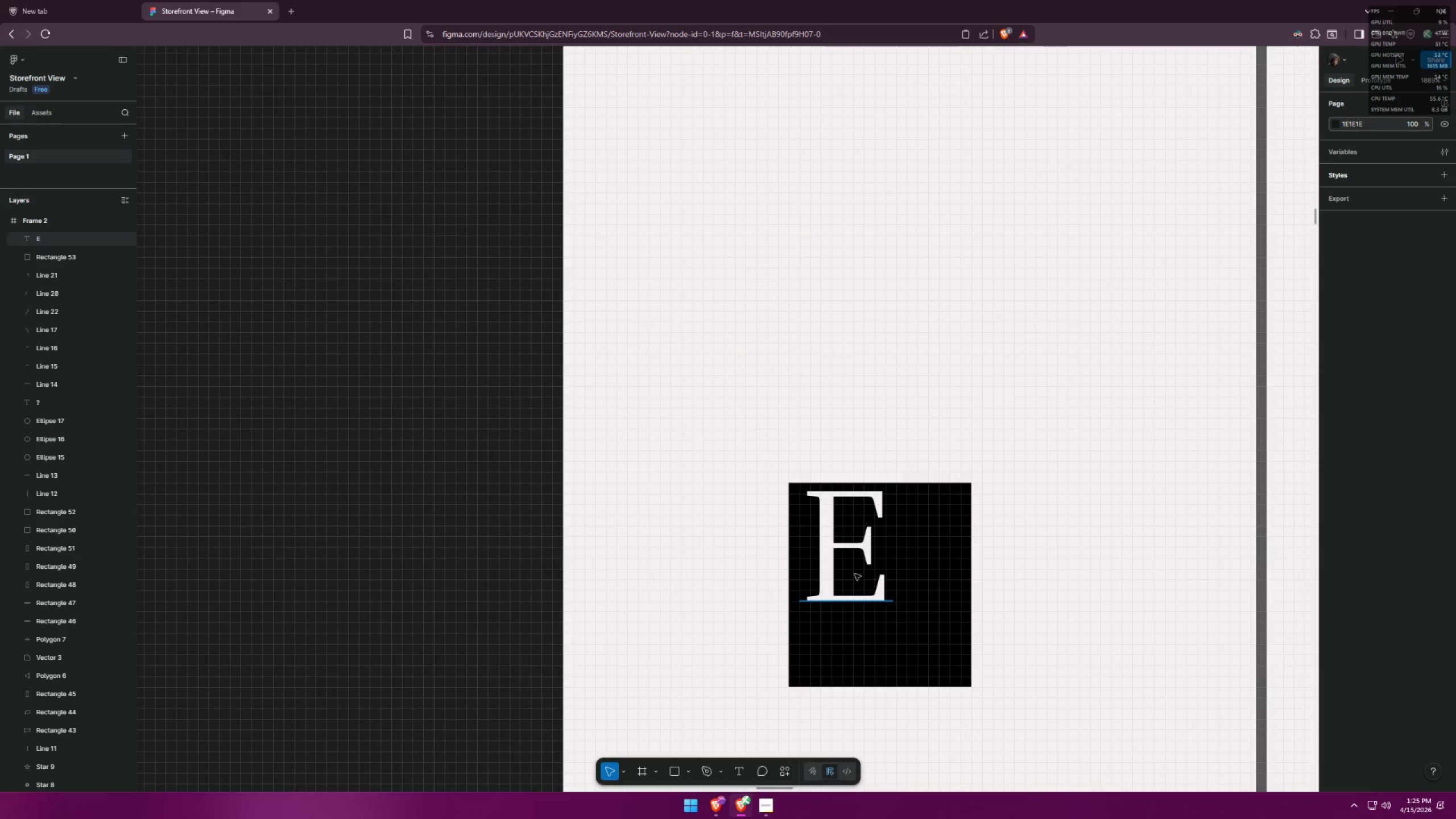 
left_click_drag(start_coordinate=[851, 548], to_coordinate=[880, 586])
 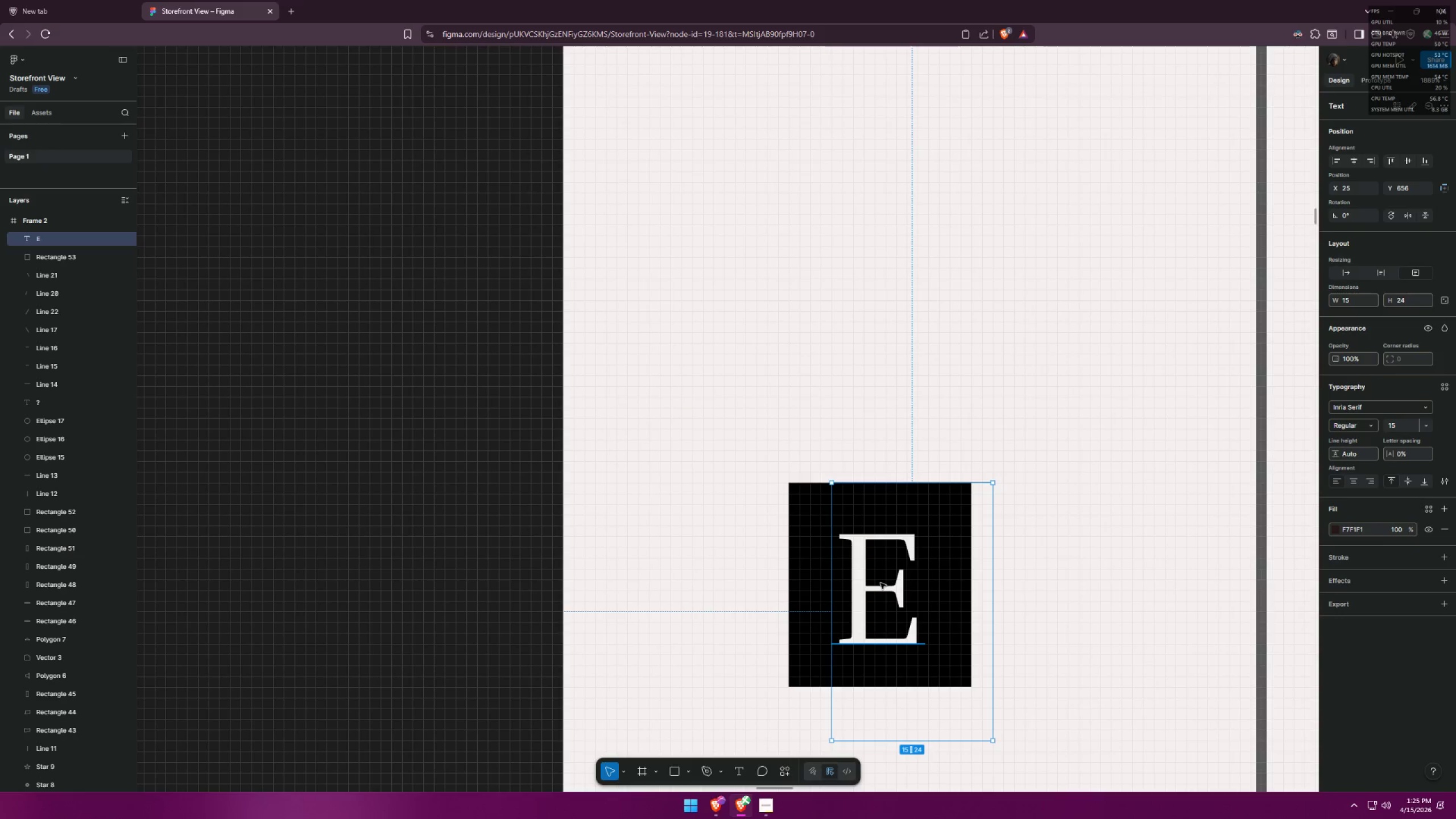 
left_click([880, 582])
 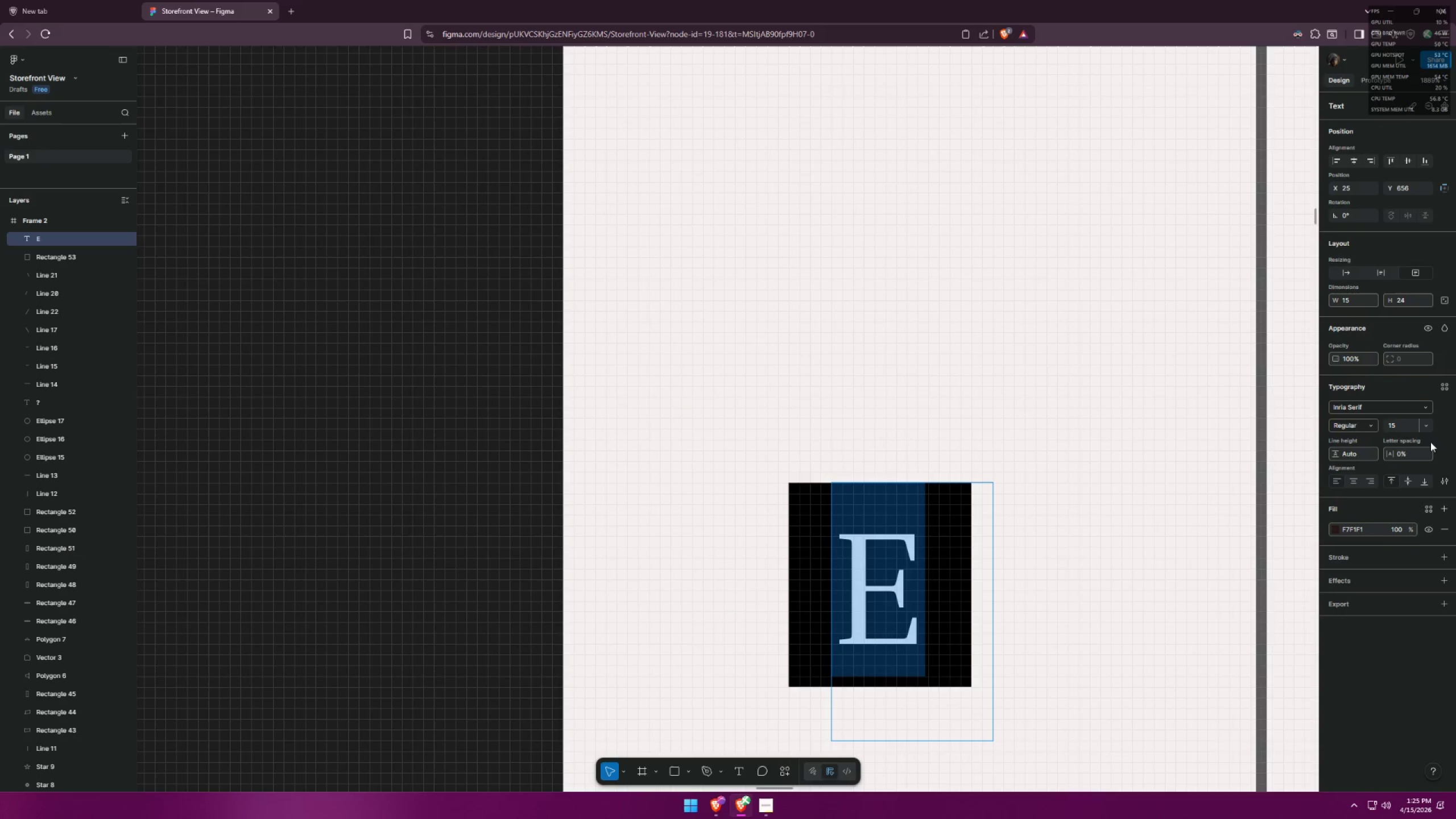 
left_click([1424, 419])
 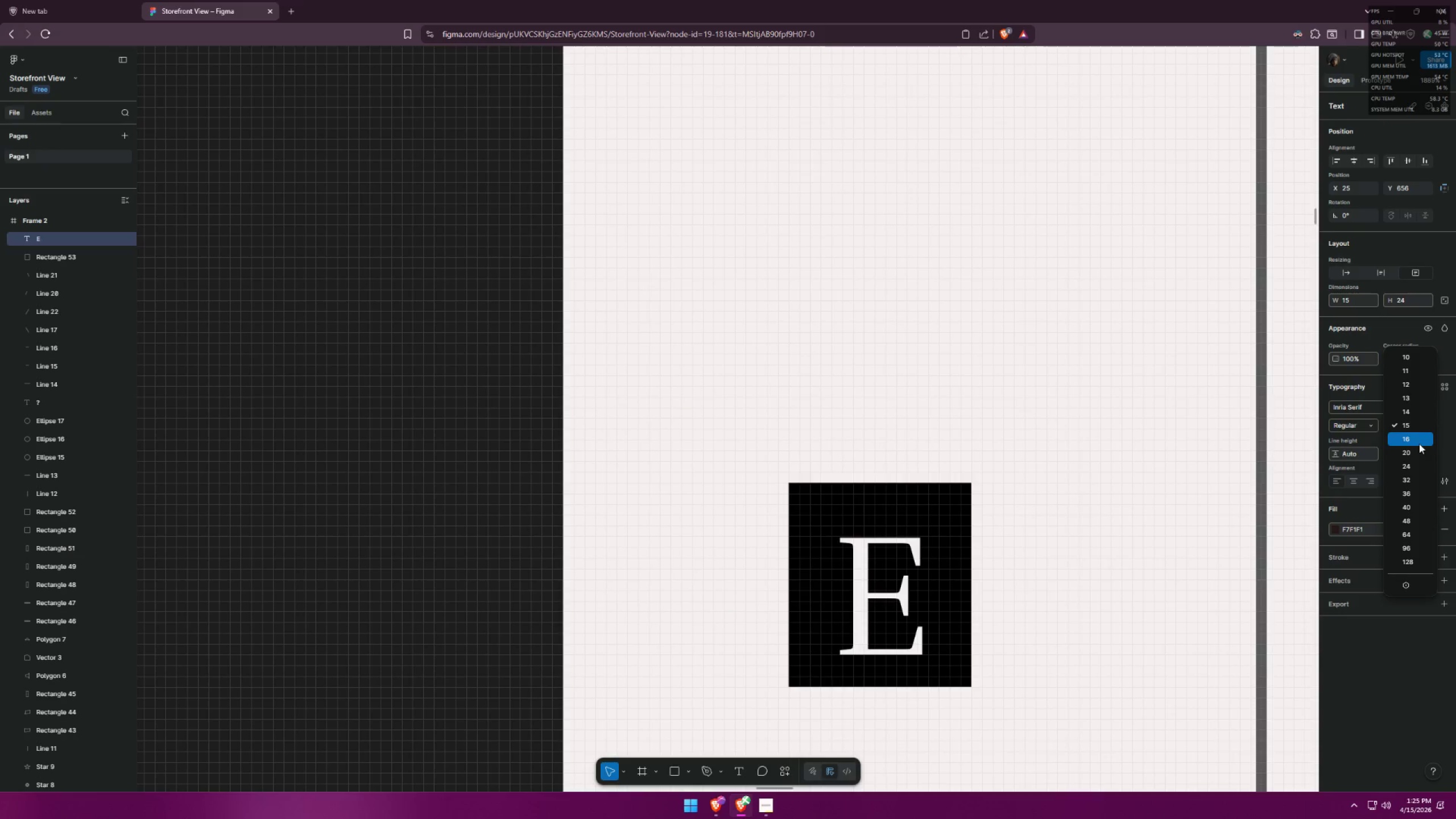 
left_click([1417, 446])
 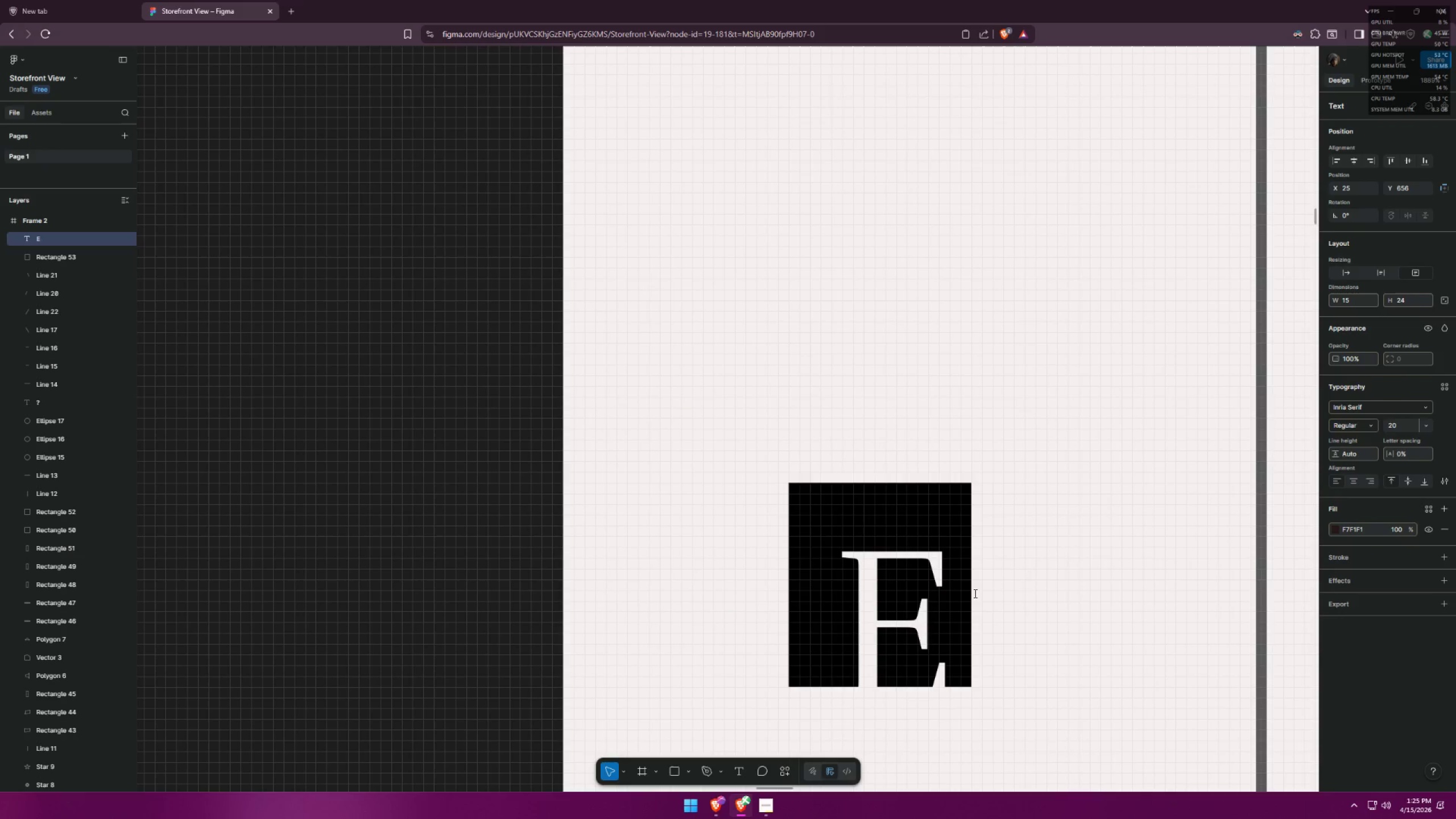 
left_click_drag(start_coordinate=[882, 619], to_coordinate=[880, 595])
 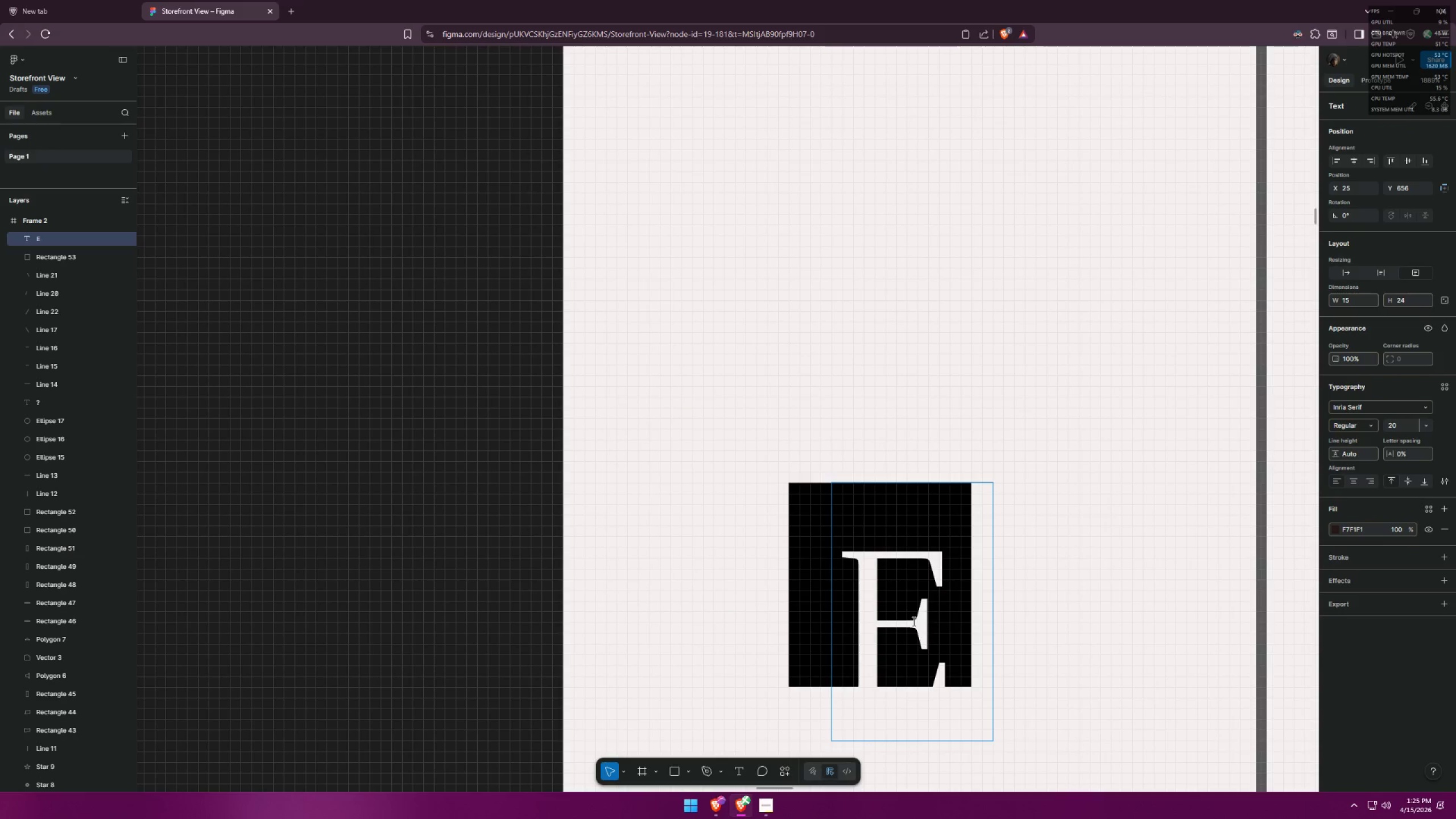 
double_click([1090, 560])
 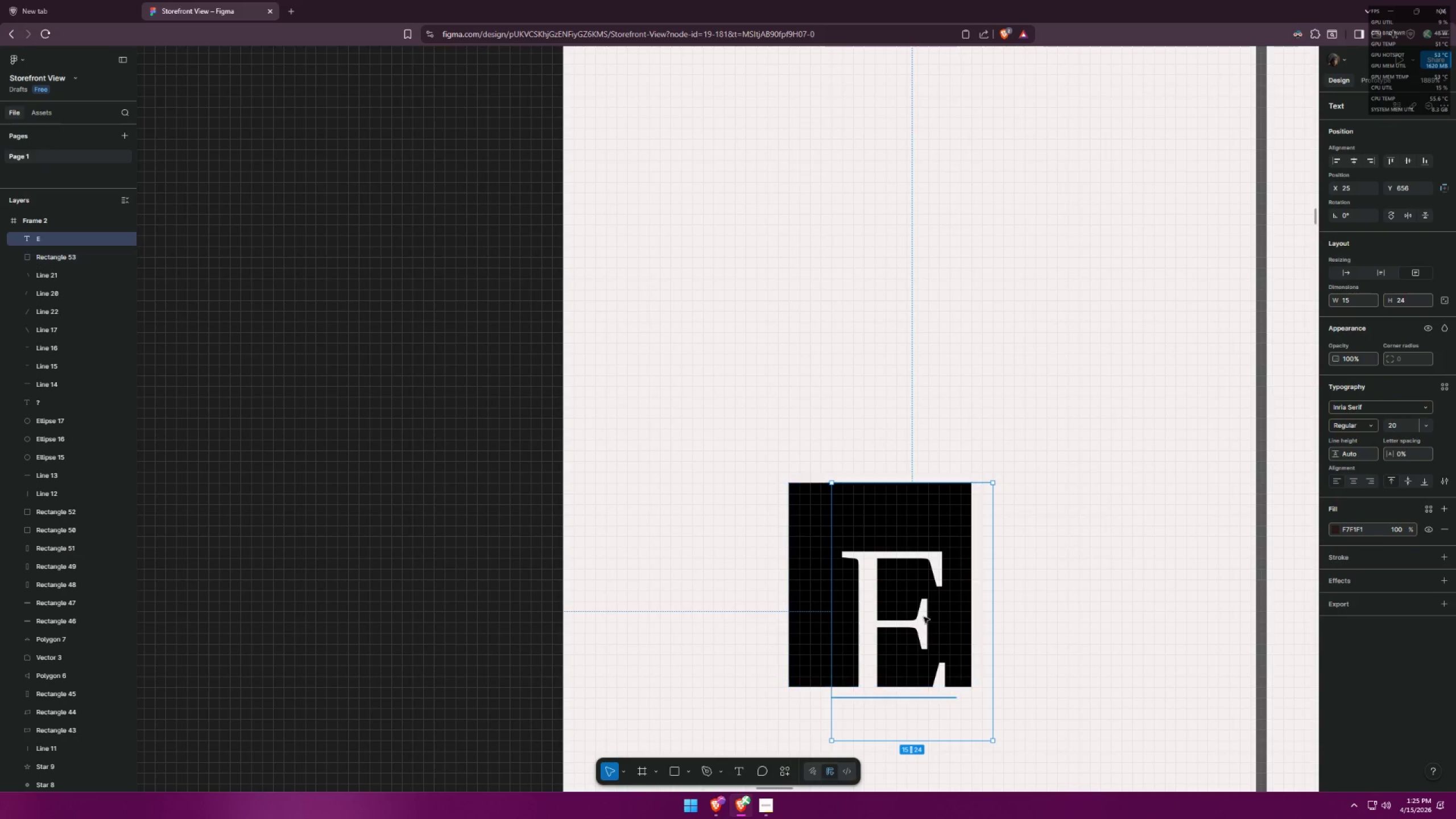 
left_click_drag(start_coordinate=[908, 633], to_coordinate=[893, 594])
 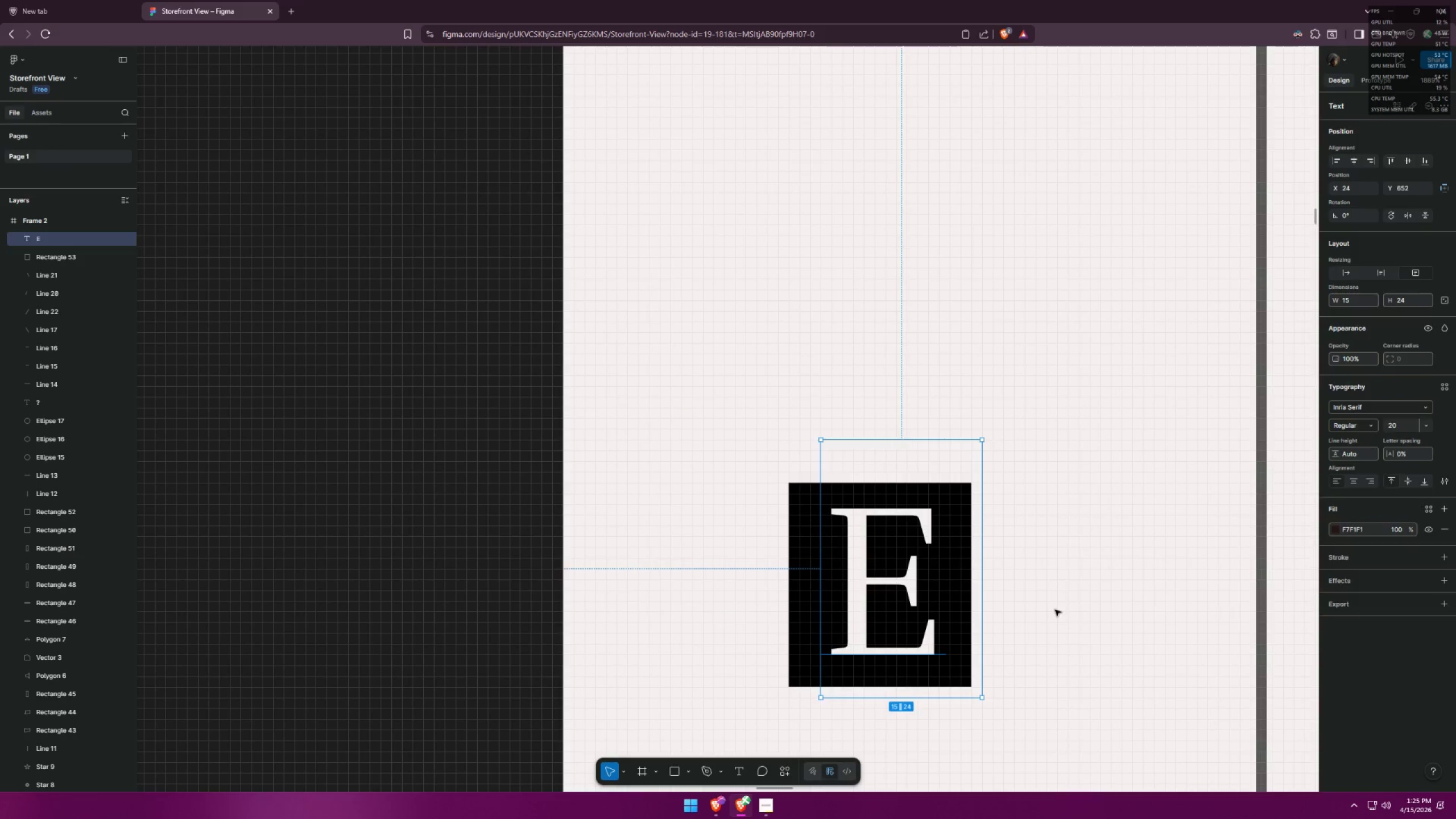 
left_click([1055, 610])
 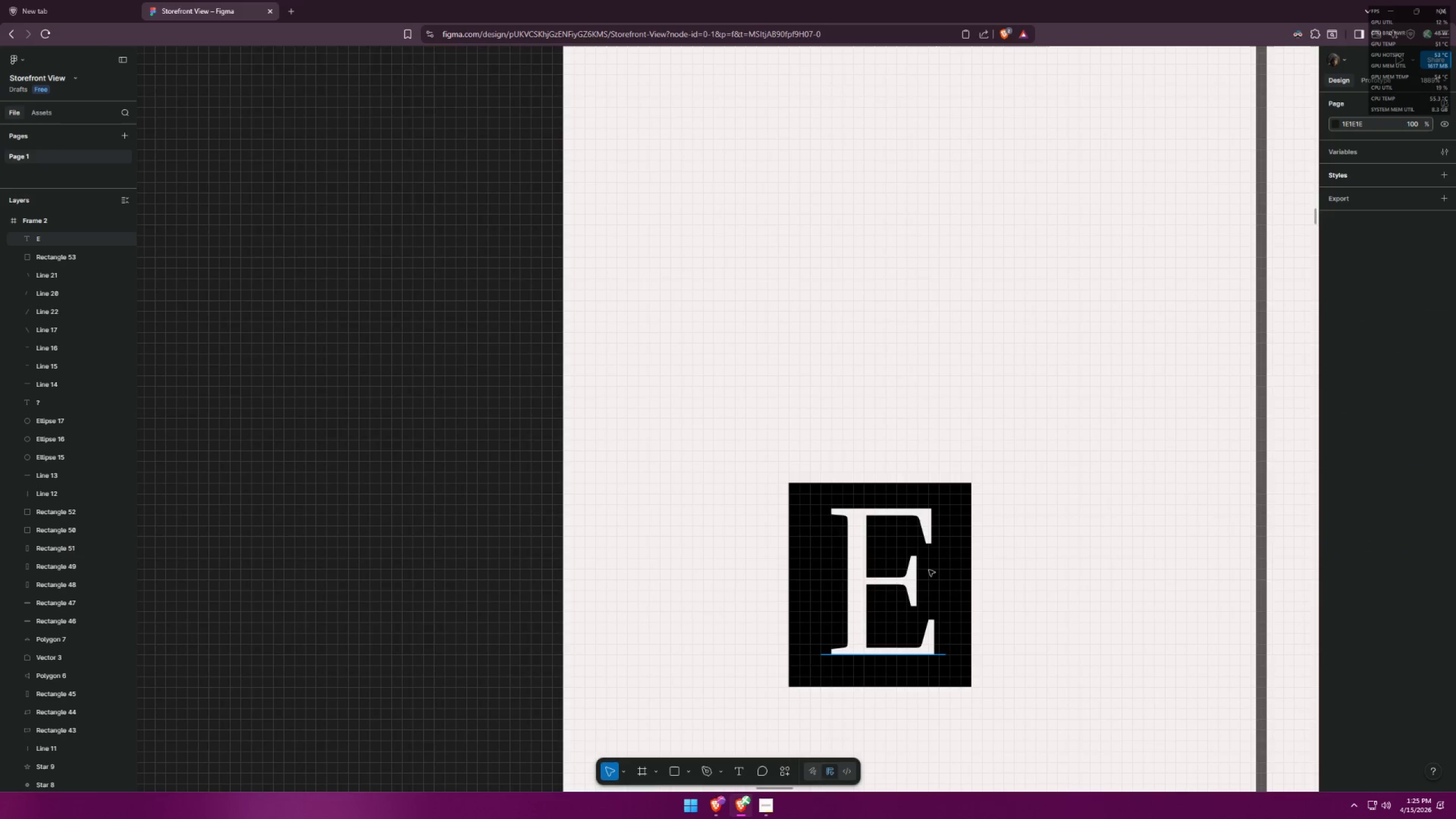 
hold_key(key=ControlLeft, duration=1.09)
 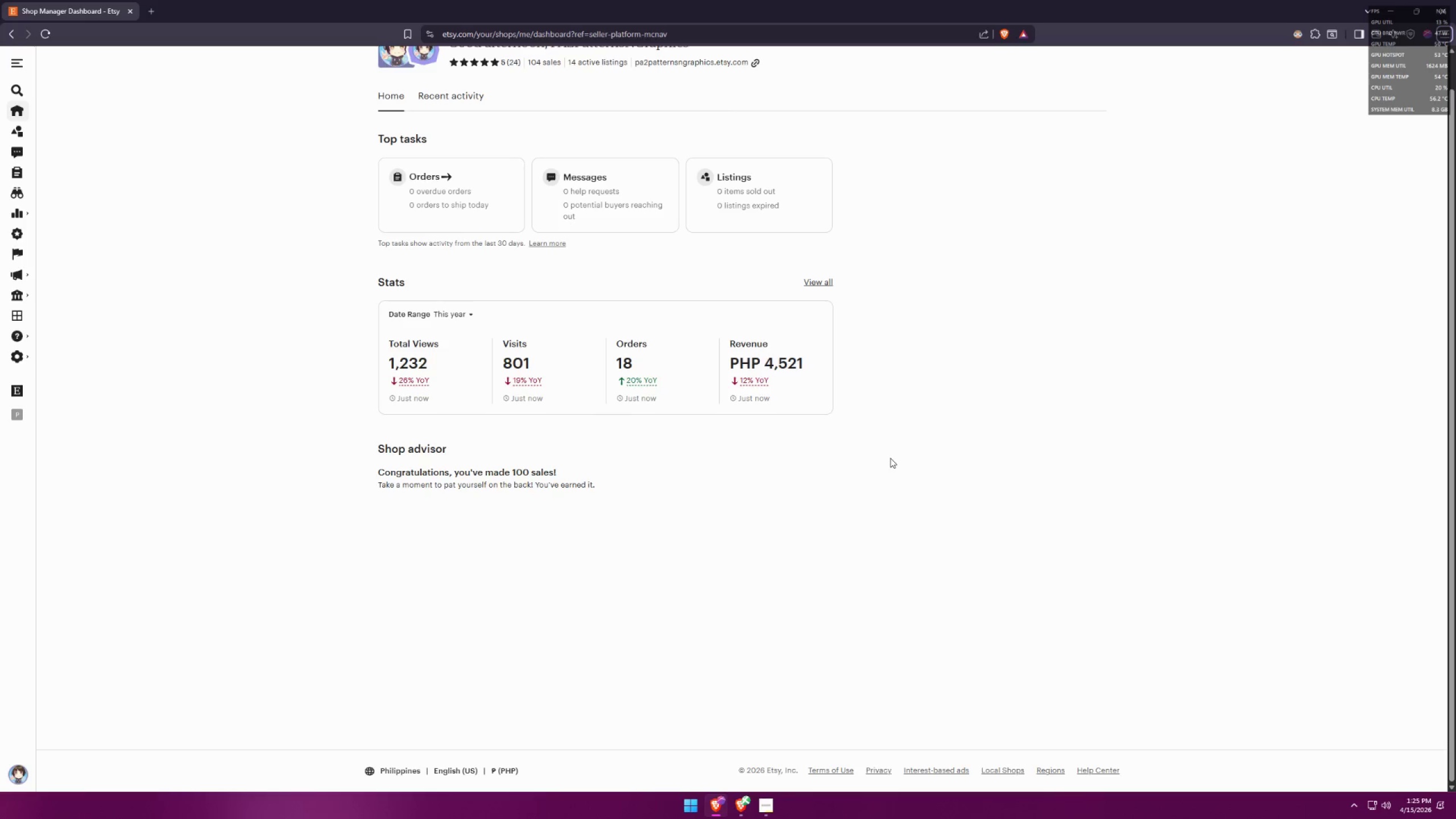 
key(Alt+AltLeft)
 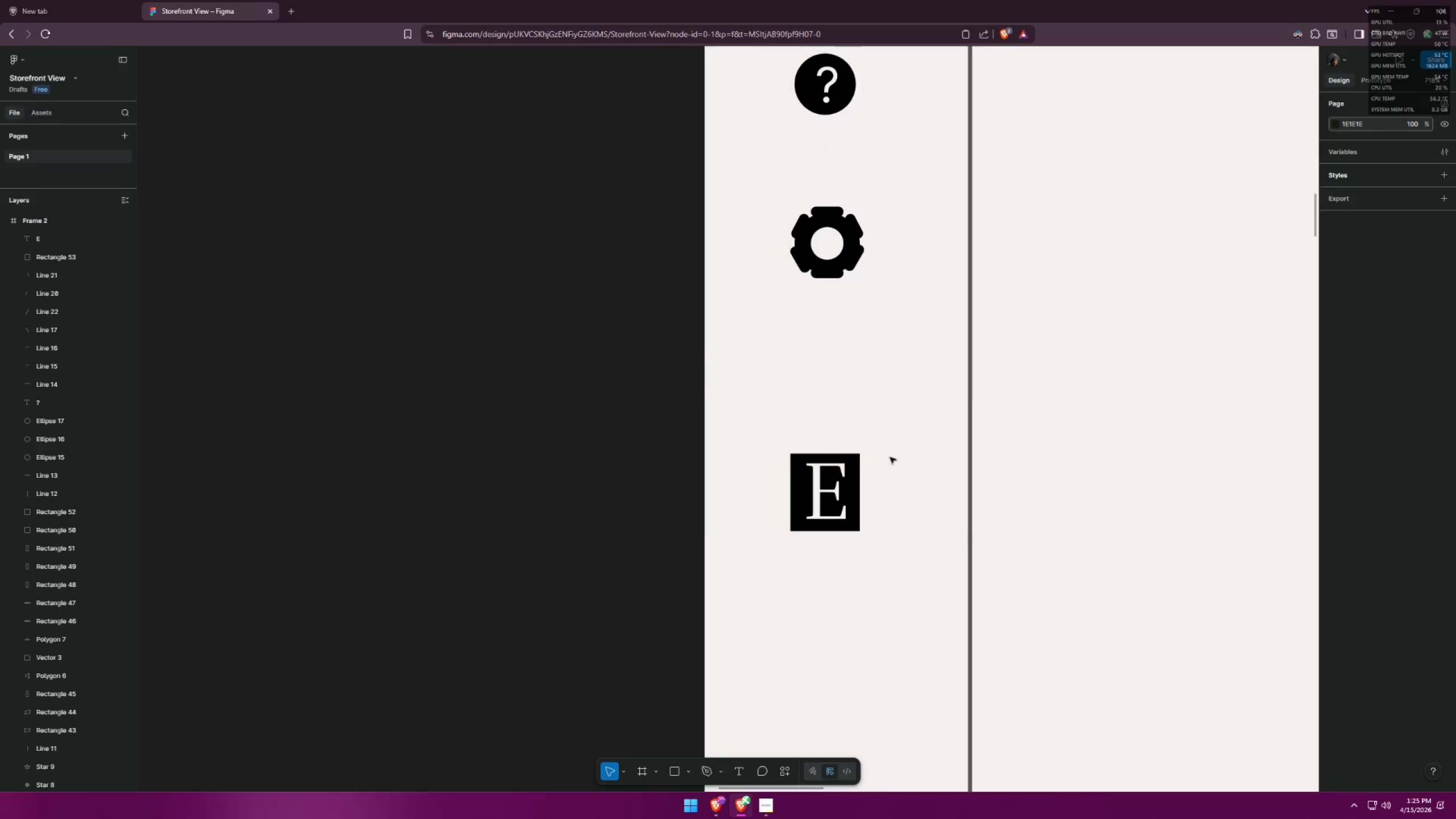 
key(Alt+Tab)
 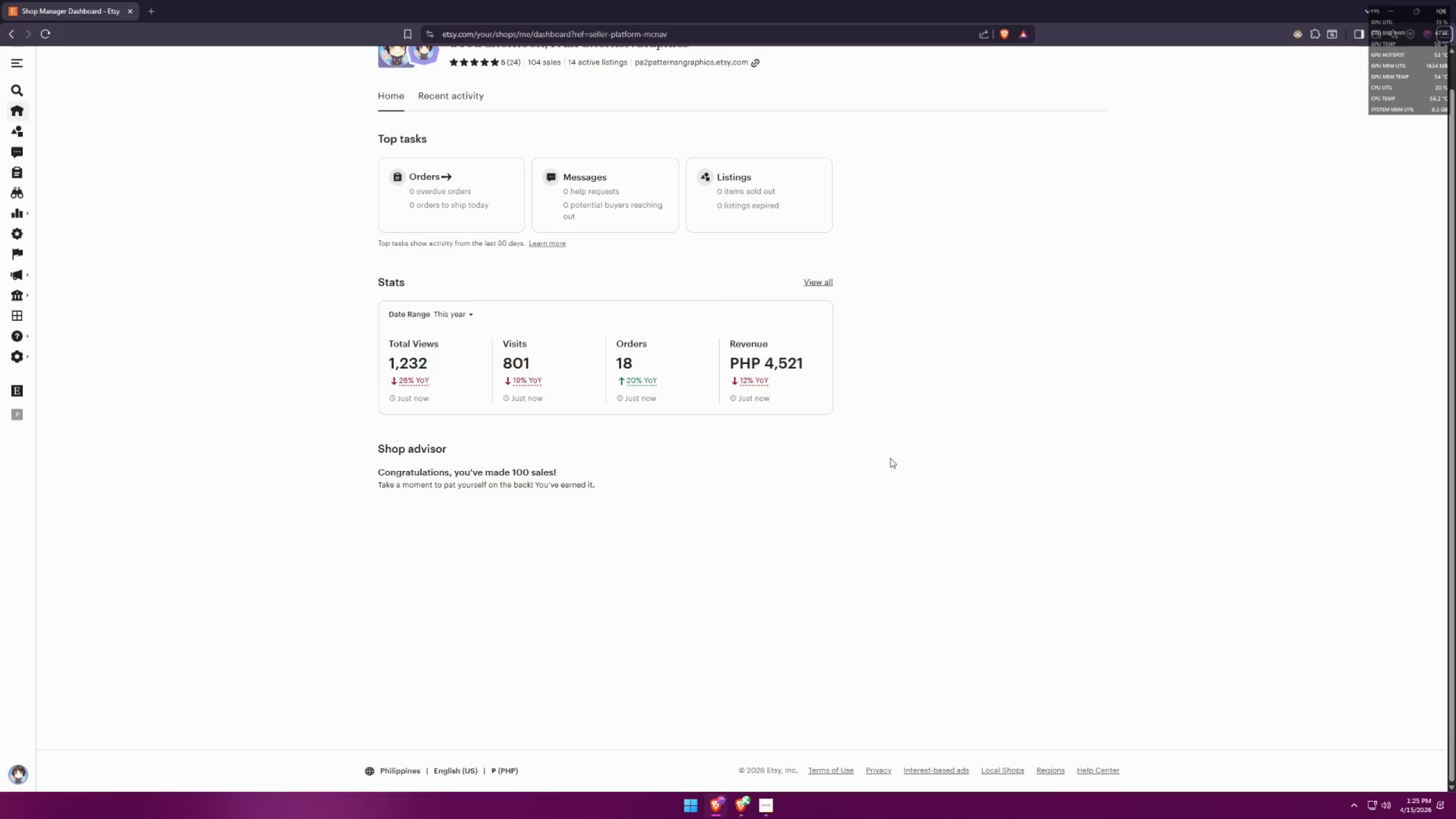 
scroll: coordinate [890, 457], scroll_direction: down, amount: 7.0
 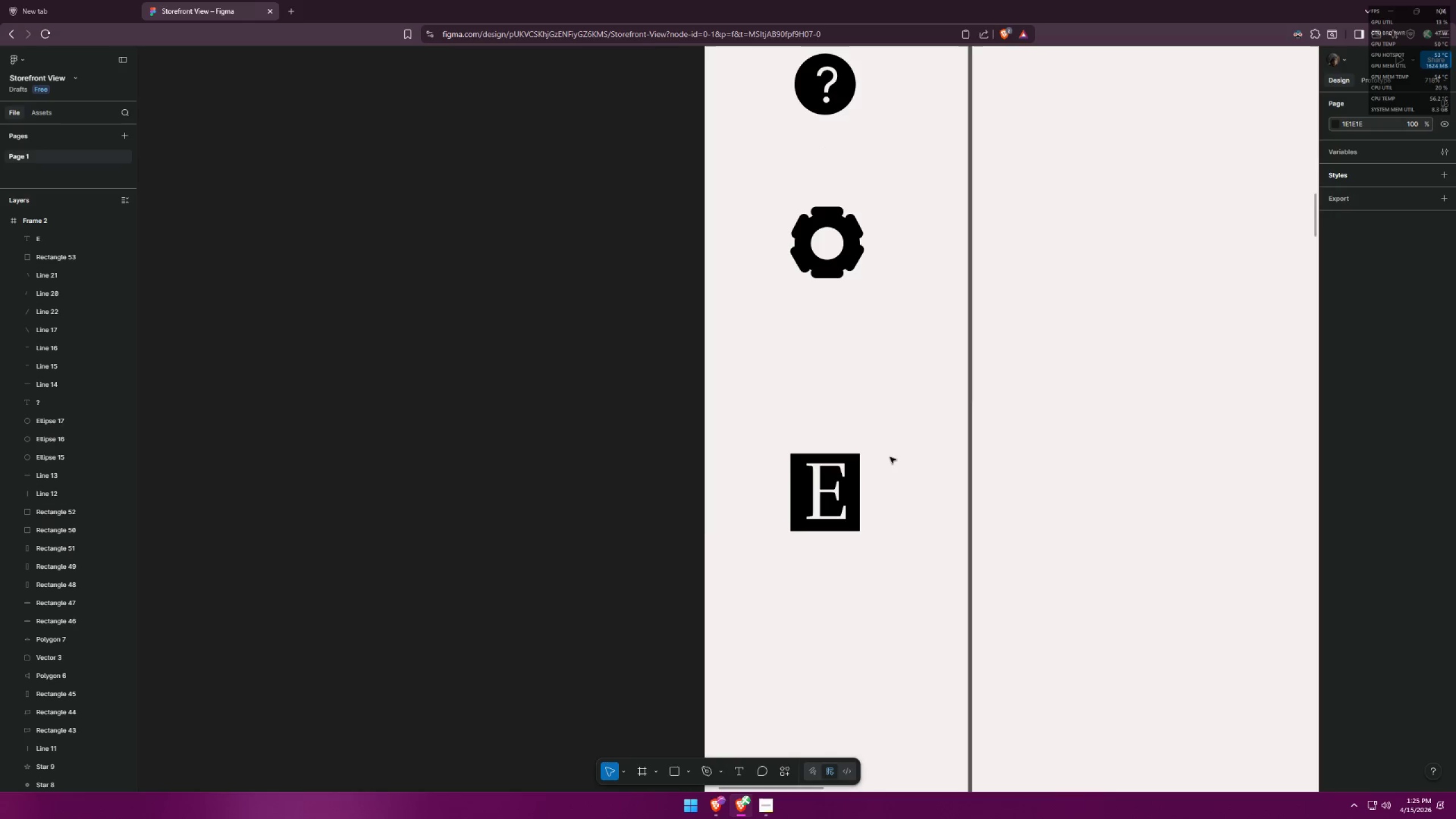 
key(Alt+AltLeft)
 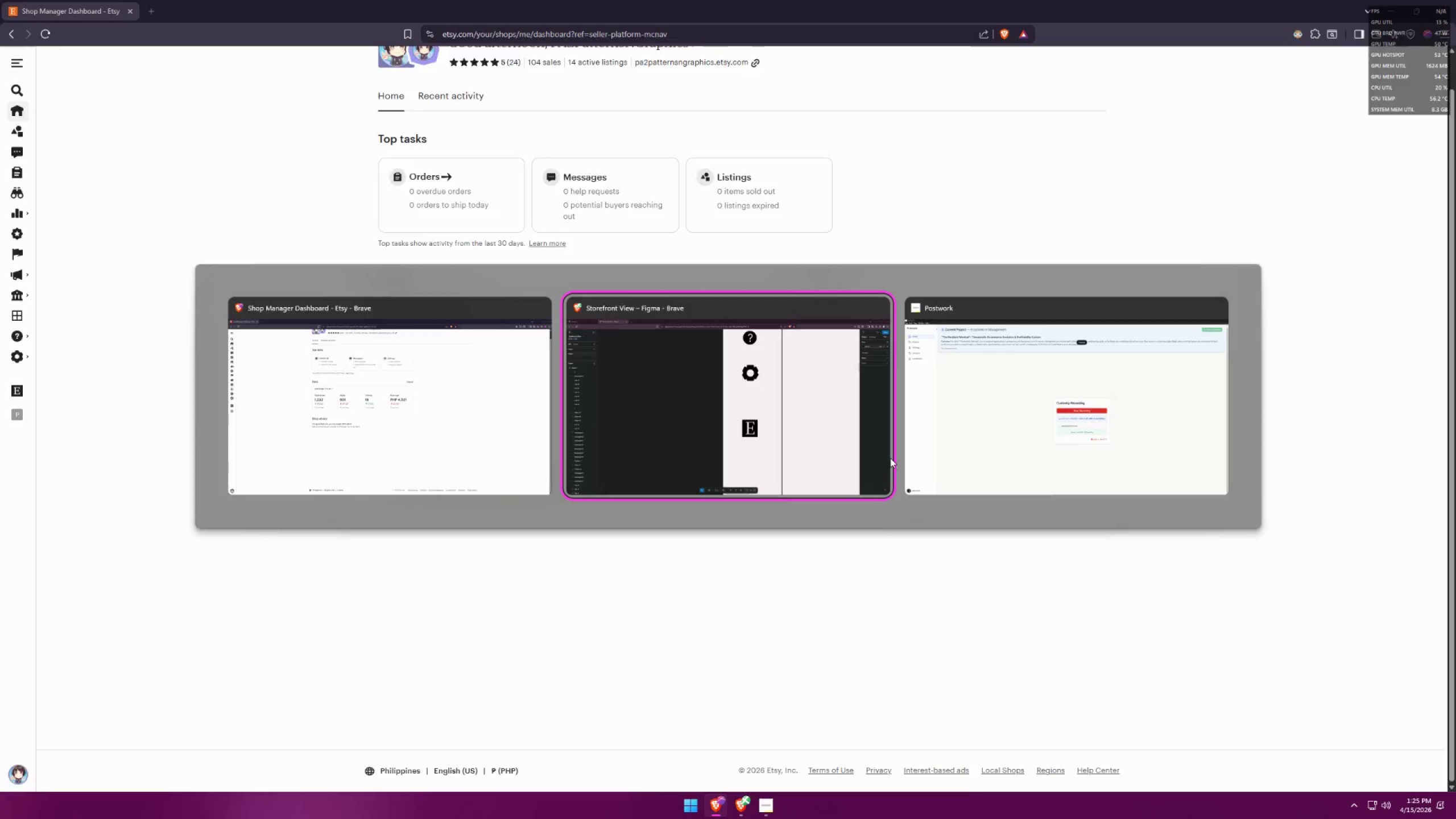 
key(Alt+Tab)
 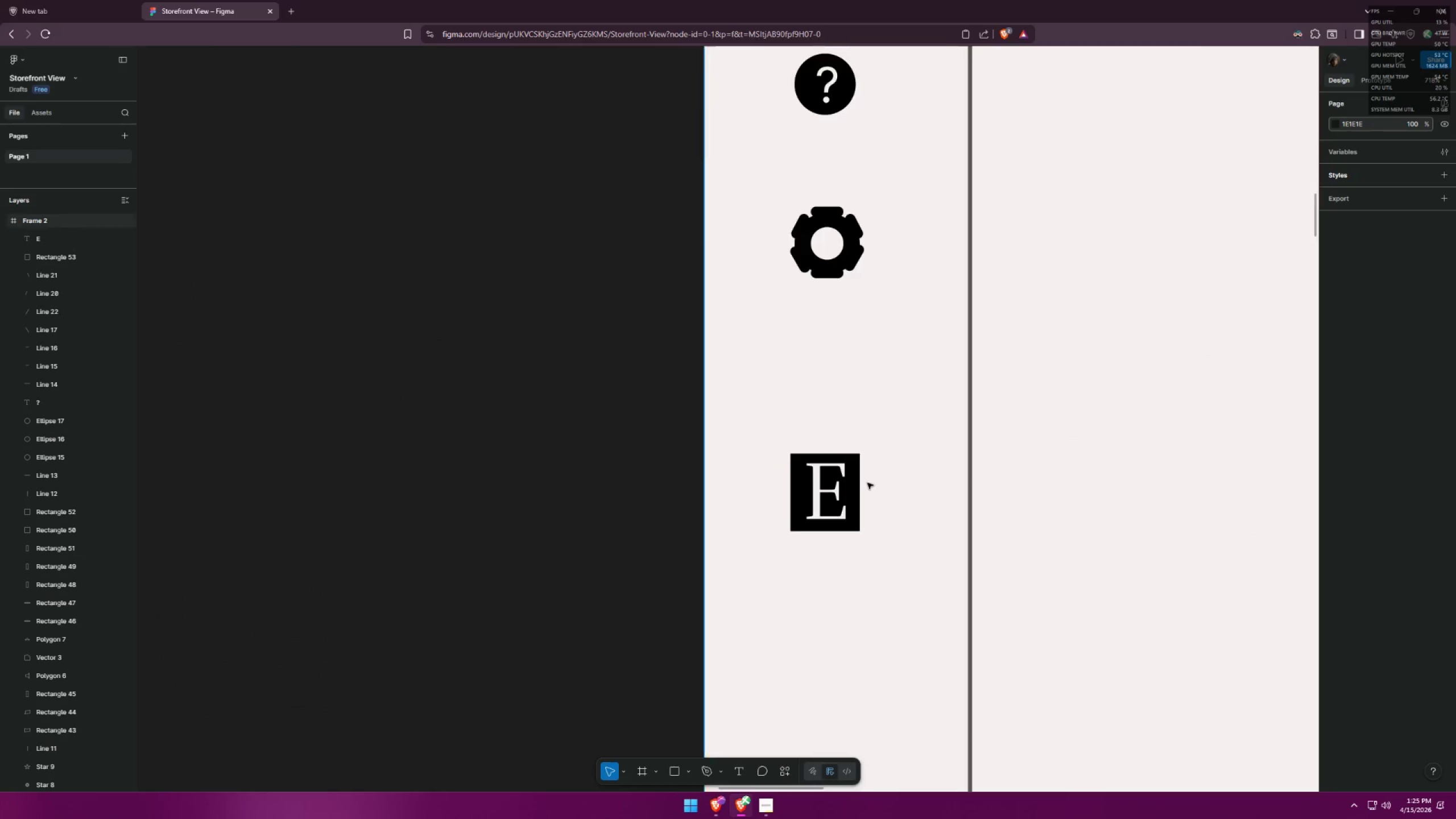 
key(Control+ControlLeft)
 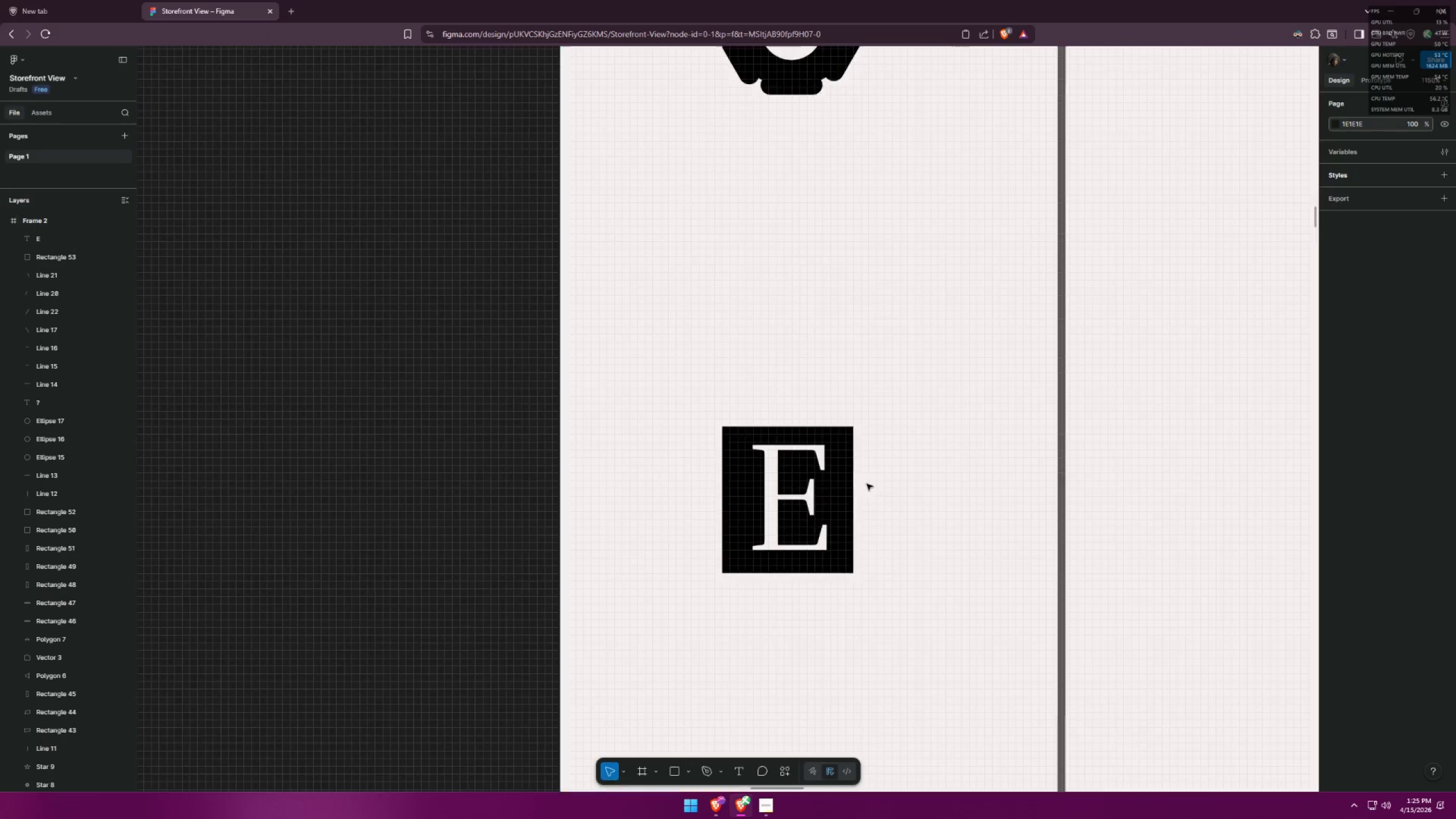 
left_click([838, 439])
 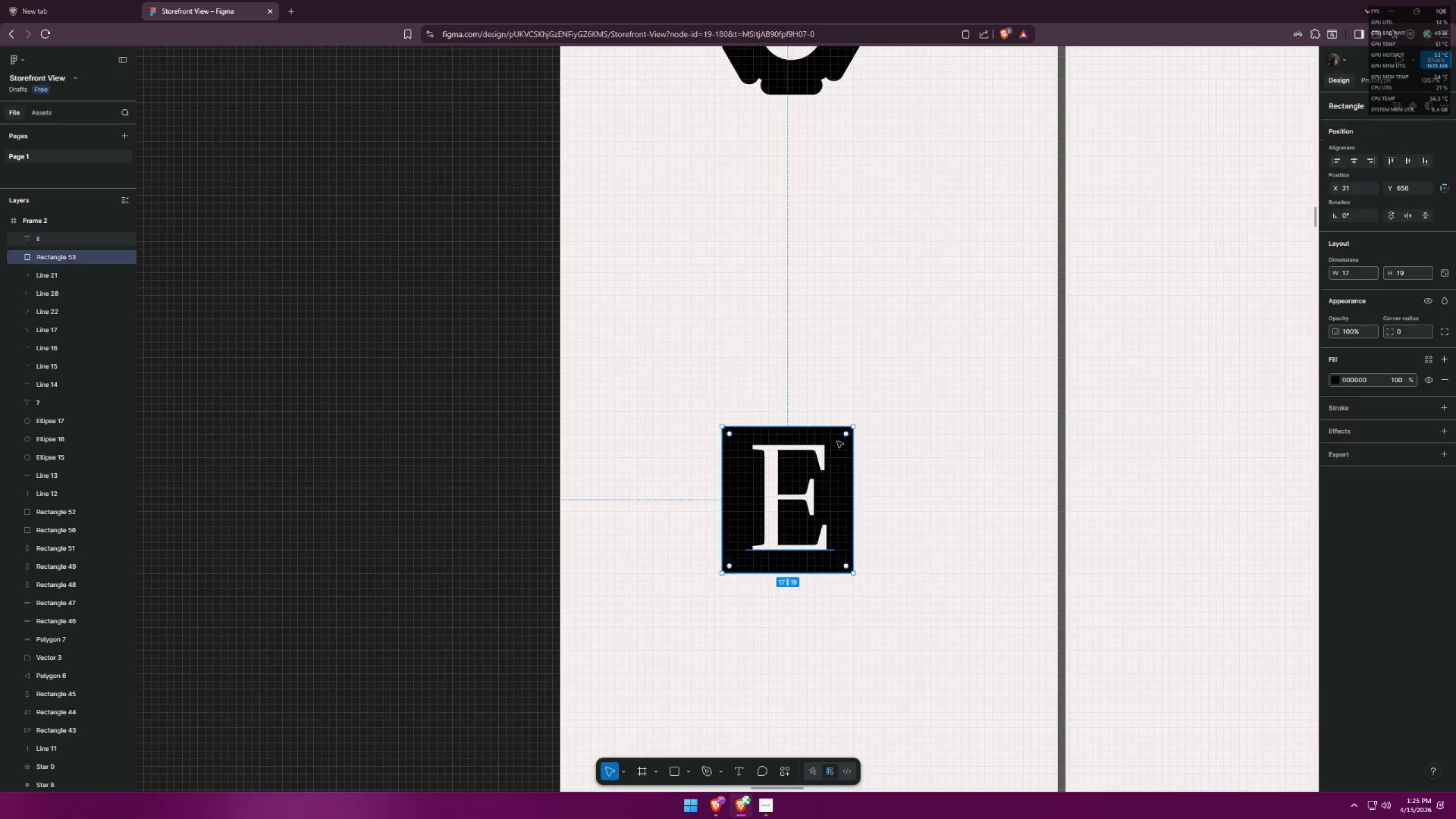 
scroll: coordinate [837, 441], scroll_direction: up, amount: 6.0
 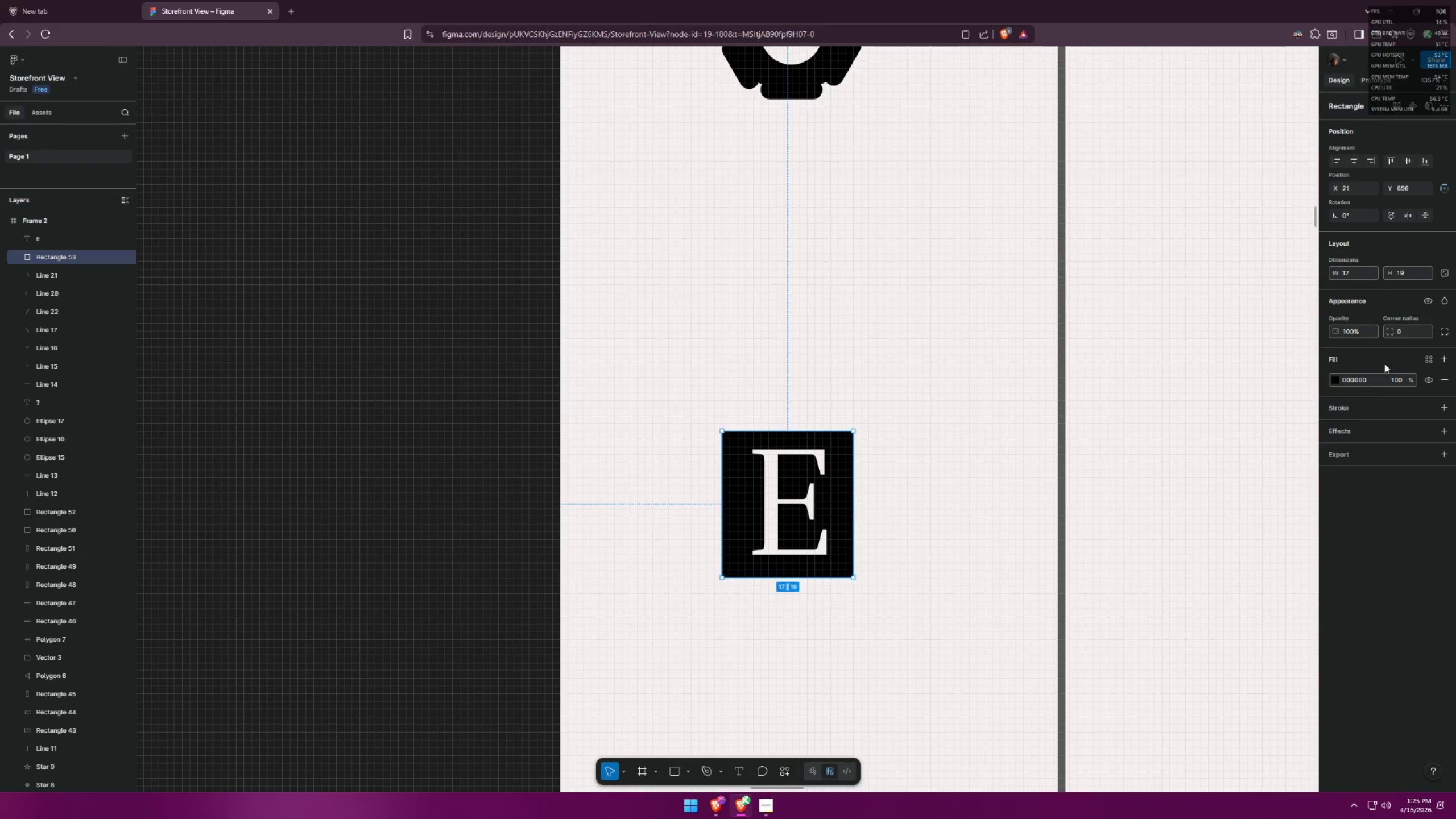 
left_click_drag(start_coordinate=[1408, 331], to_coordinate=[1379, 330])
 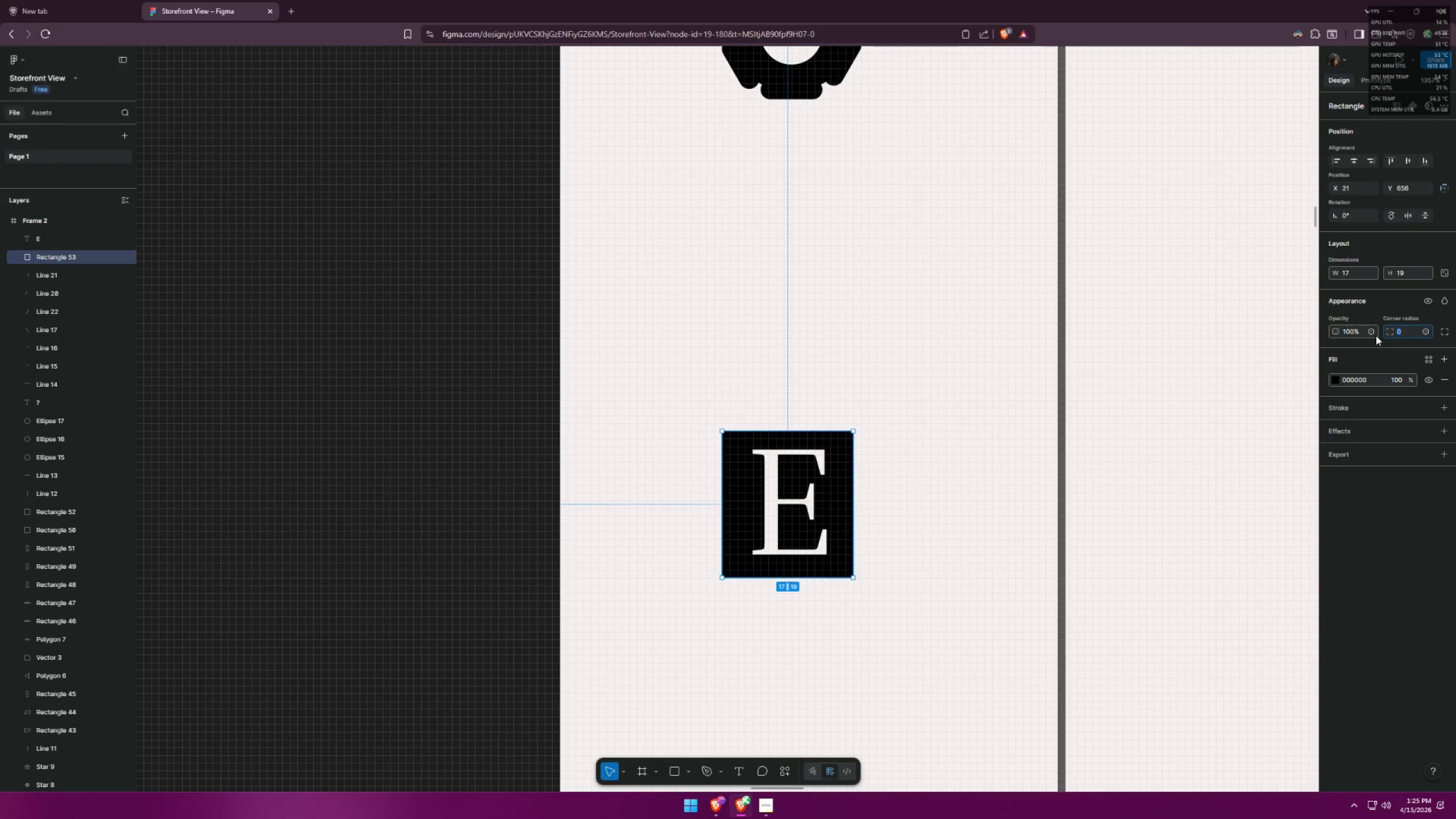 
key(Period)
 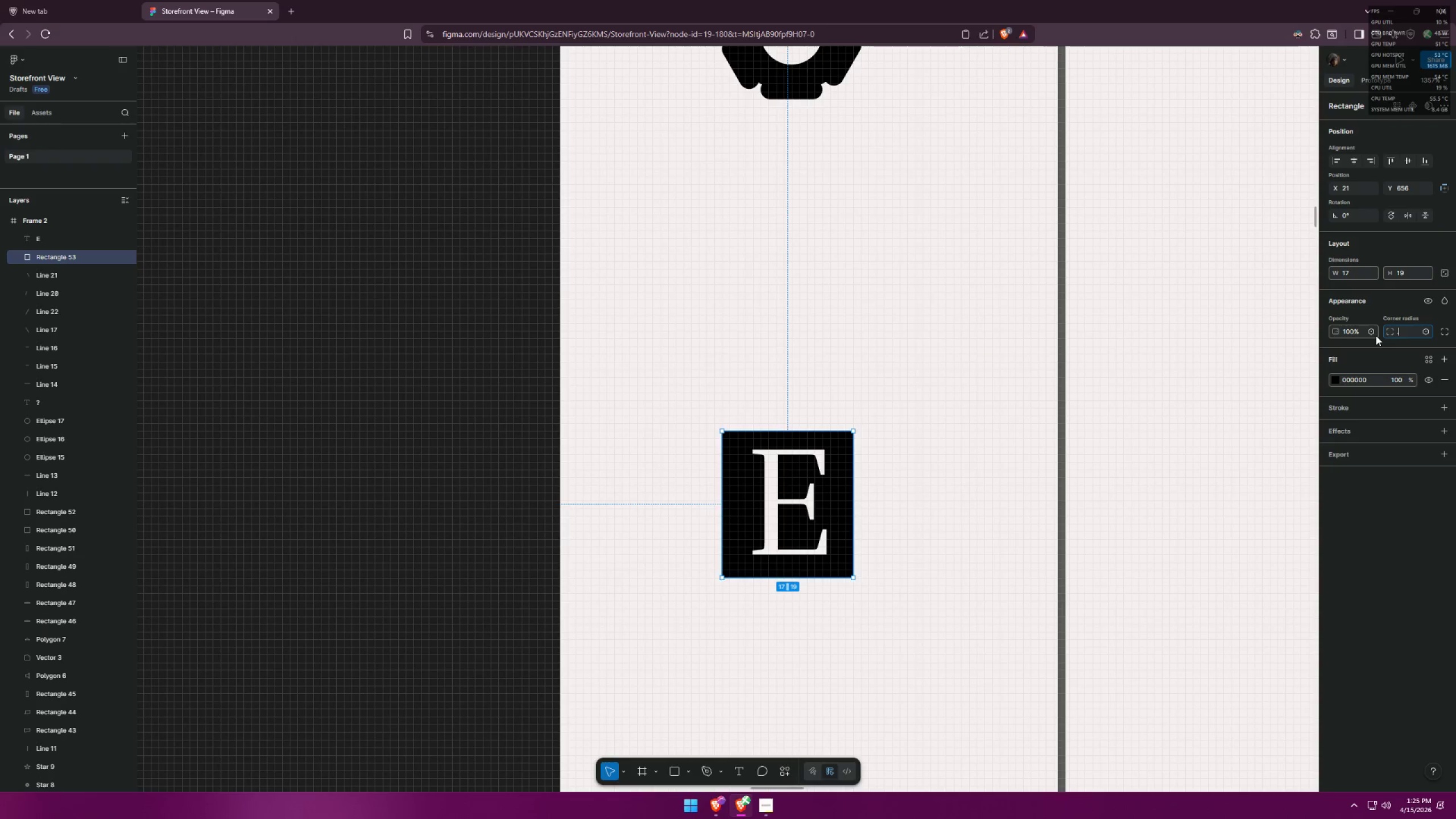 
key(5)
 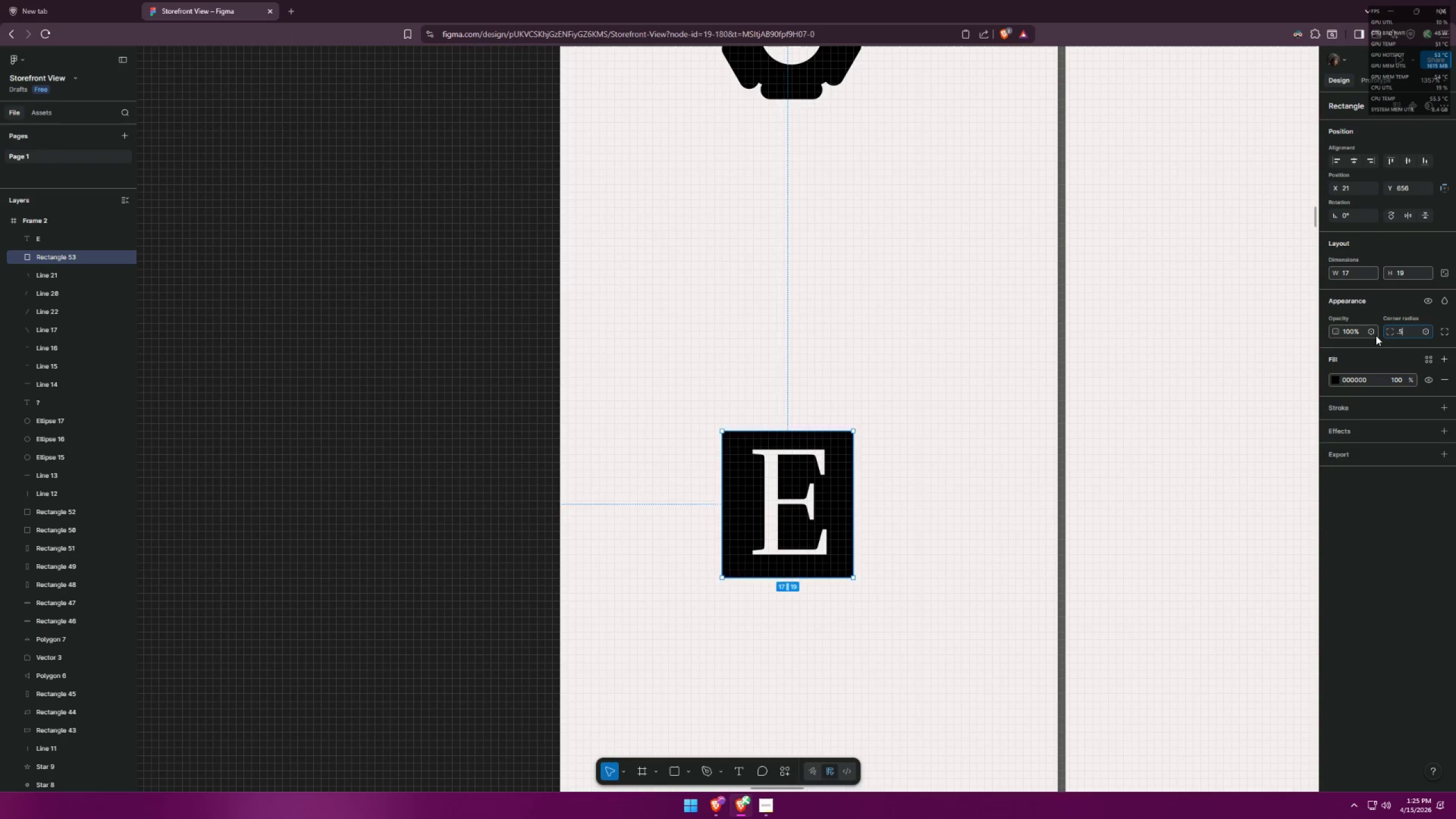 
key(Enter)
 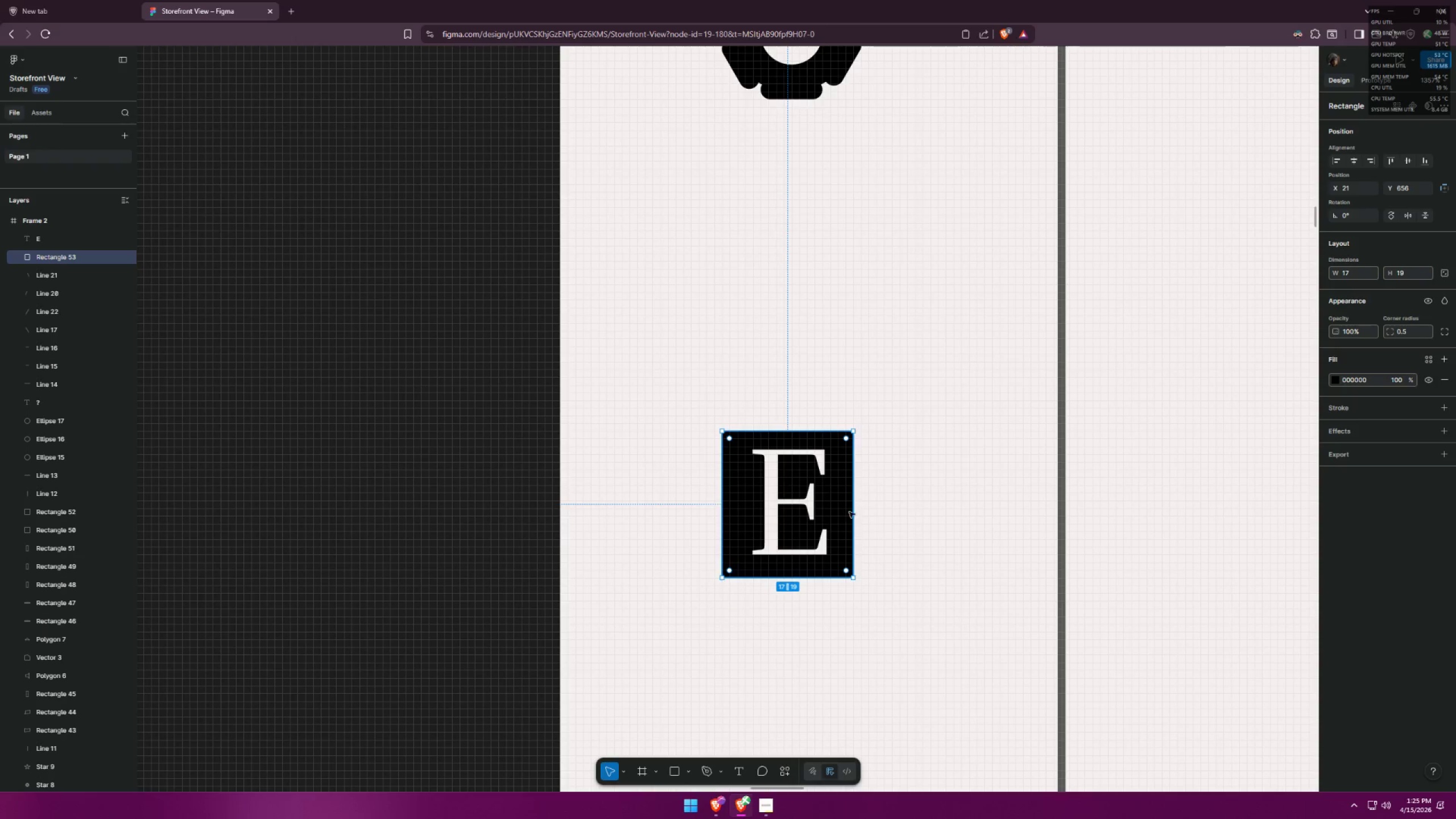 
hold_key(key=AltLeft, duration=1.16)
hold_key(key=ShiftLeft, duration=0.75)
left_click_drag(start_coordinate=[854, 431], to_coordinate=[858, 427])
 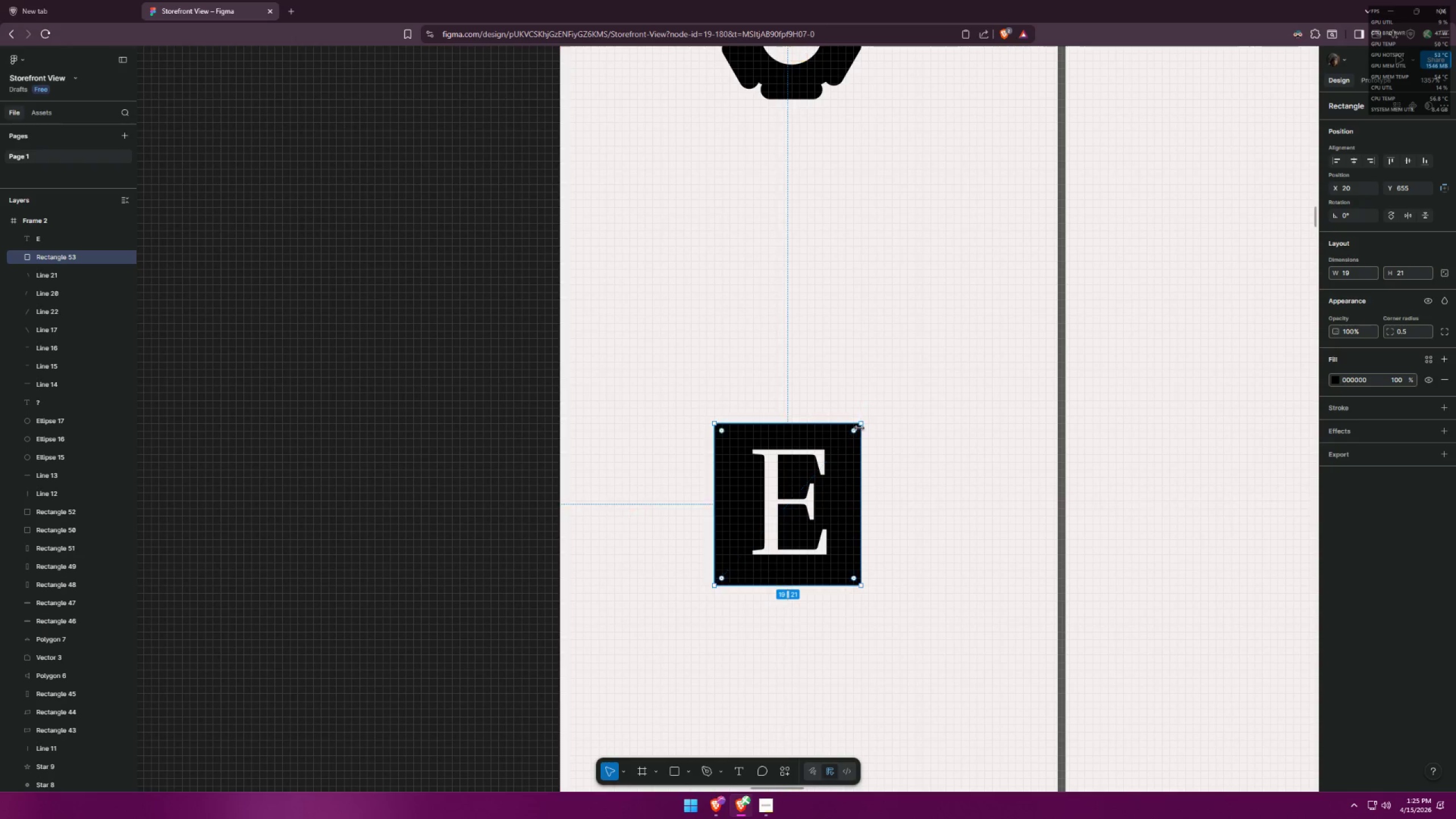 
hold_key(key=ShiftLeft, duration=11.83)
left_click([917, 452])
 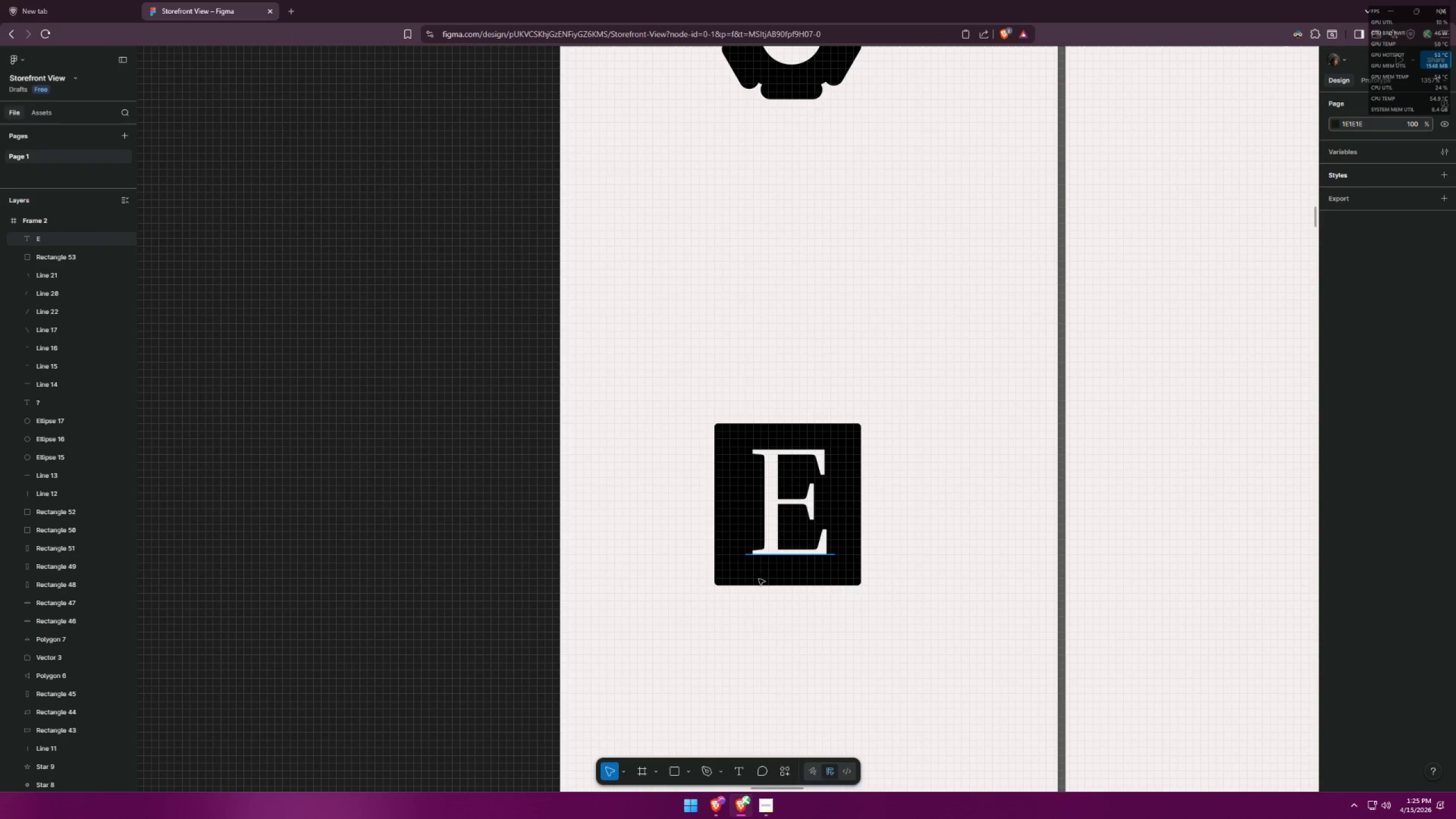 
left_click([758, 584])
 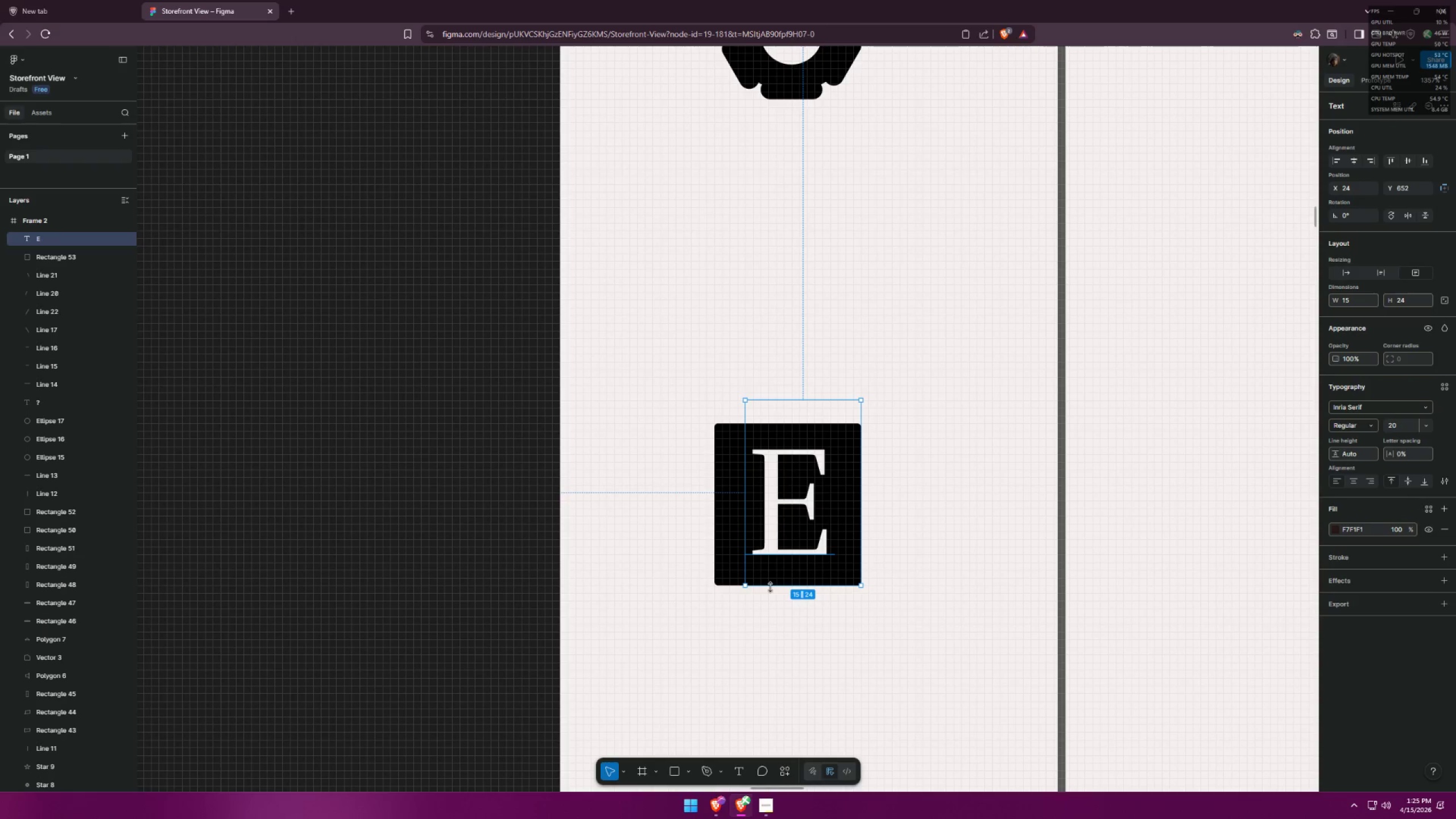 
left_click([980, 539])
 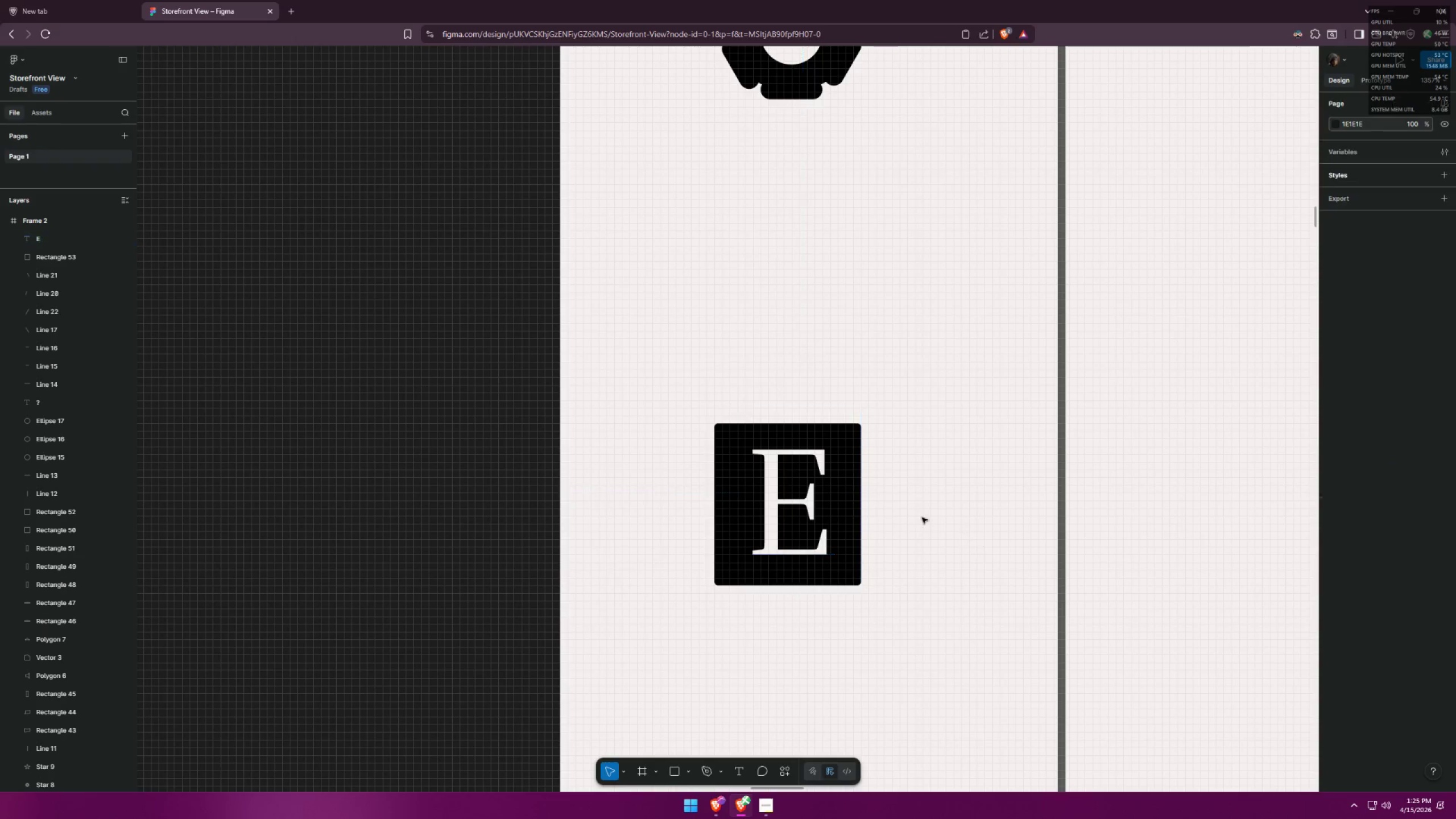 
hold_key(key=ControlLeft, duration=0.83)
 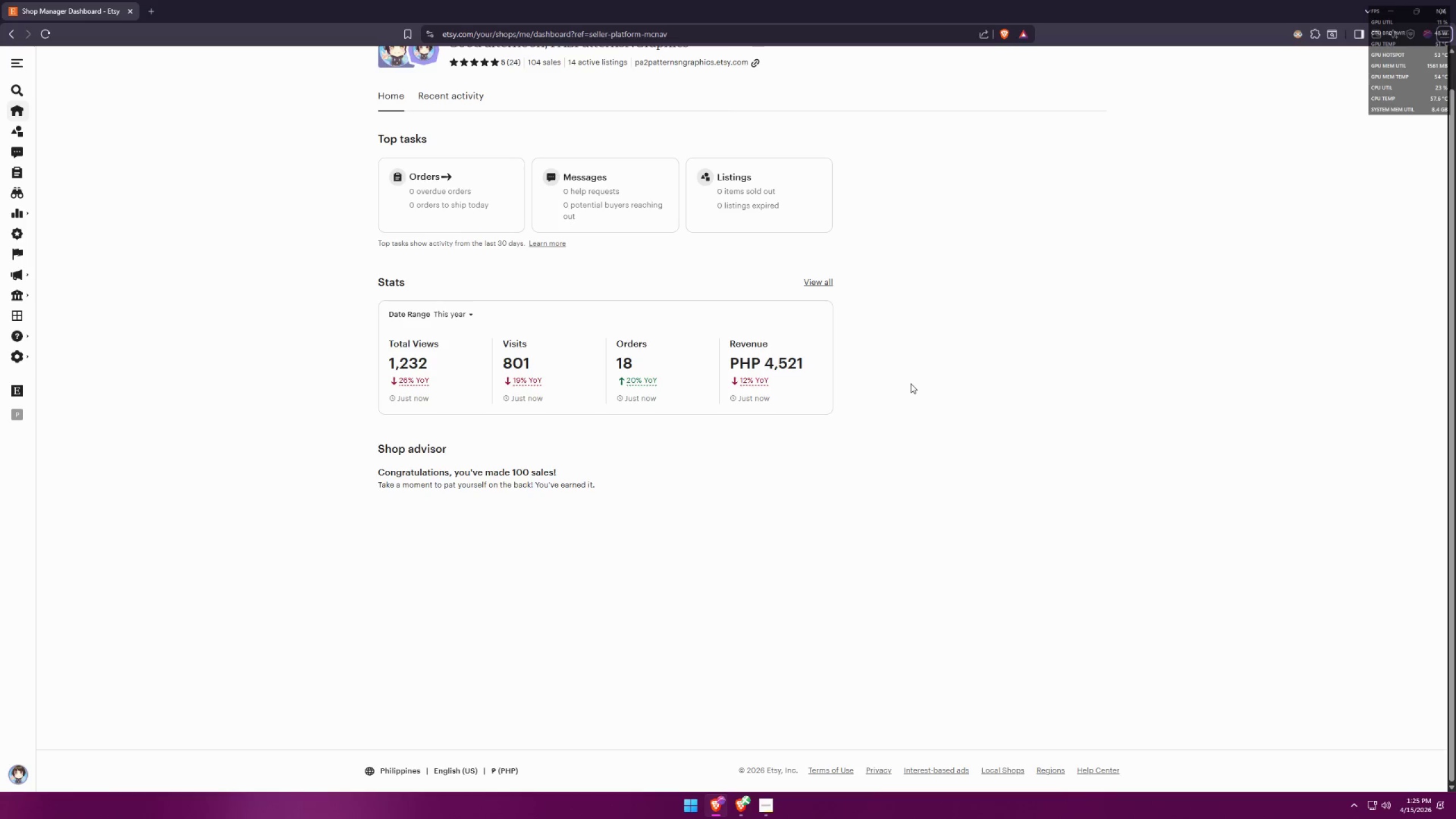 
key(Alt+AltLeft)
 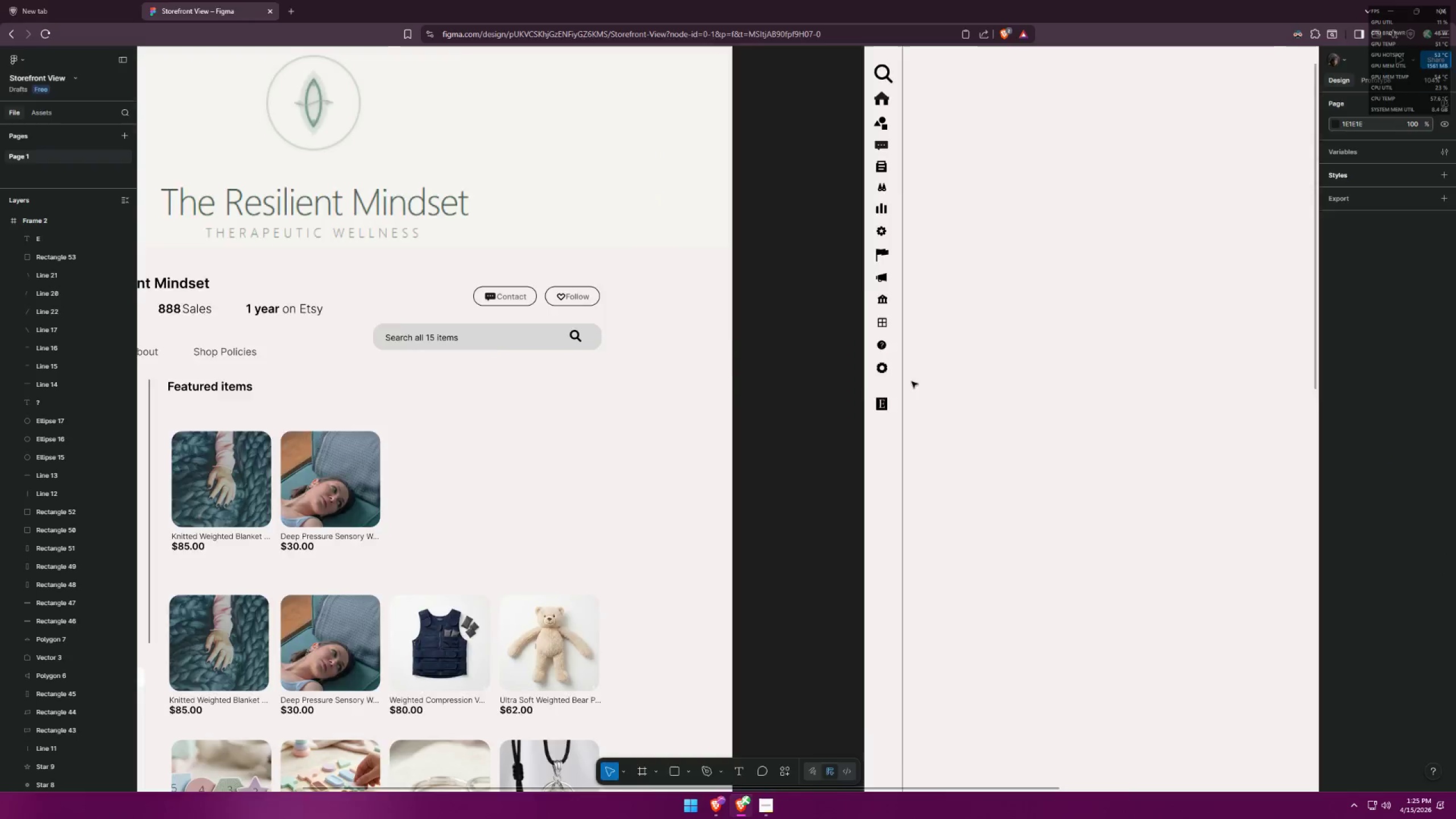 
key(Alt+Tab)
 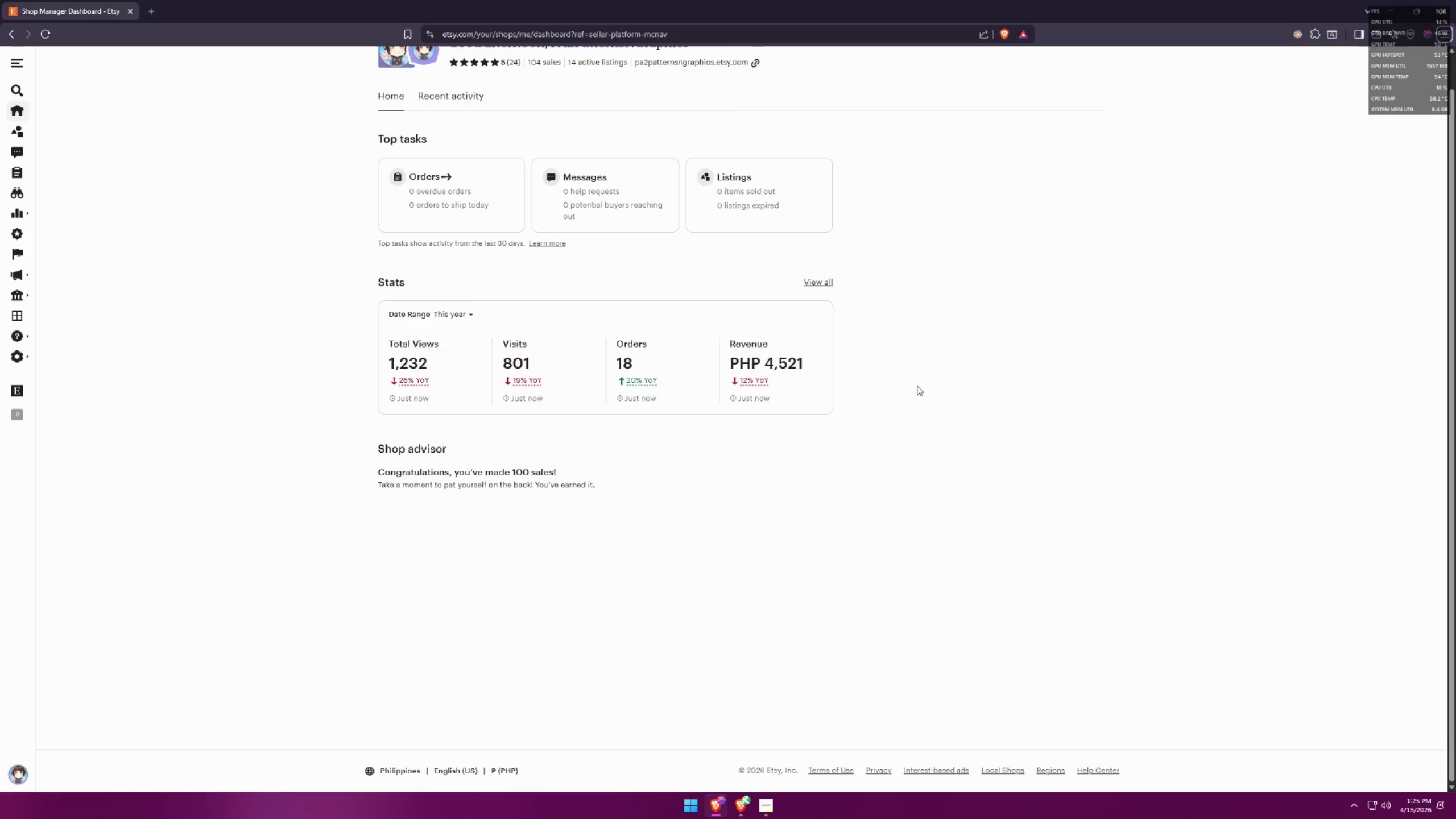 
scroll: coordinate [907, 383], scroll_direction: down, amount: 19.0
 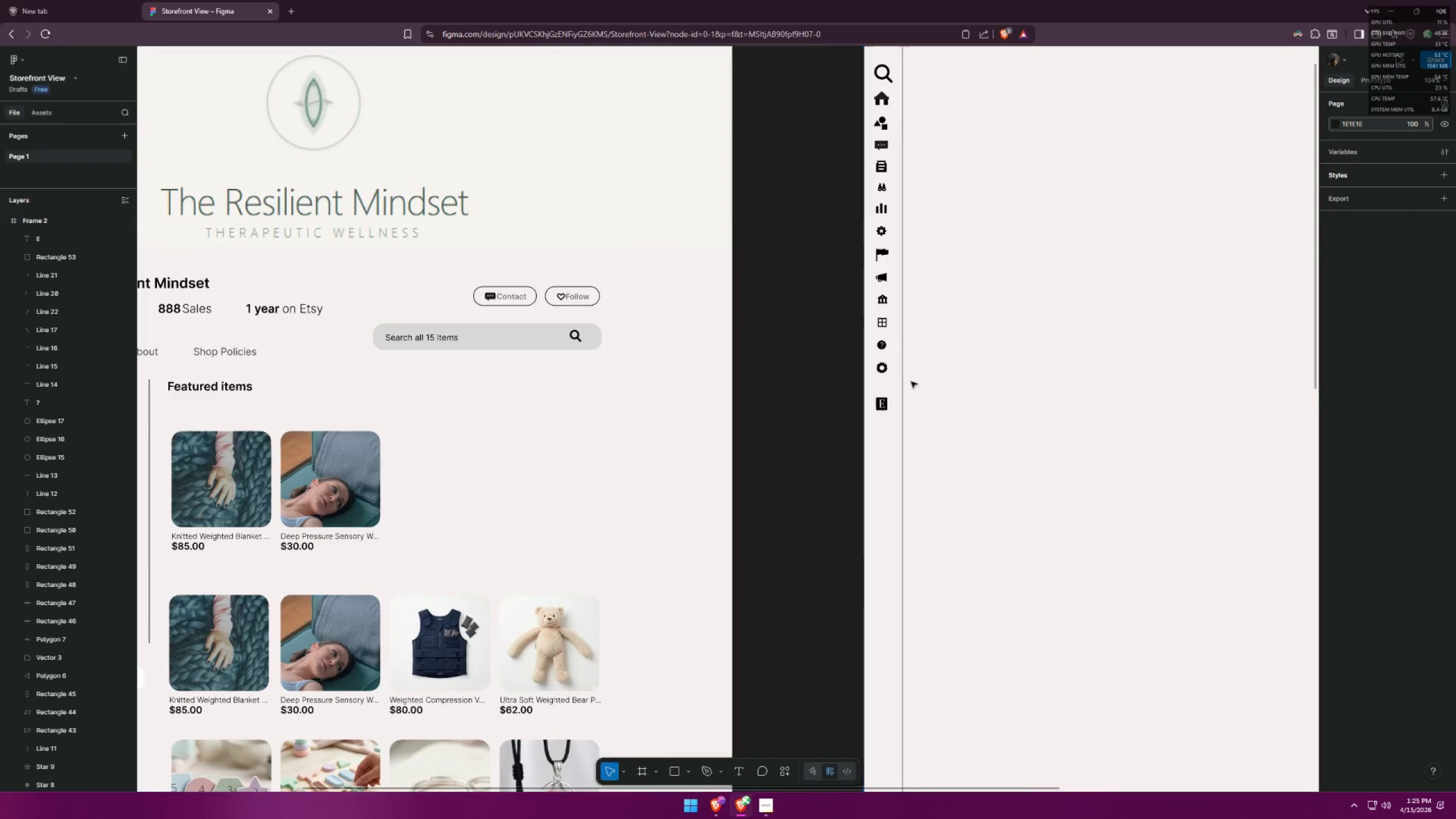 
key(Alt+AltLeft)
 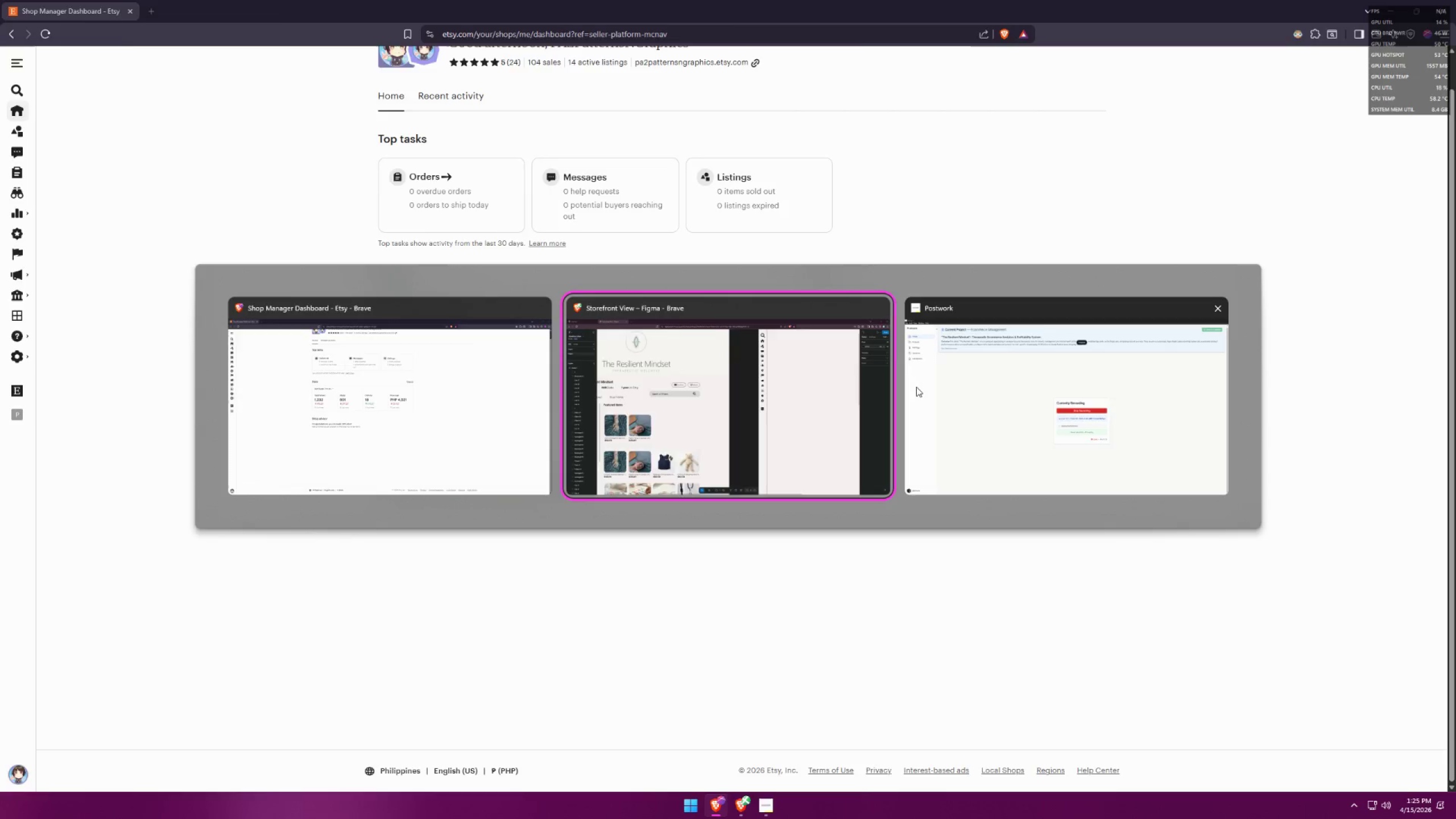 
key(Alt+Tab)
 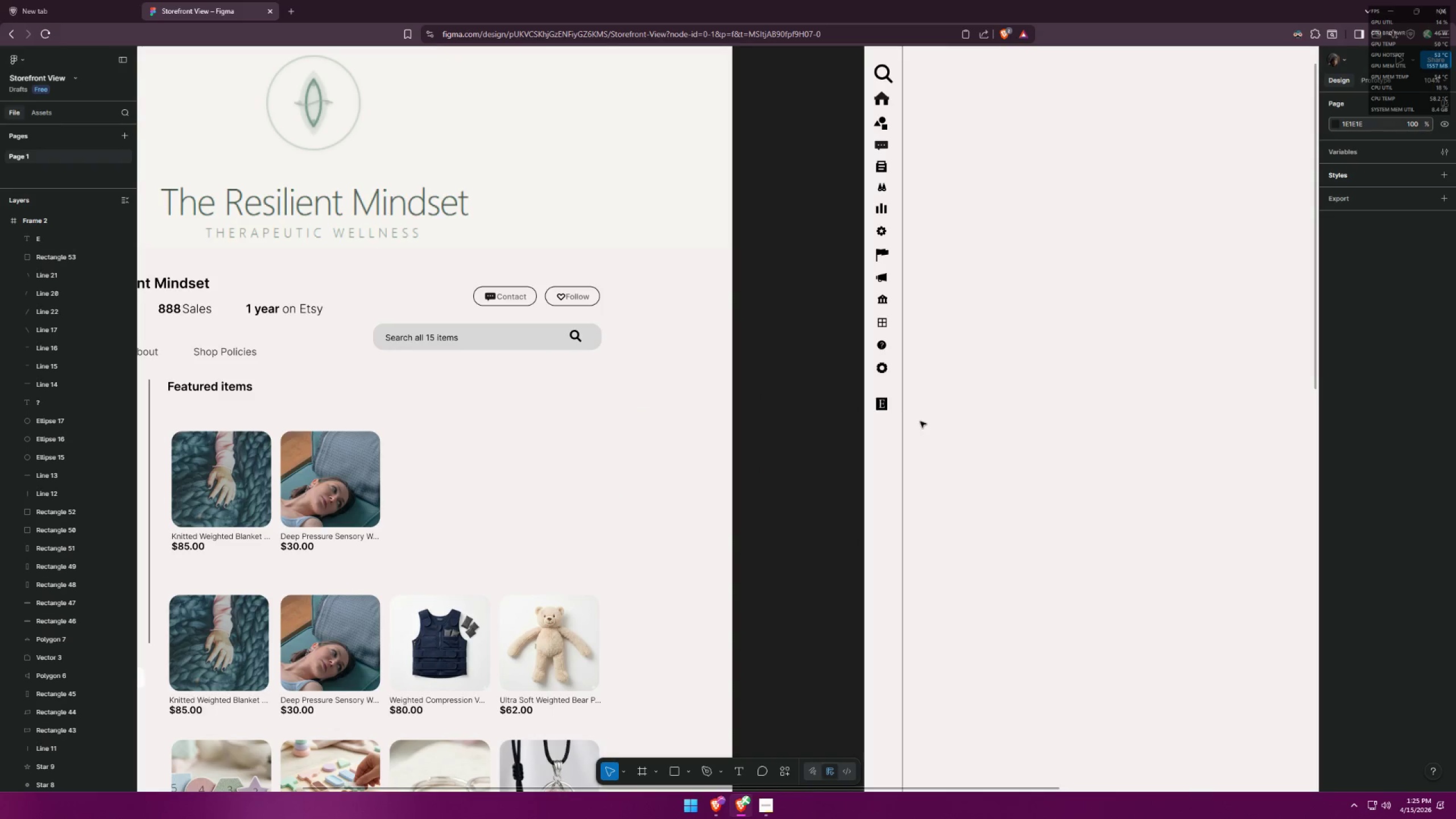 
key(Tab)
 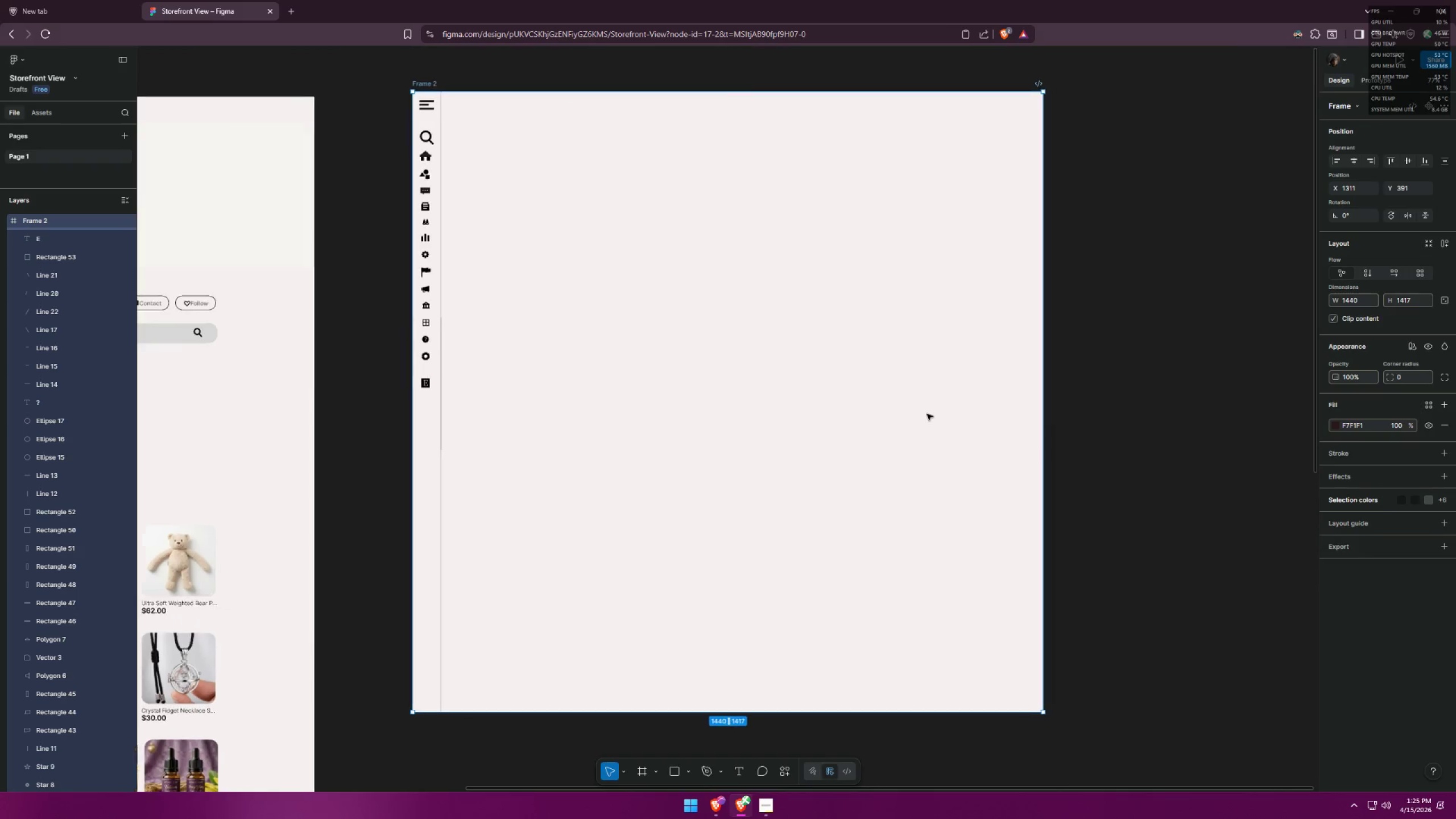 
key(Tab)
 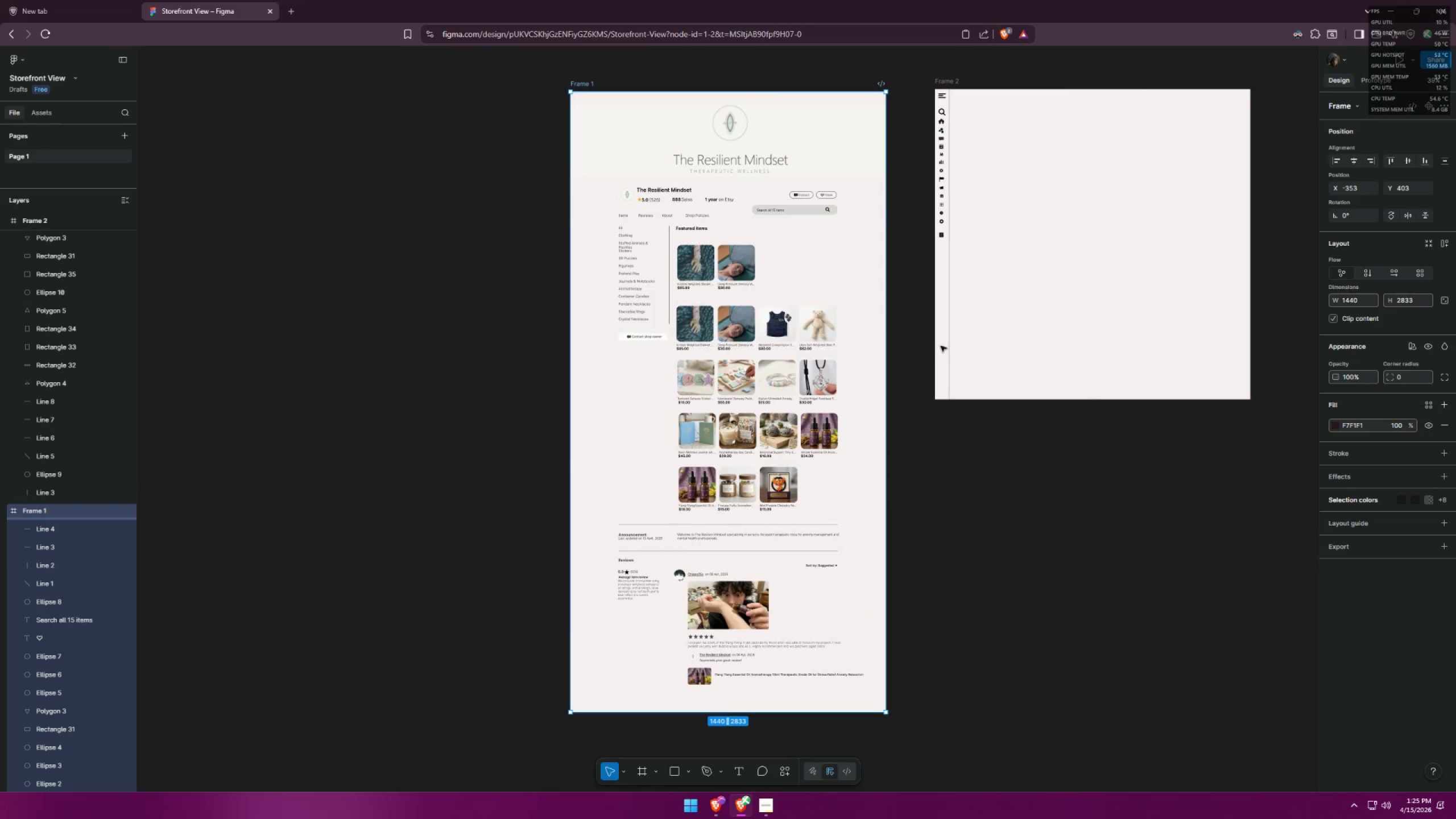 
left_click([973, 300])
 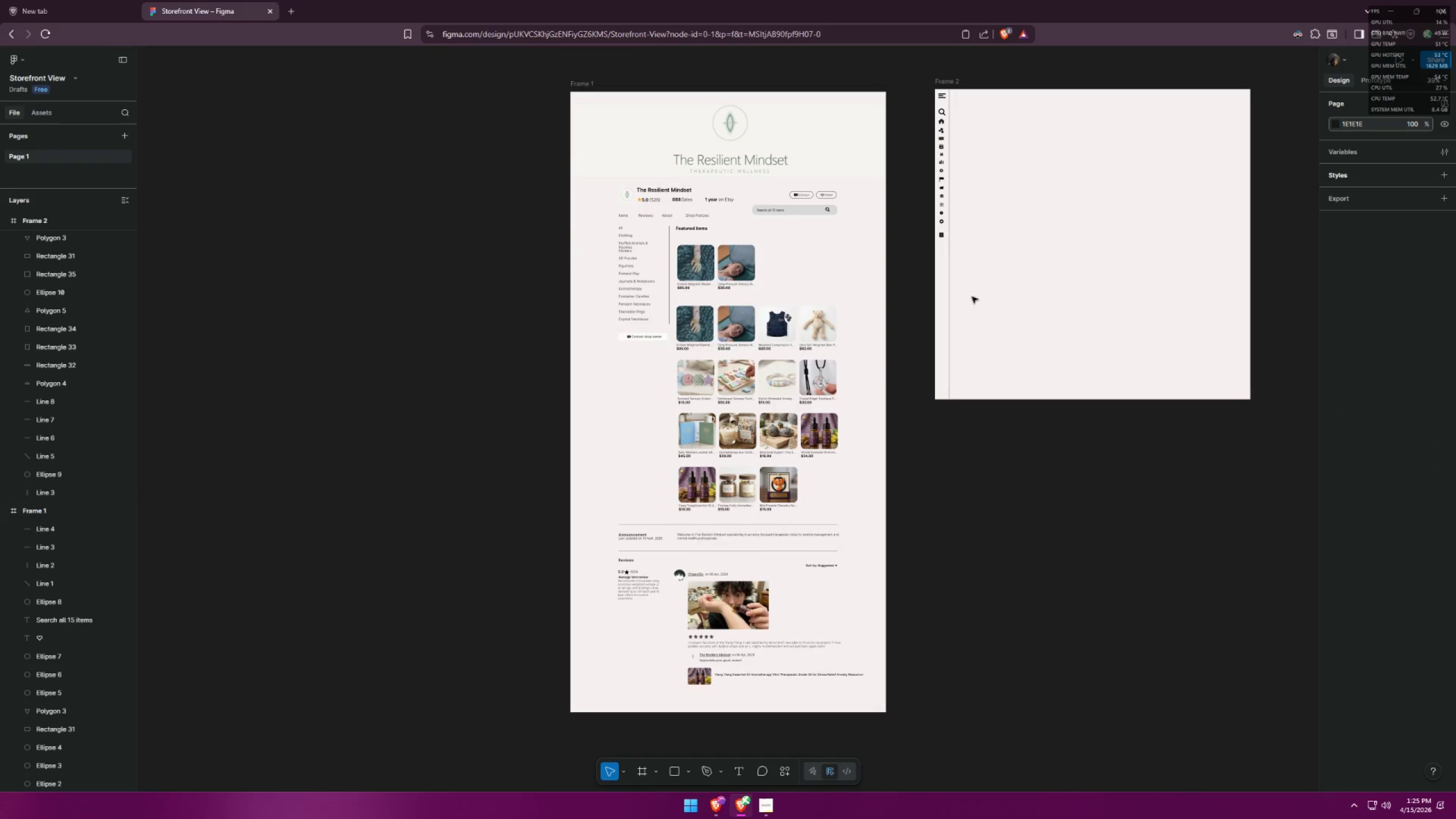 
hold_key(key=ControlLeft, duration=1.14)
 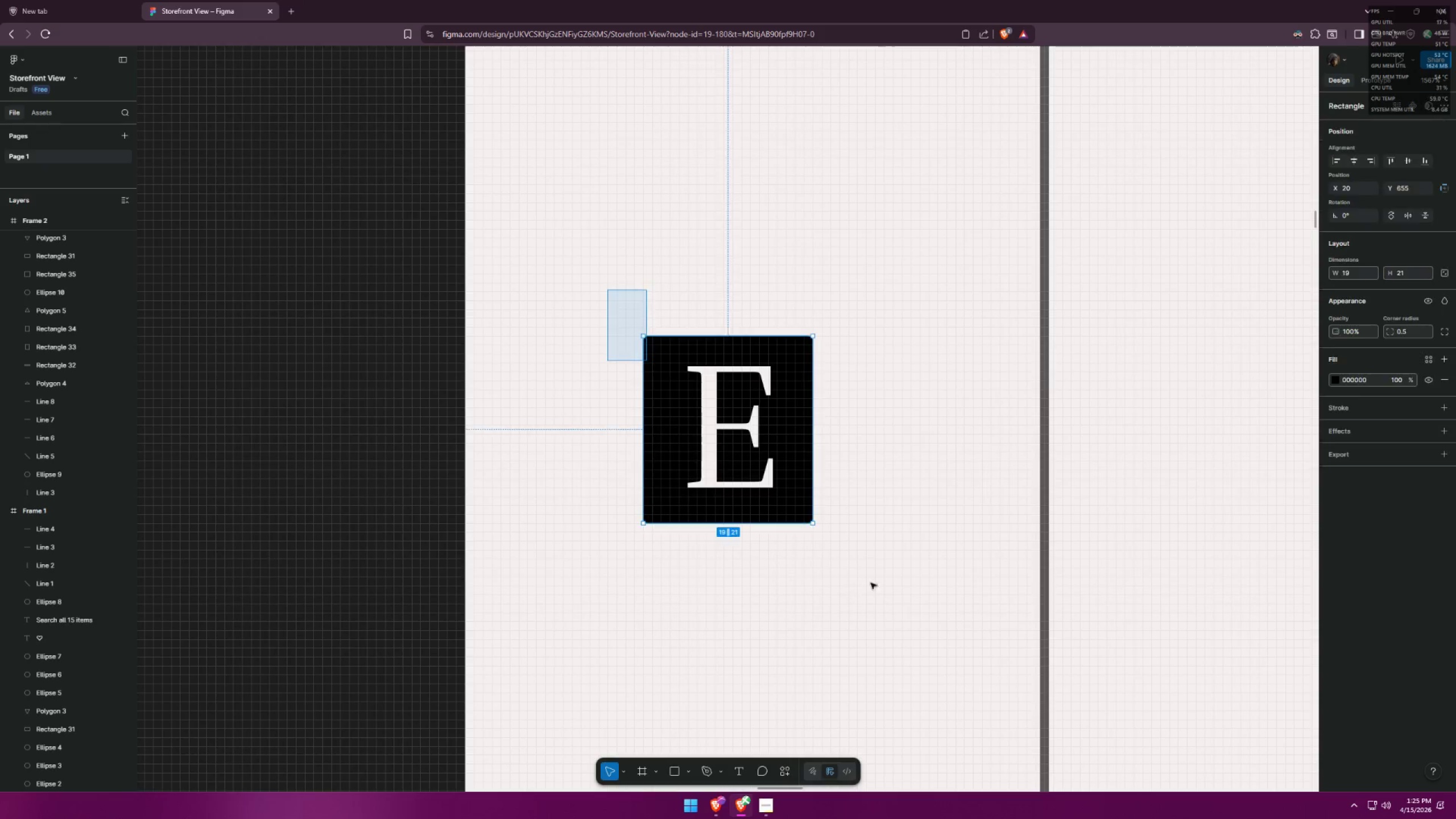 
hold_key(key=ControlLeft, duration=1.3)
left_click_drag(start_coordinate=[607, 289], to_coordinate=[867, 590])
 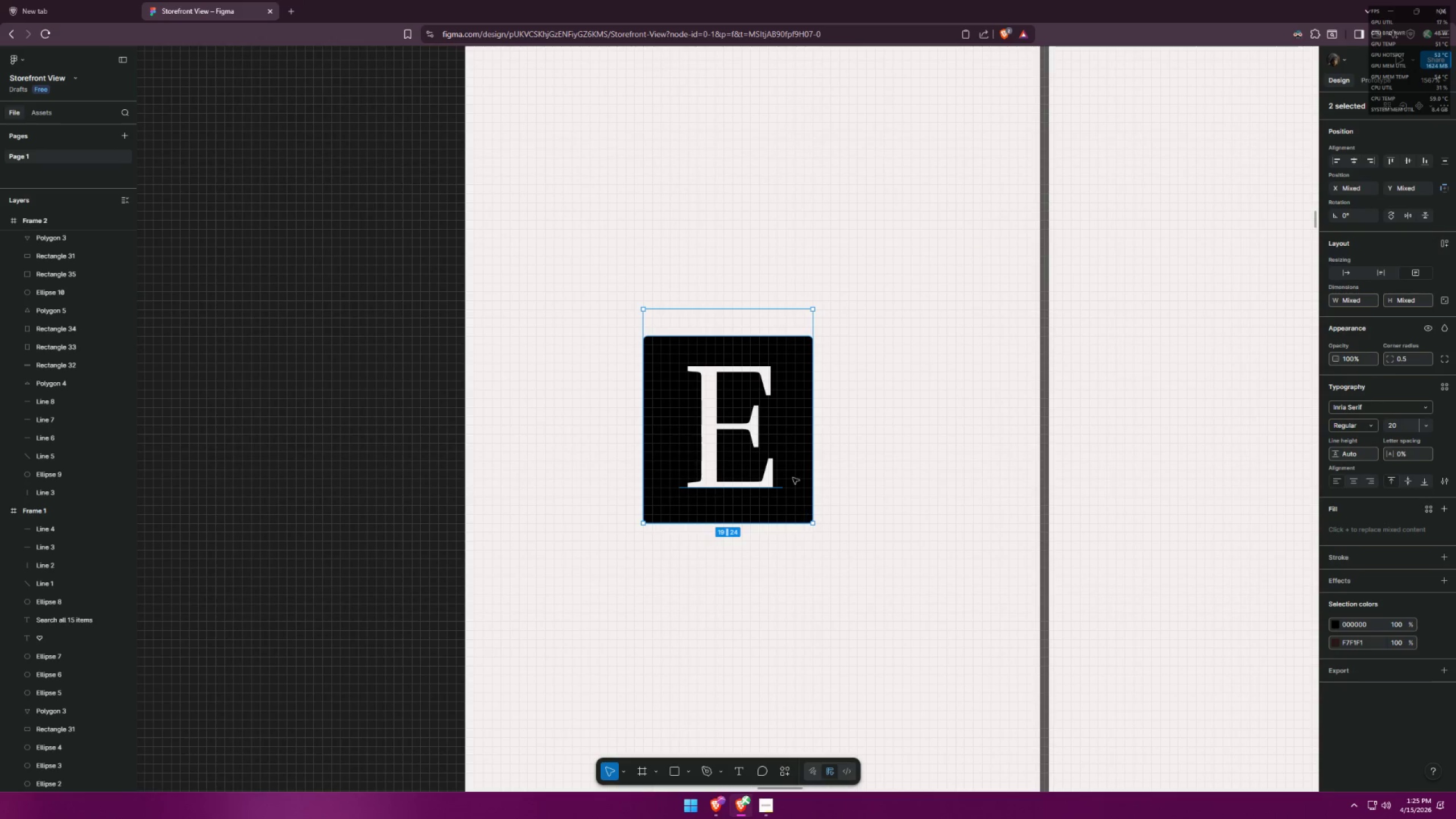 
scroll: coordinate [852, 220], scroll_direction: up, amount: 27.0
 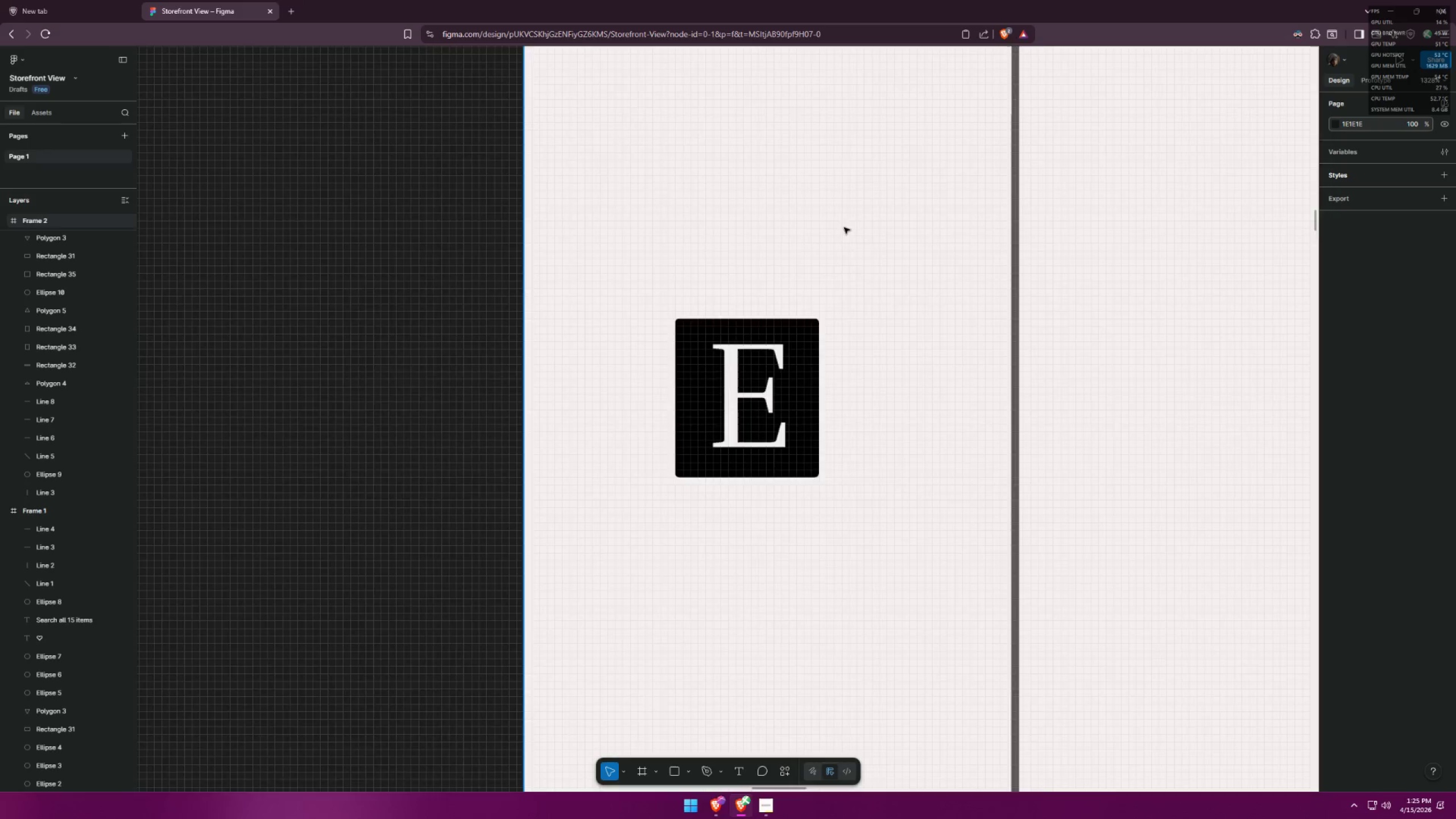 
hold_key(key=AltLeft, duration=1.81)
 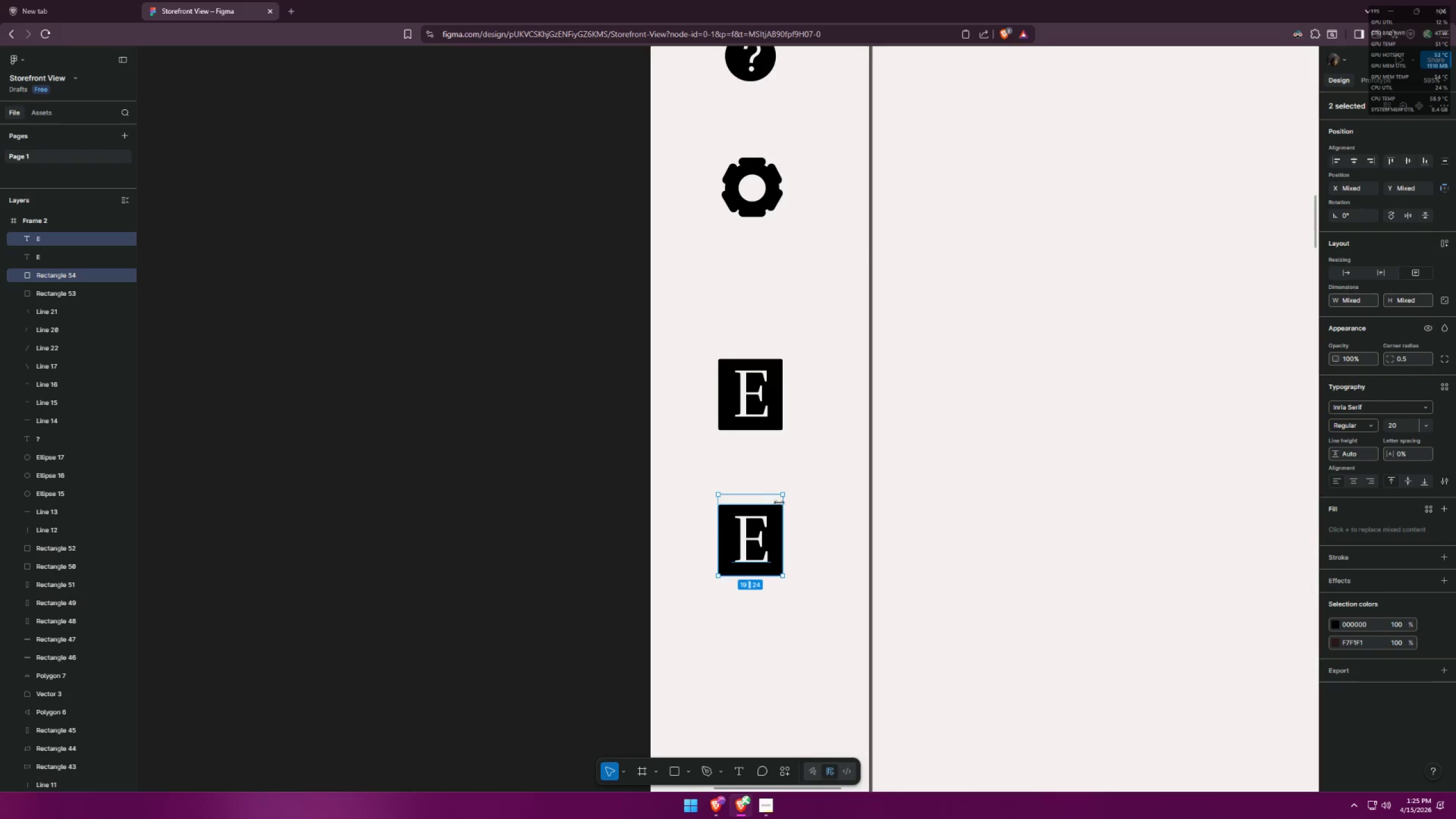 
hold_key(key=ShiftLeft, duration=1.5)
 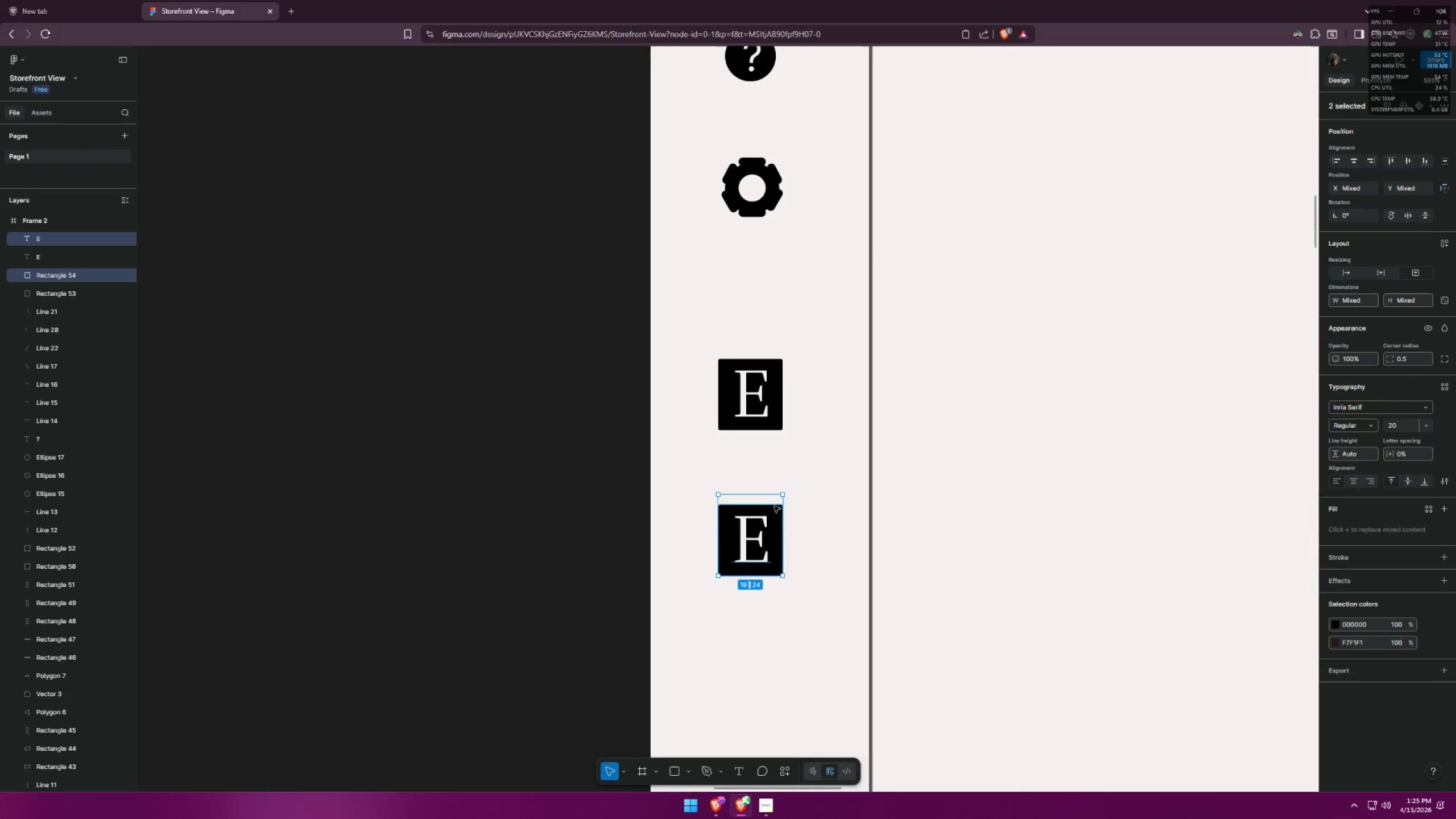 
scroll: coordinate [765, 367], scroll_direction: down, amount: 7.0
 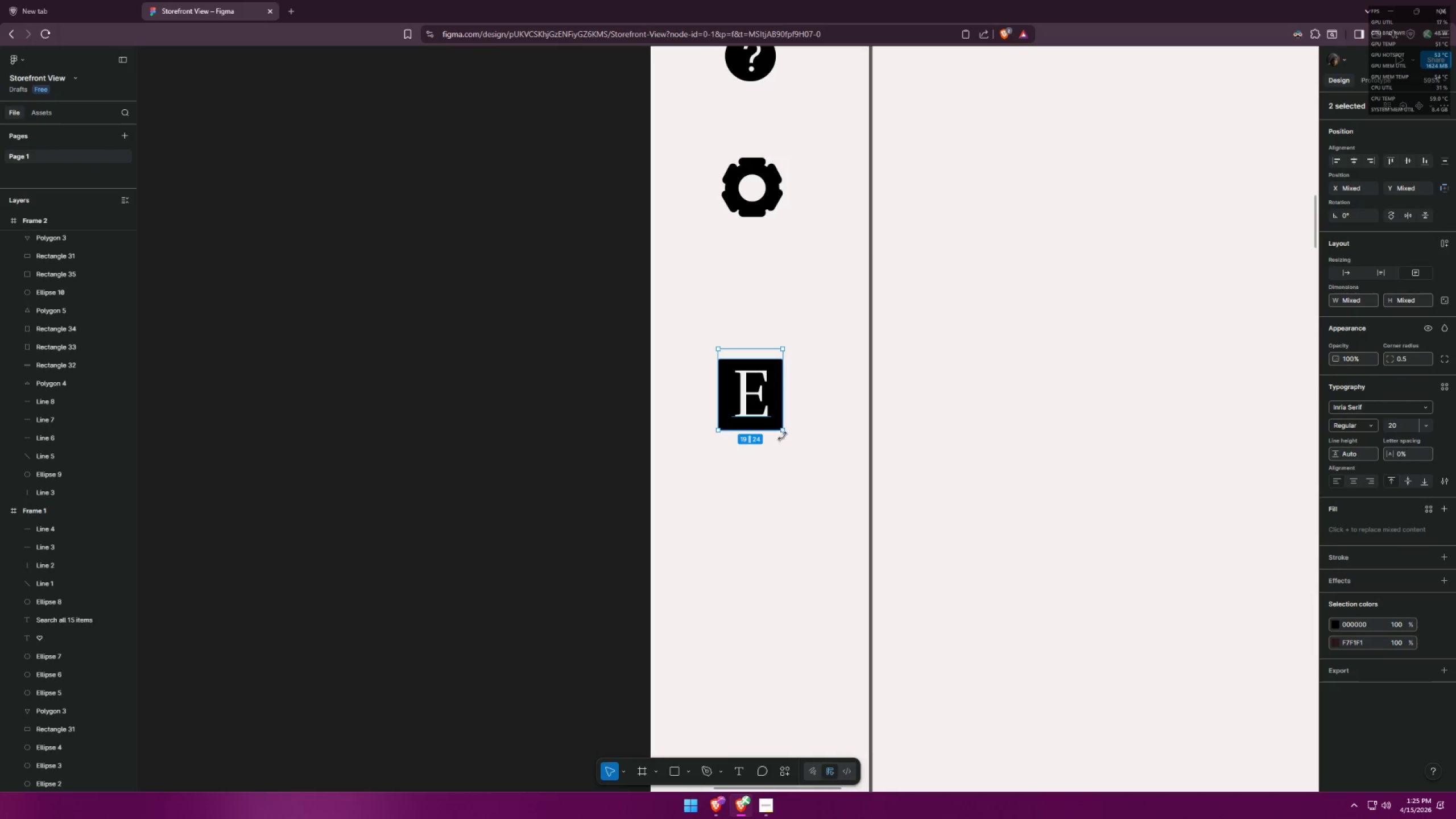 
left_click_drag(start_coordinate=[770, 425], to_coordinate=[754, 570])
 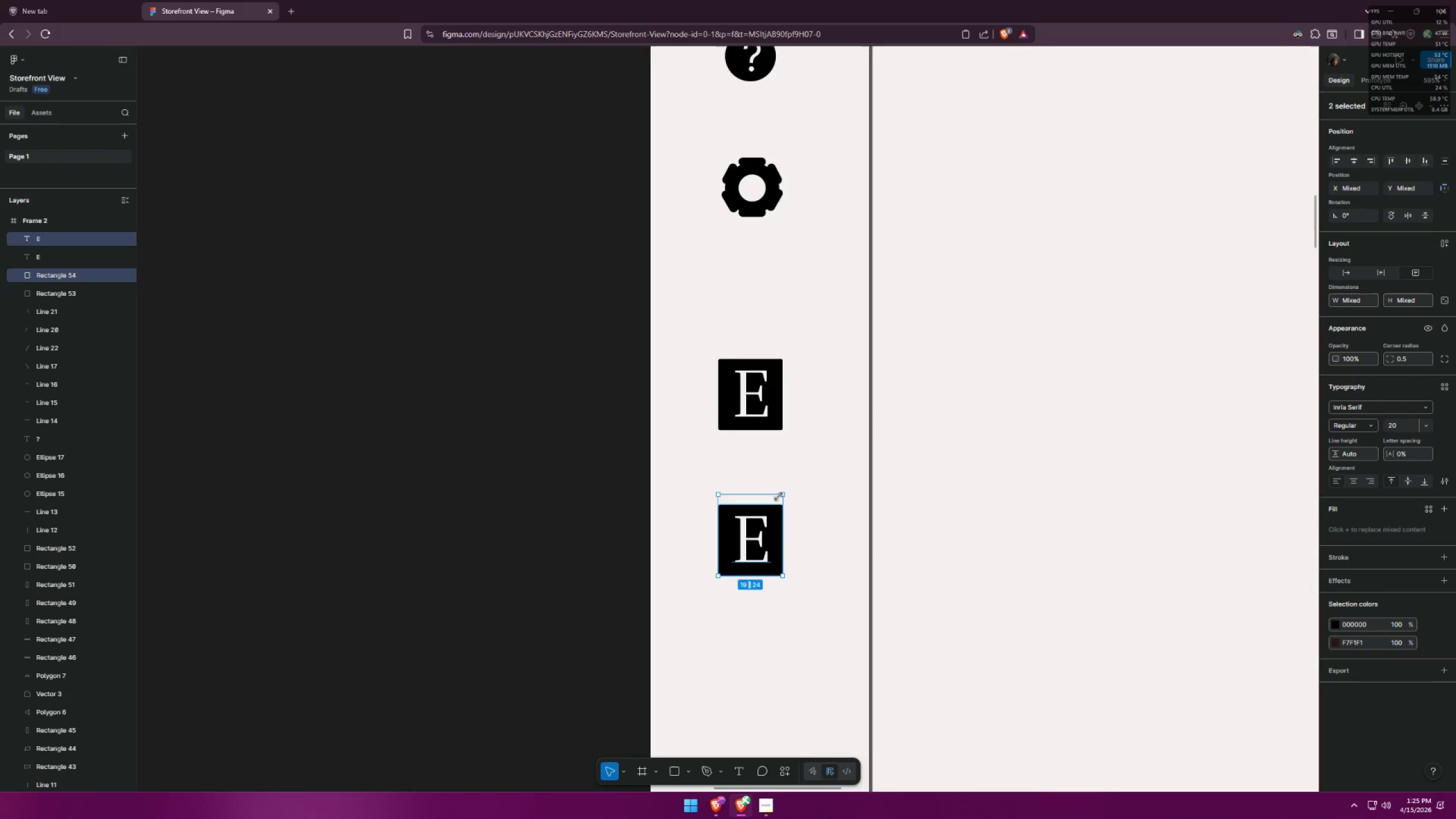 
key(Alt+Shift+ShiftLeft)
 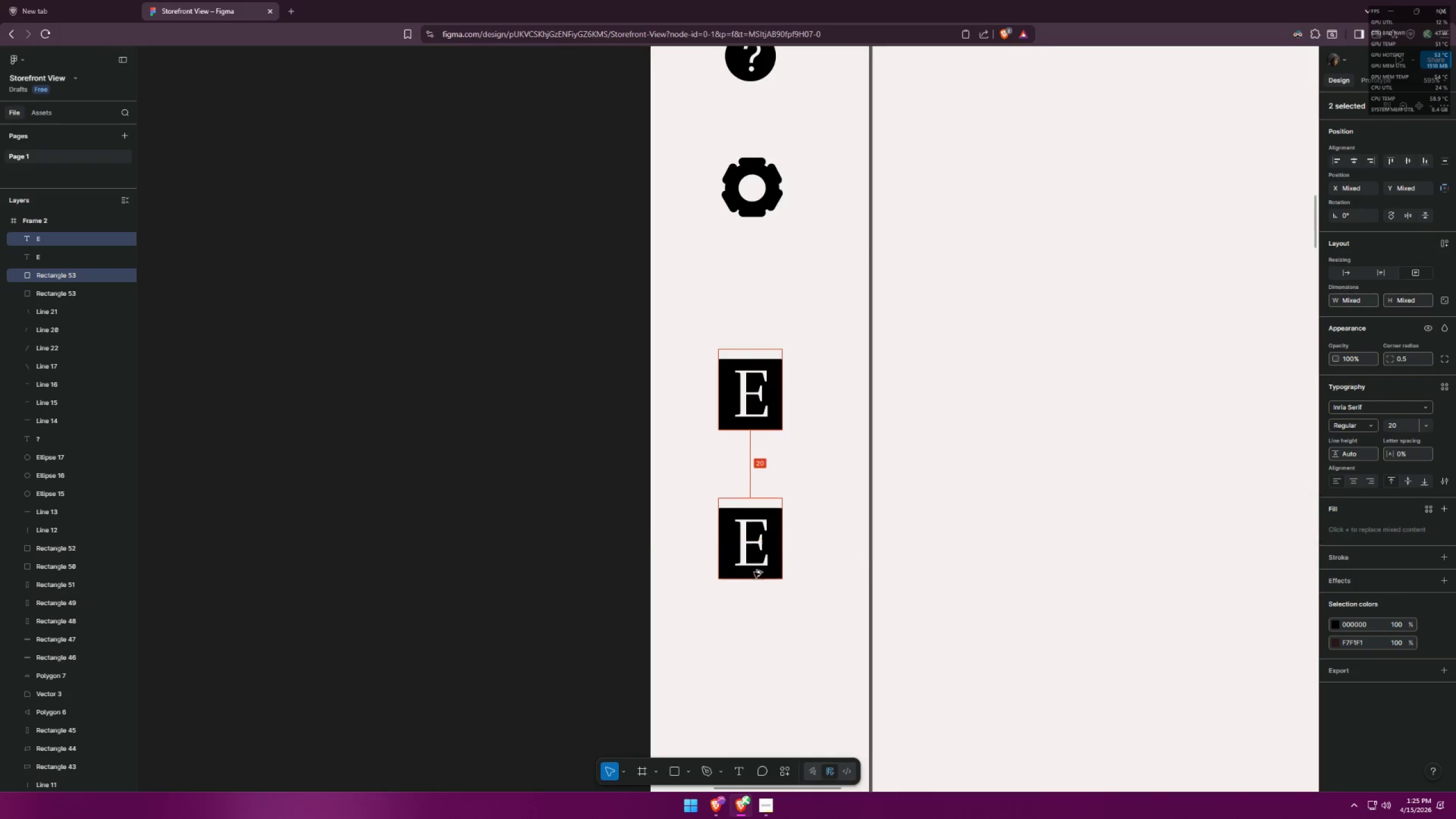 
key(Alt+Shift+ShiftLeft)
 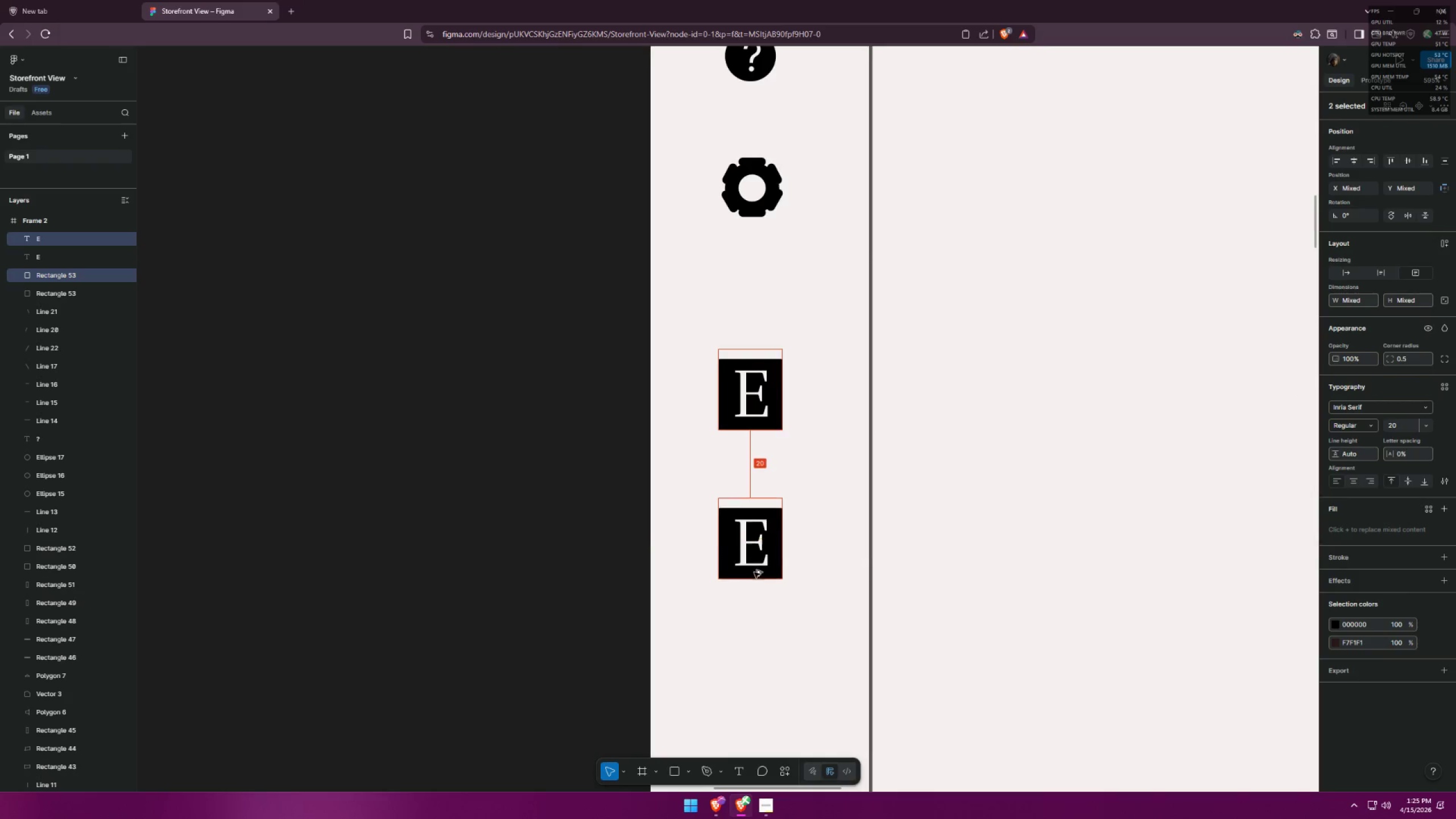 
key(Alt+Shift+ShiftLeft)
 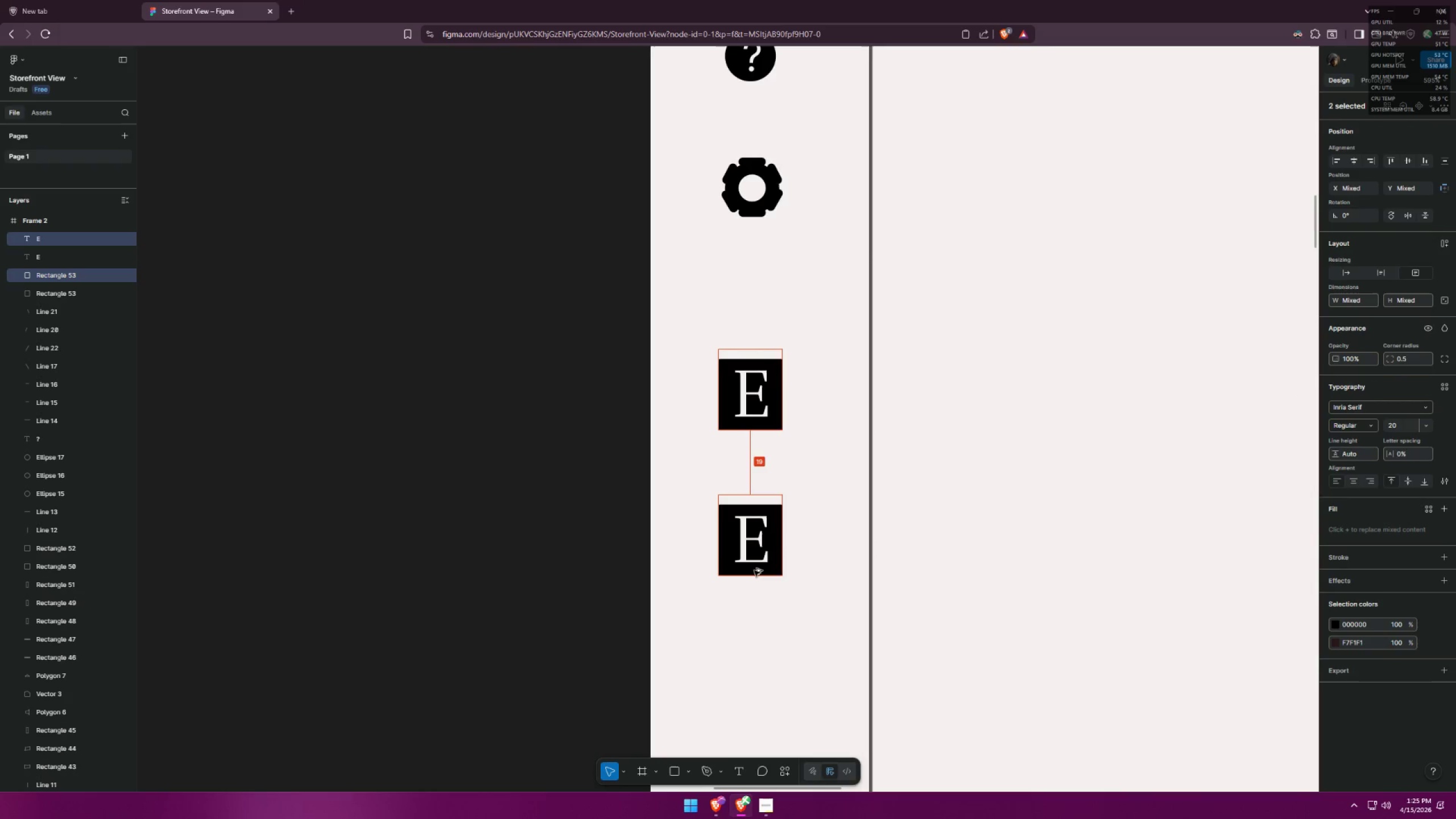 
key(Alt+Shift+ShiftLeft)
 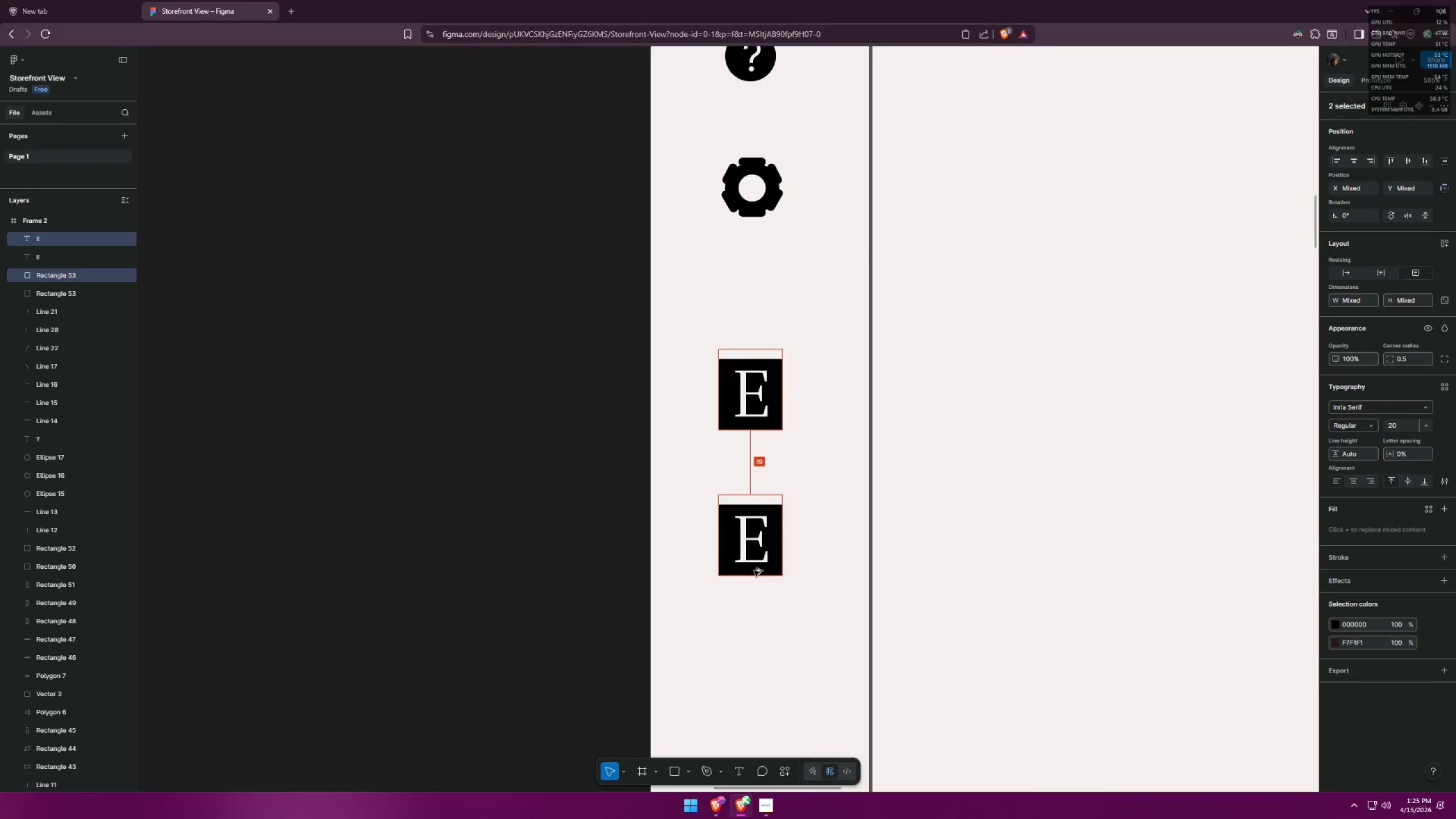 
key(Alt+Shift+ShiftLeft)
 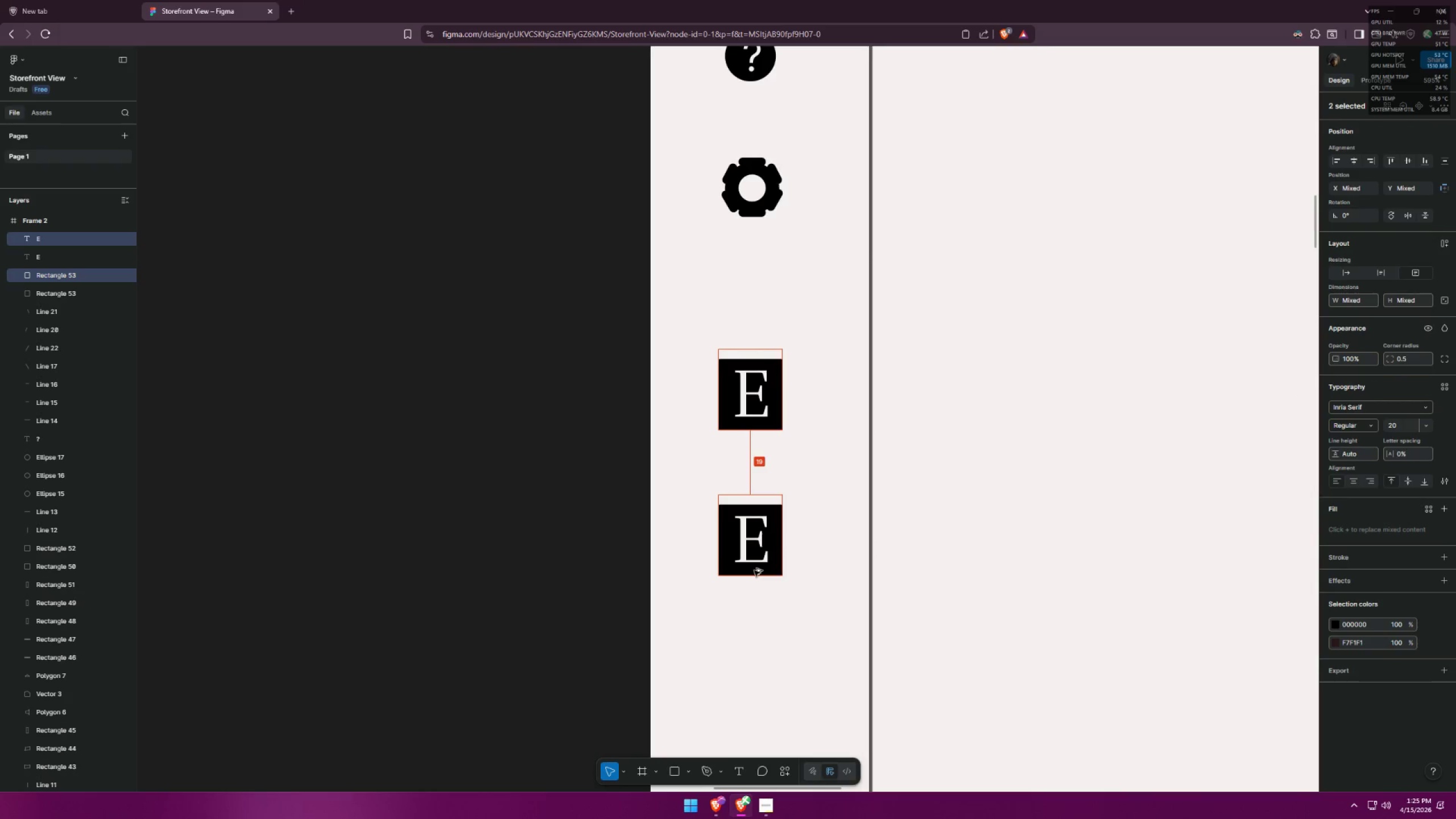 
key(Alt+Shift+ShiftLeft)
 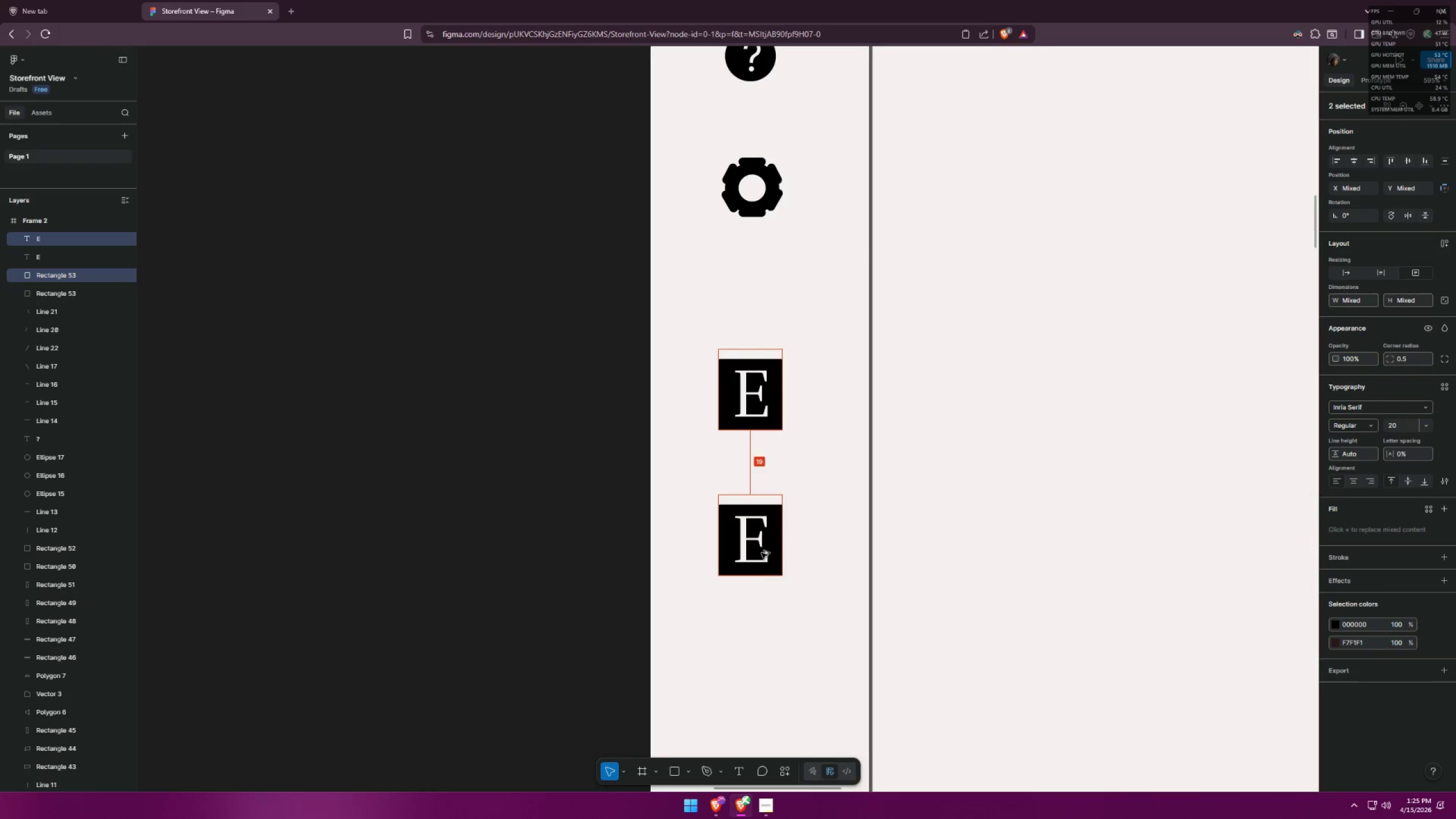 
key(Alt+Shift+ShiftLeft)
 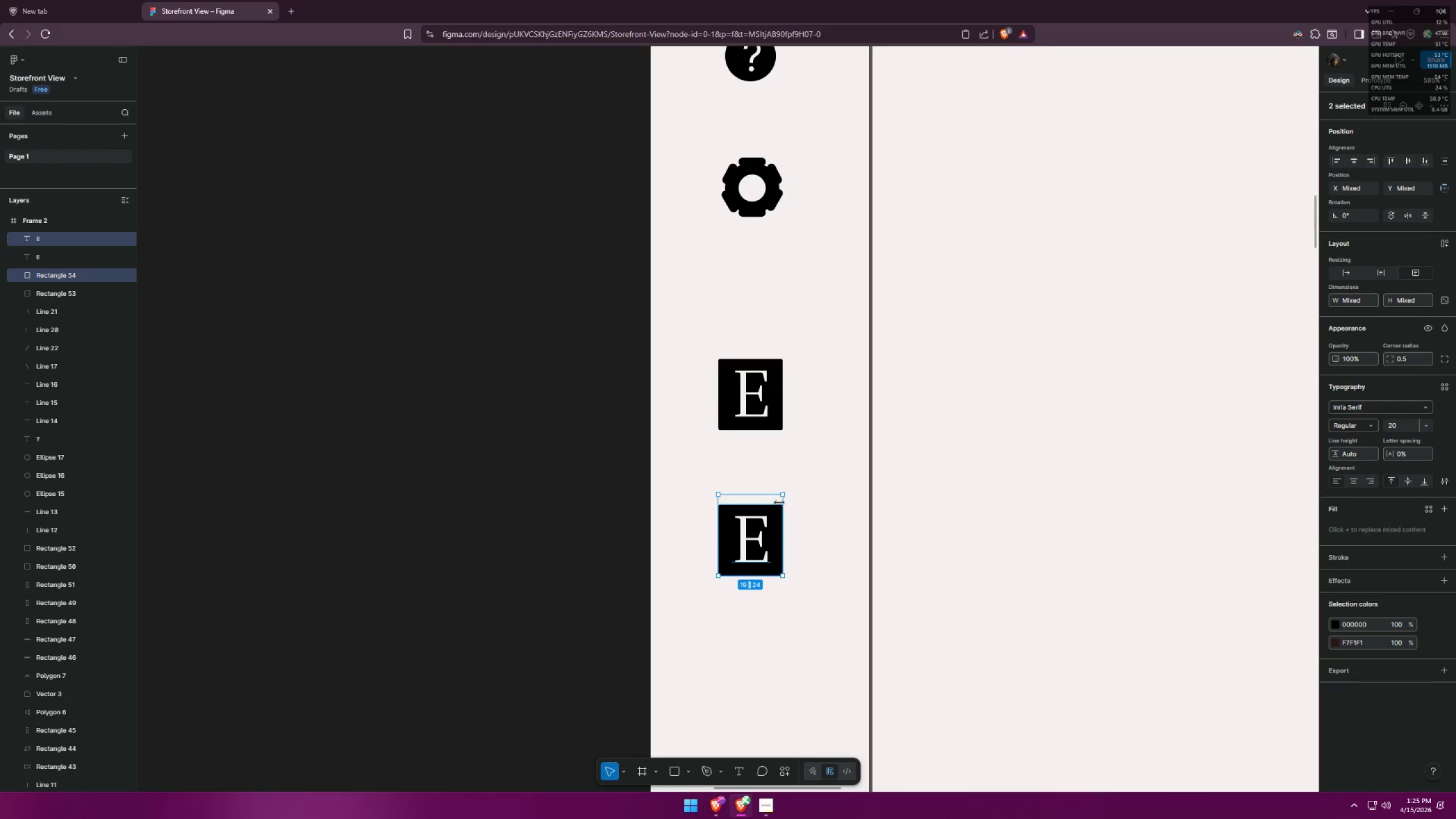 
left_click([752, 539])
 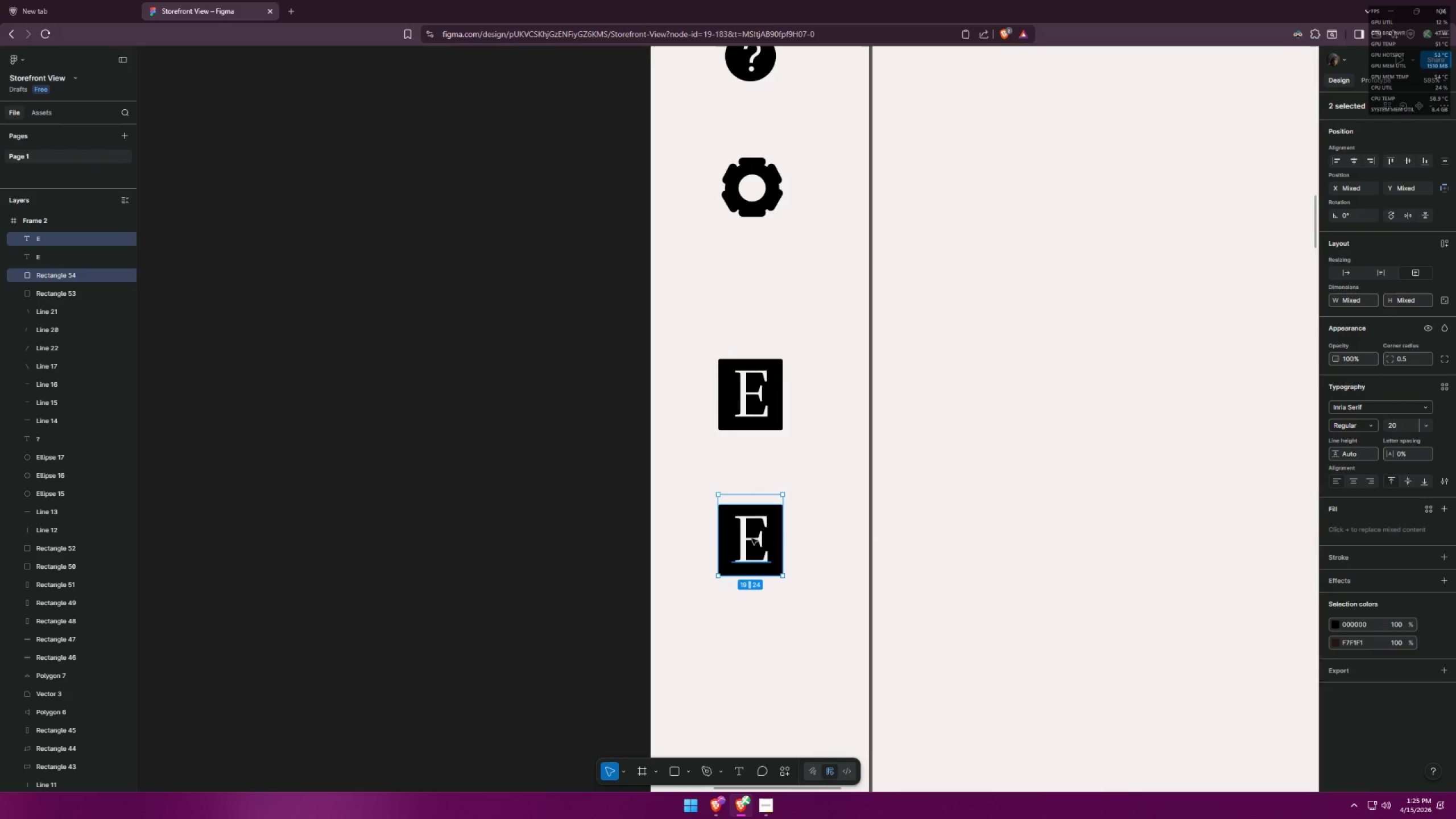 
key(Control+X)
 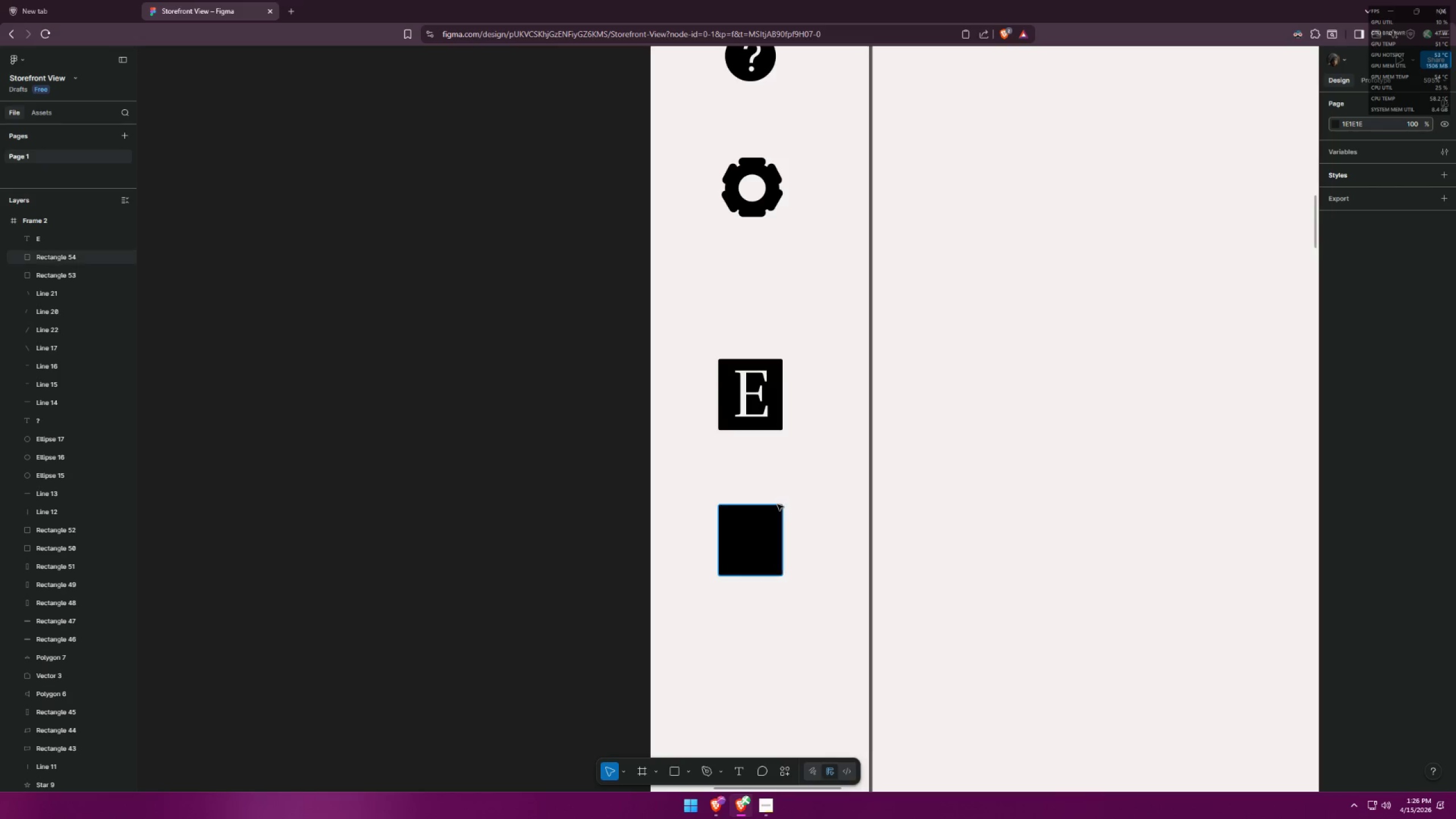 
left_click([777, 506])
 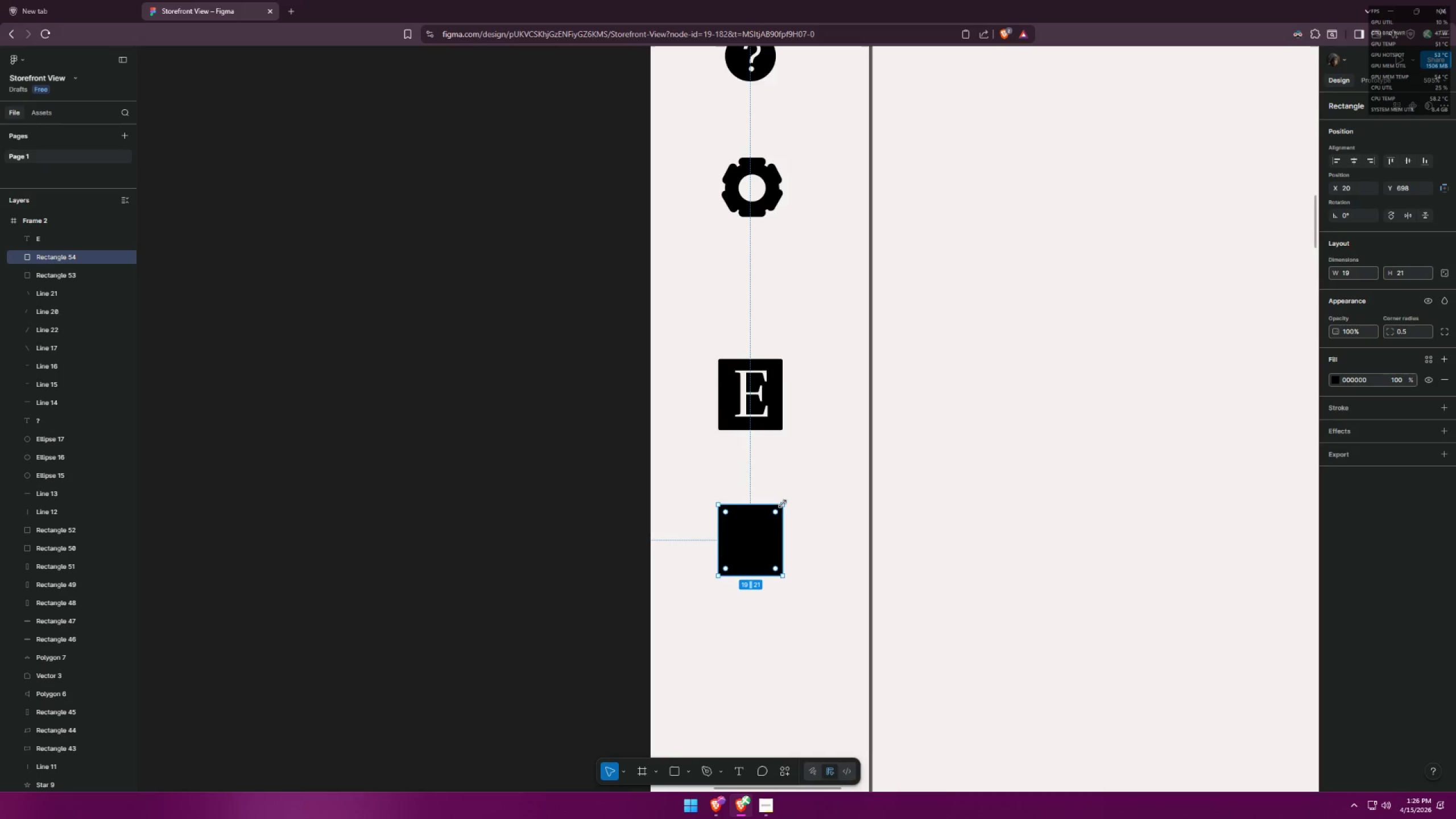 
hold_key(key=AltLeft, duration=3.2)
hold_key(key=ShiftLeft, duration=1.52)
left_click_drag(start_coordinate=[783, 504], to_coordinate=[776, 517])
 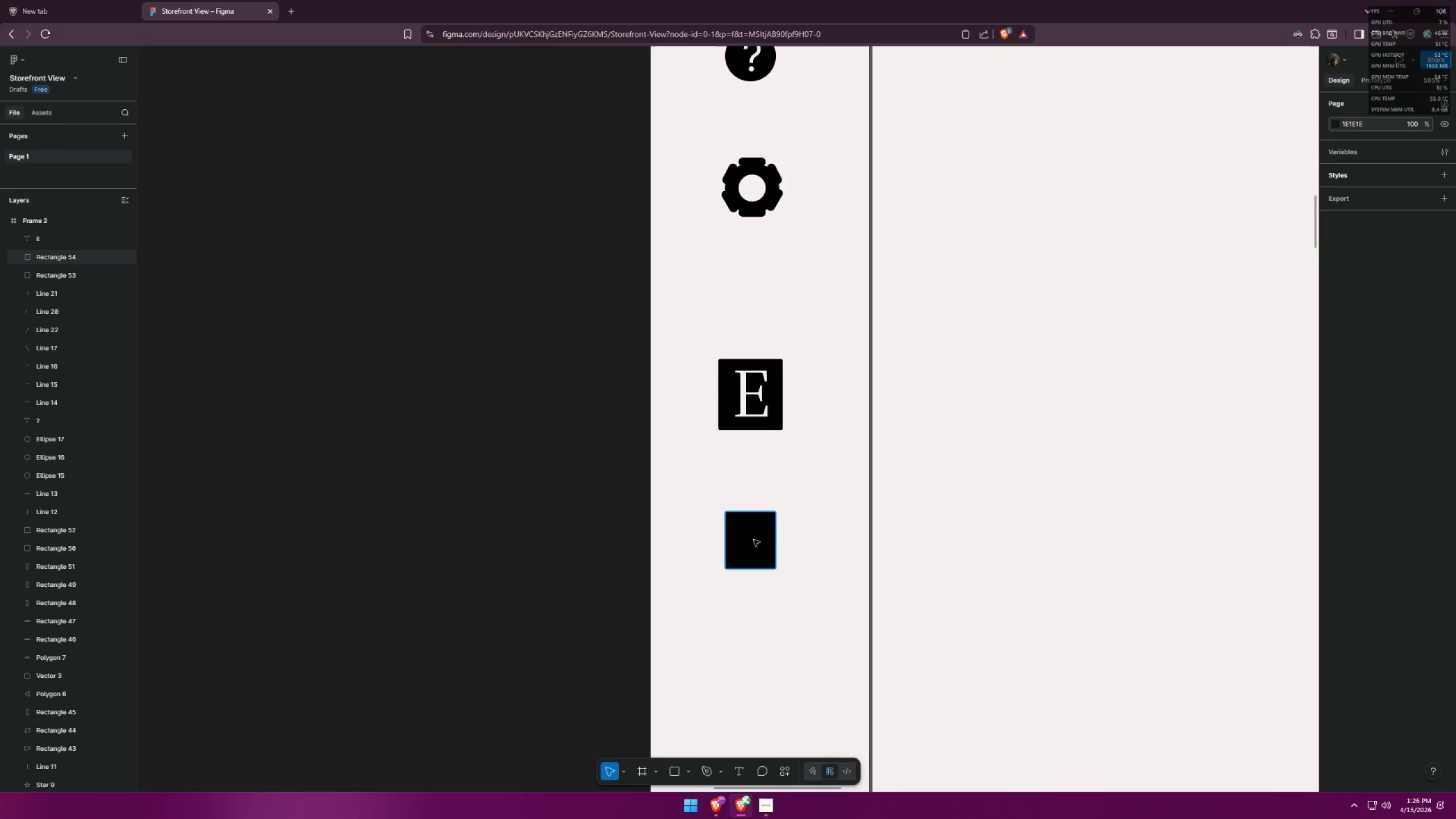 
hold_key(key=ShiftLeft, duration=1.06)
 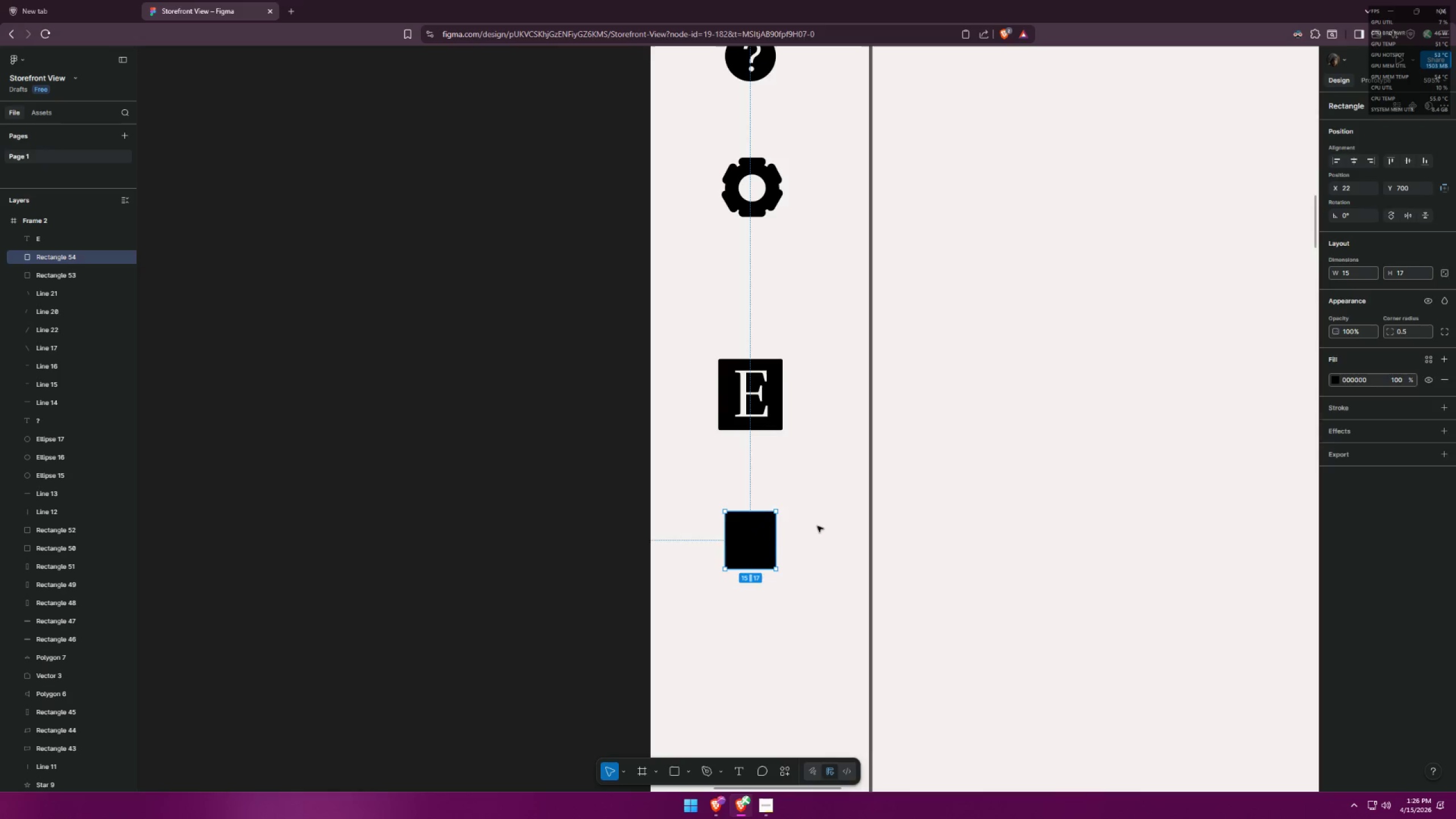 
left_click([817, 526])
 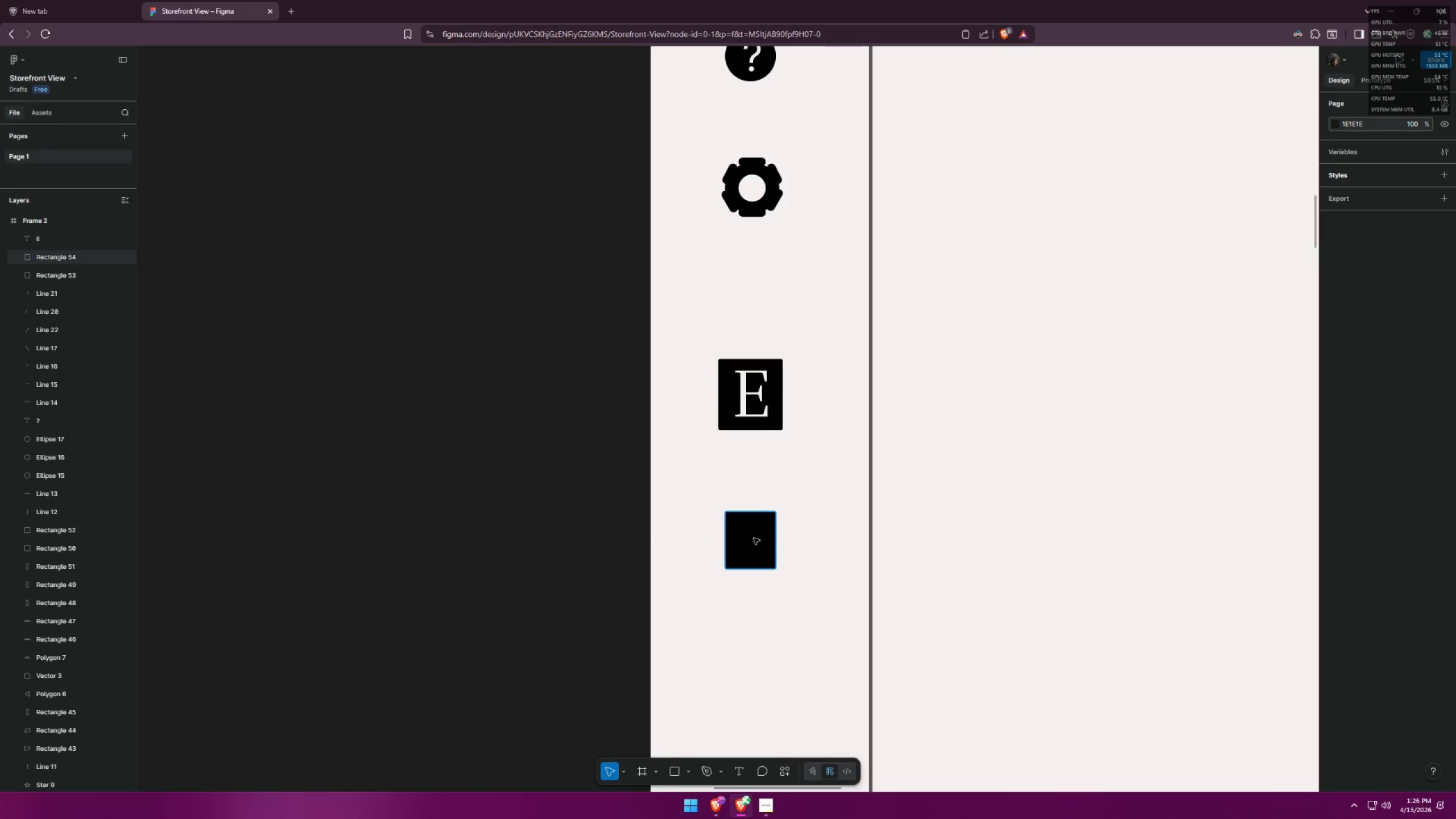 
hold_key(key=AltLeft, duration=0.81)
hold_key(key=ShiftLeft, duration=0.73)
left_click_drag(start_coordinate=[755, 538], to_coordinate=[755, 568])
 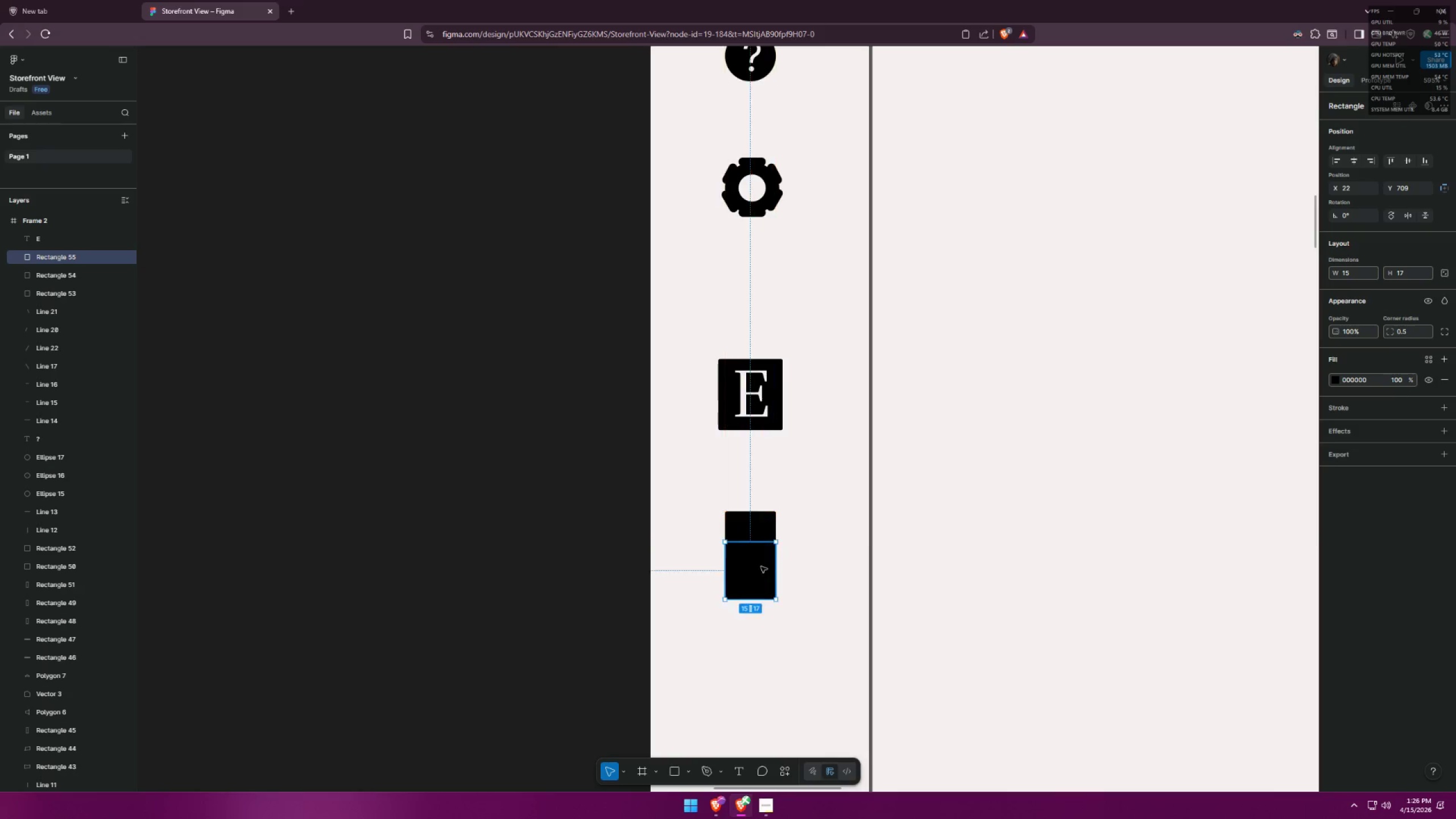 
key(Control+ControlLeft)
 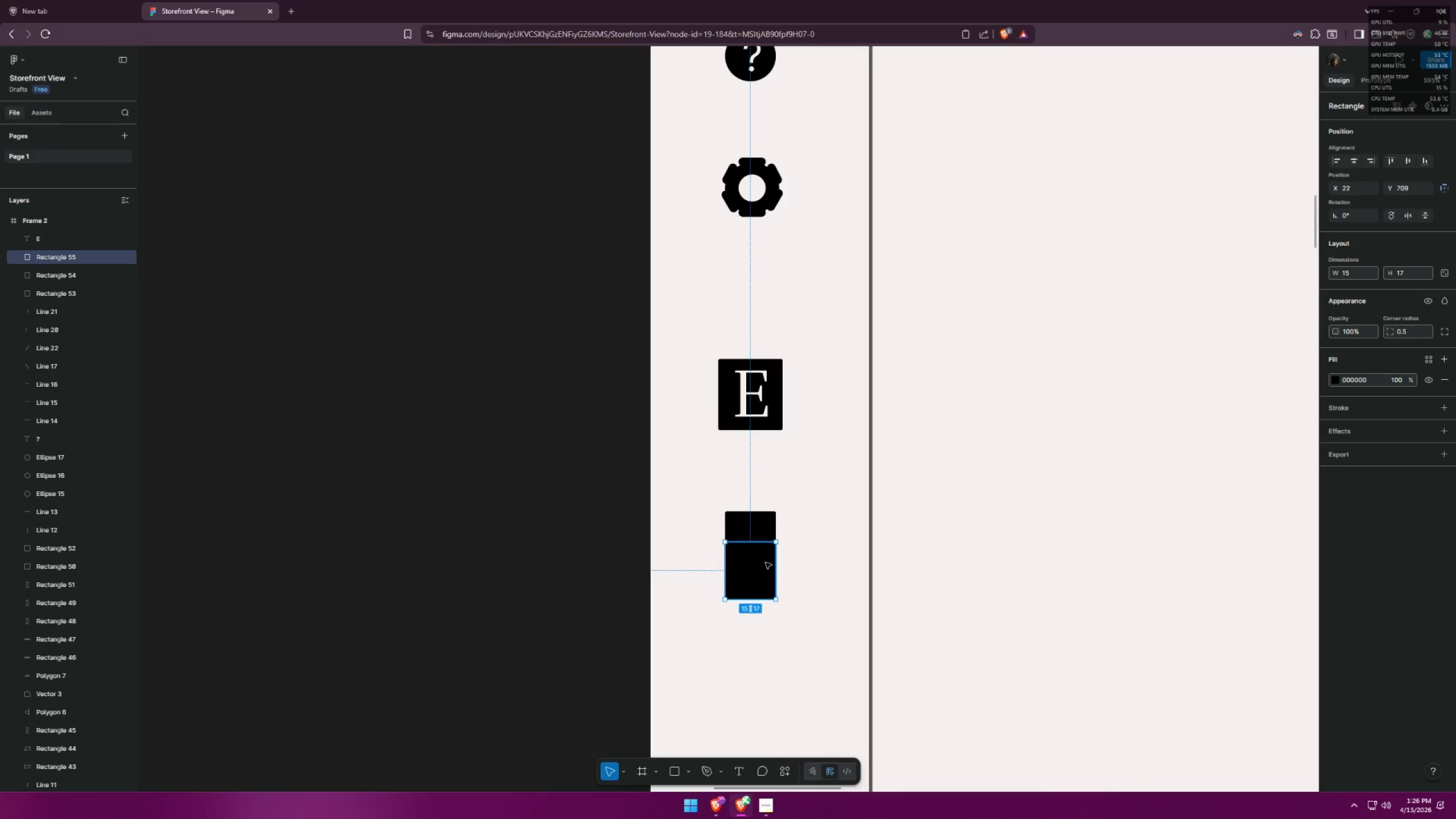 
key(Control+Z)
 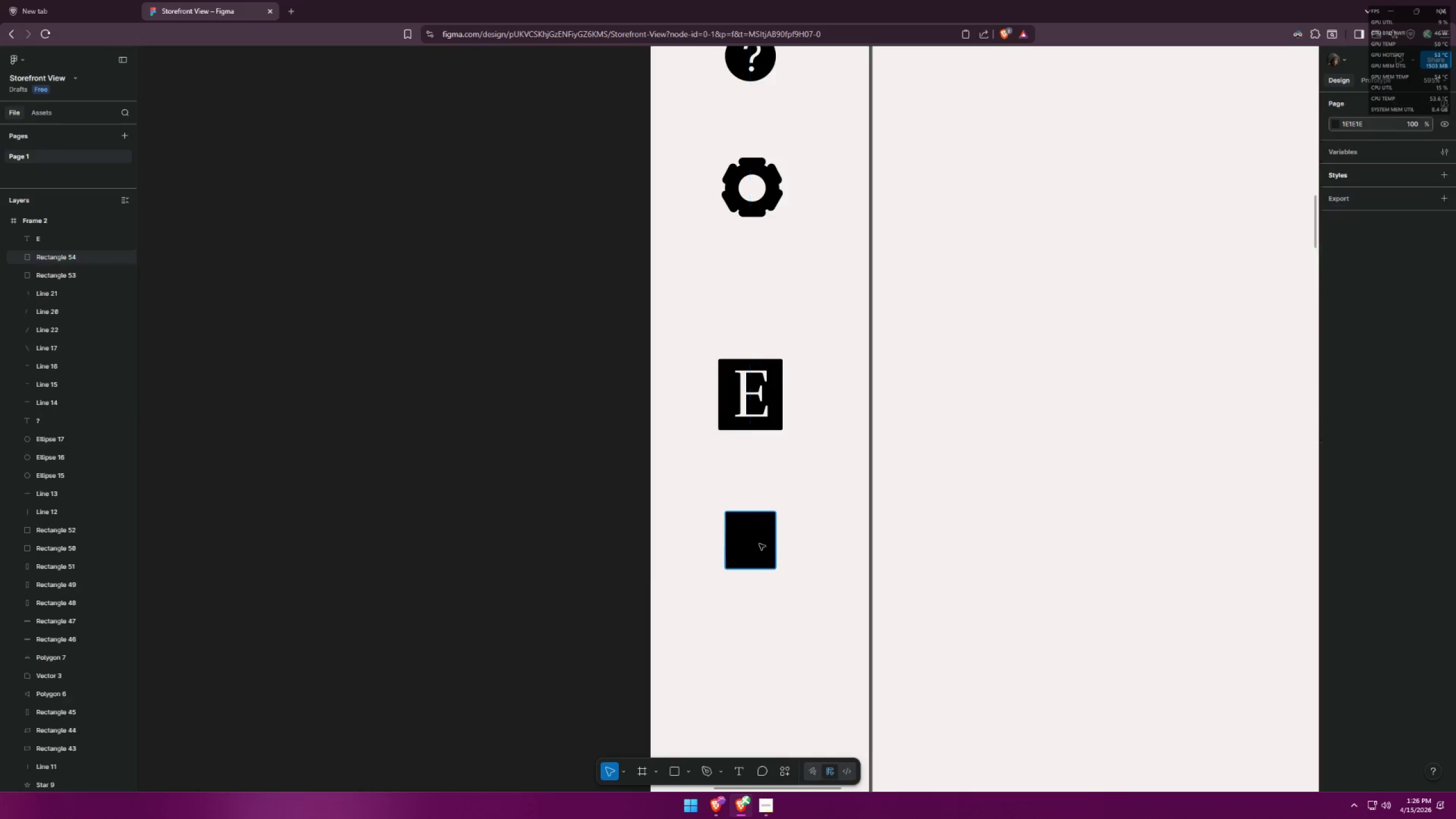 
left_click_drag(start_coordinate=[760, 541], to_coordinate=[757, 573])
 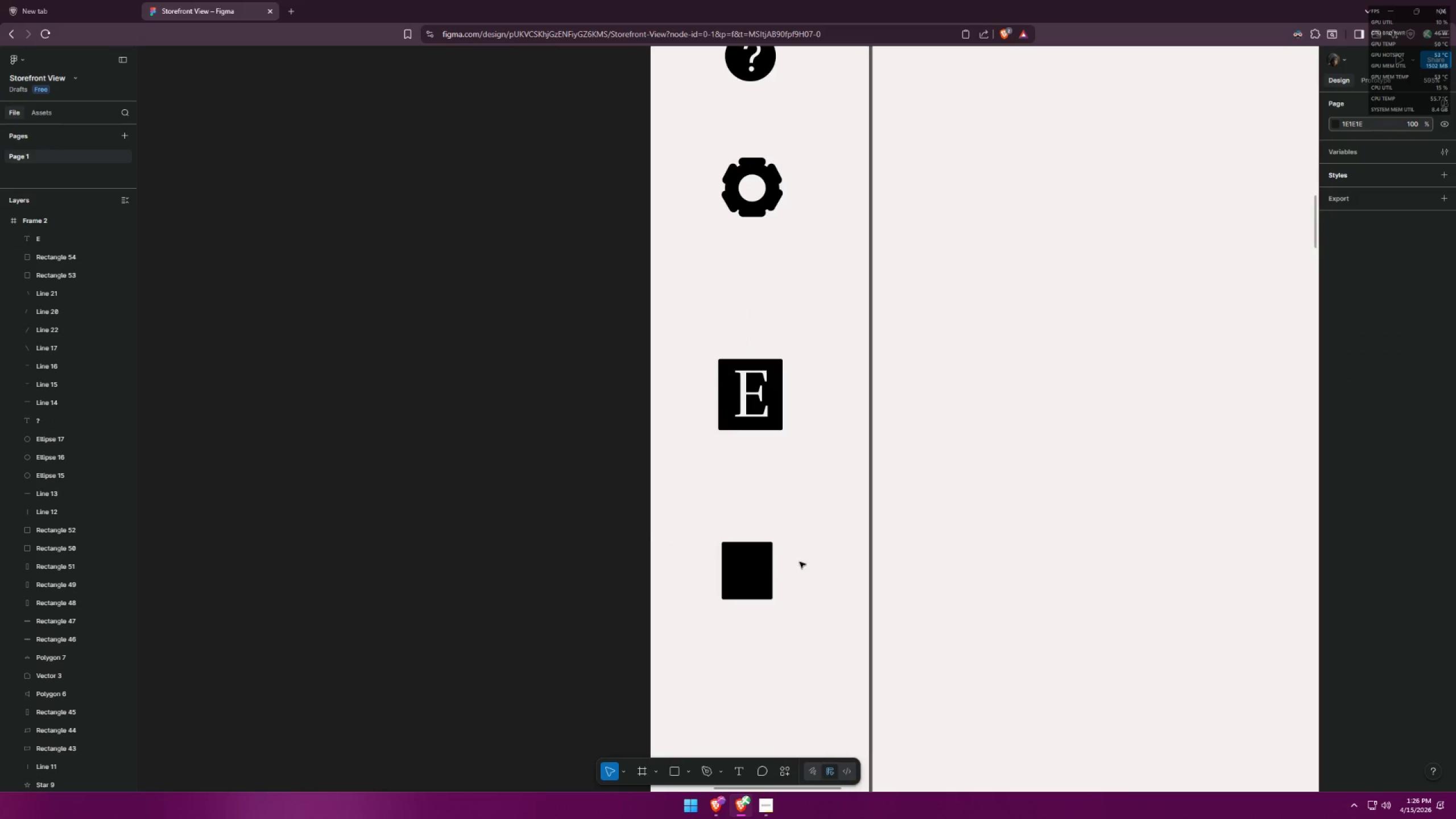 
double_click([763, 573])
 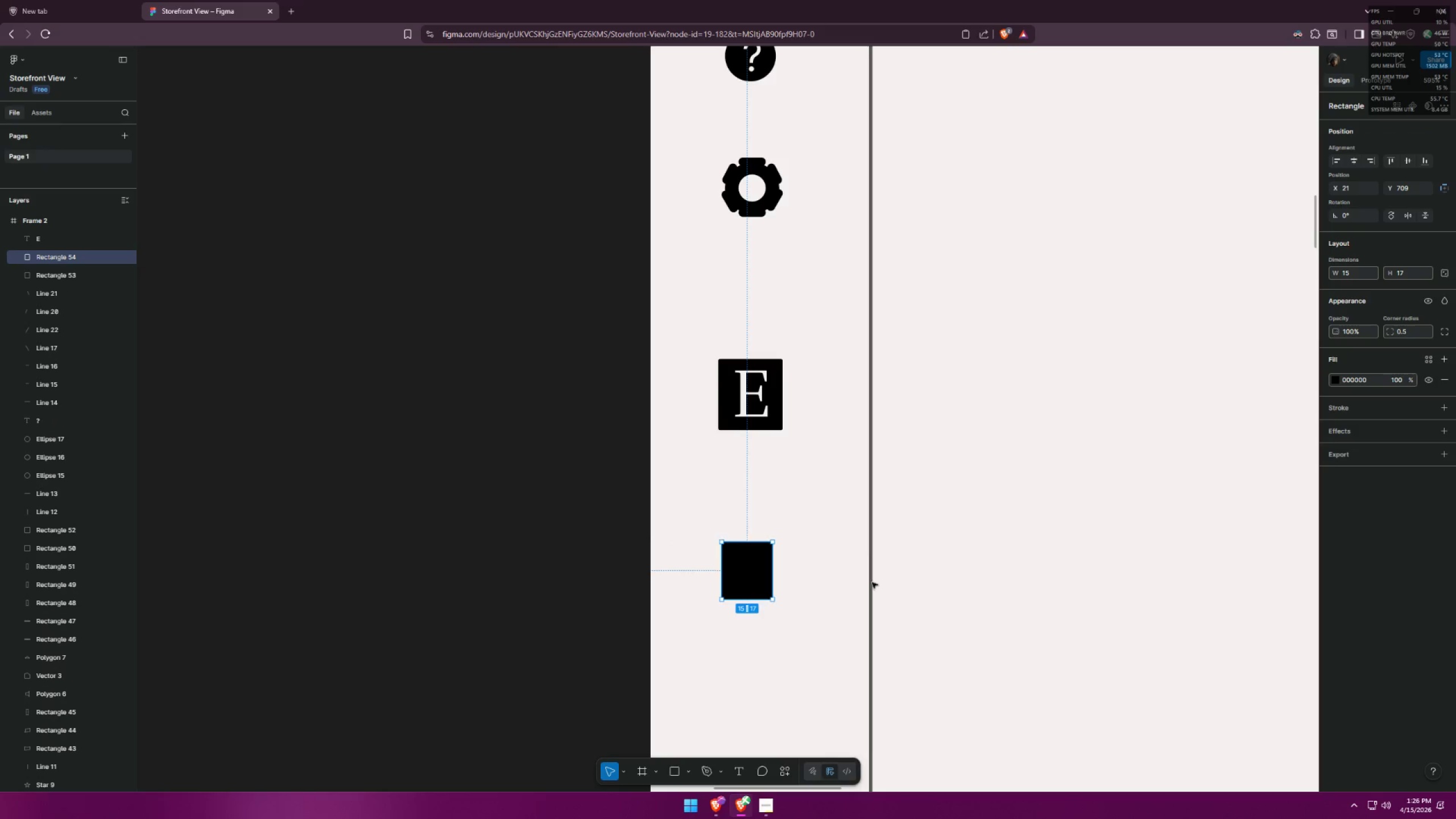 
triple_click([872, 582])
 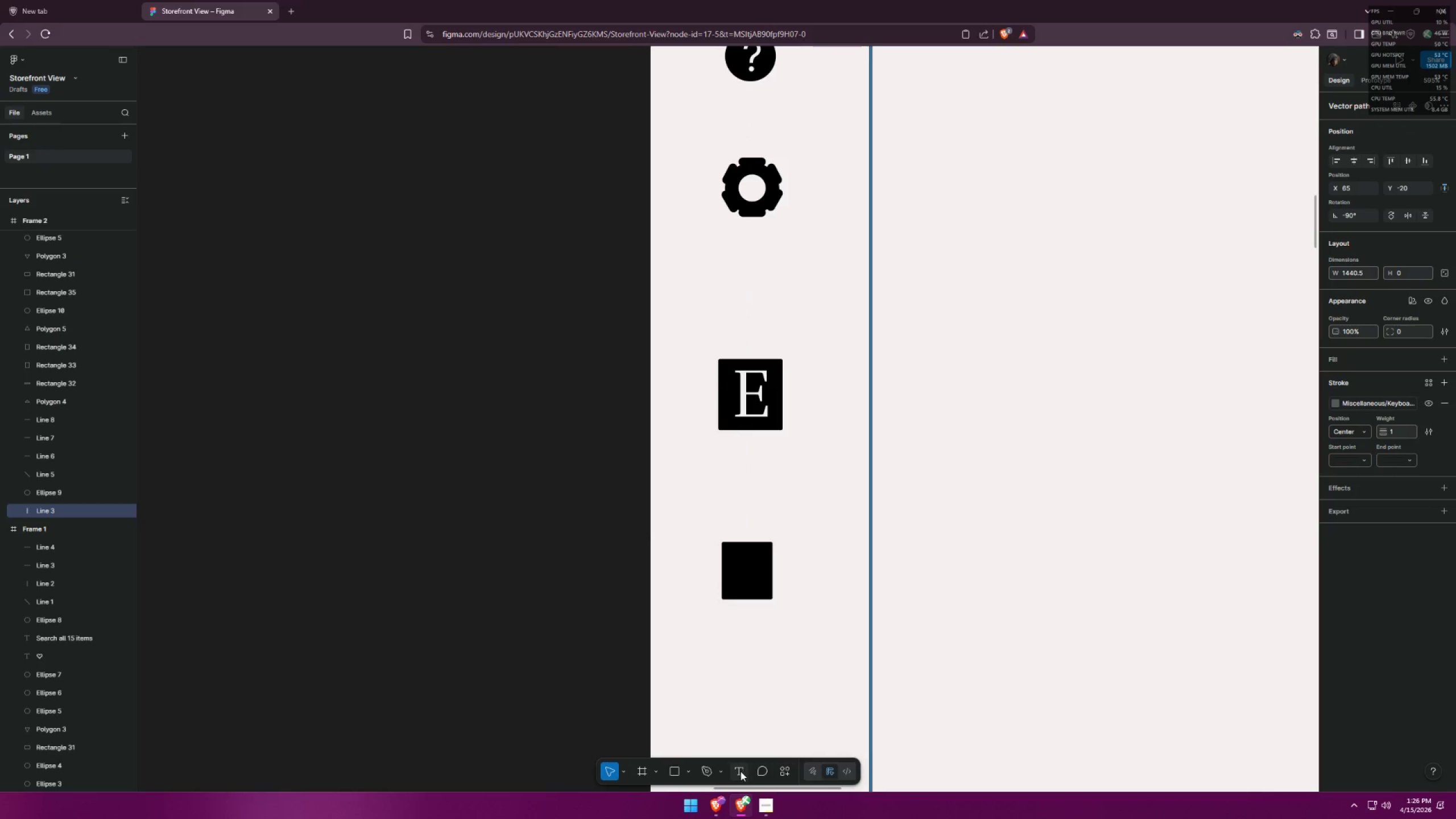 
key(Alt+AltLeft)
 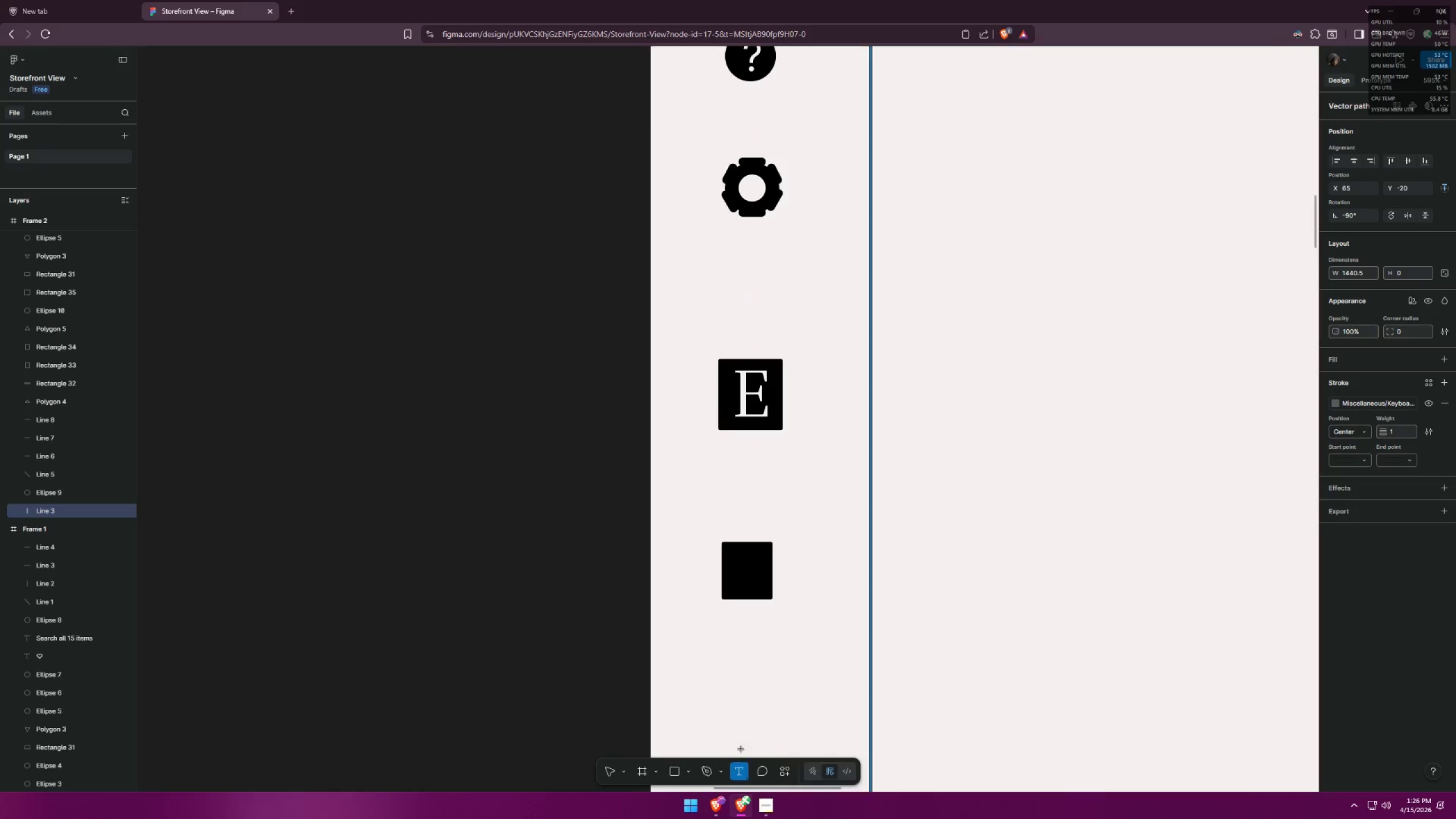 
key(Alt+Tab)
 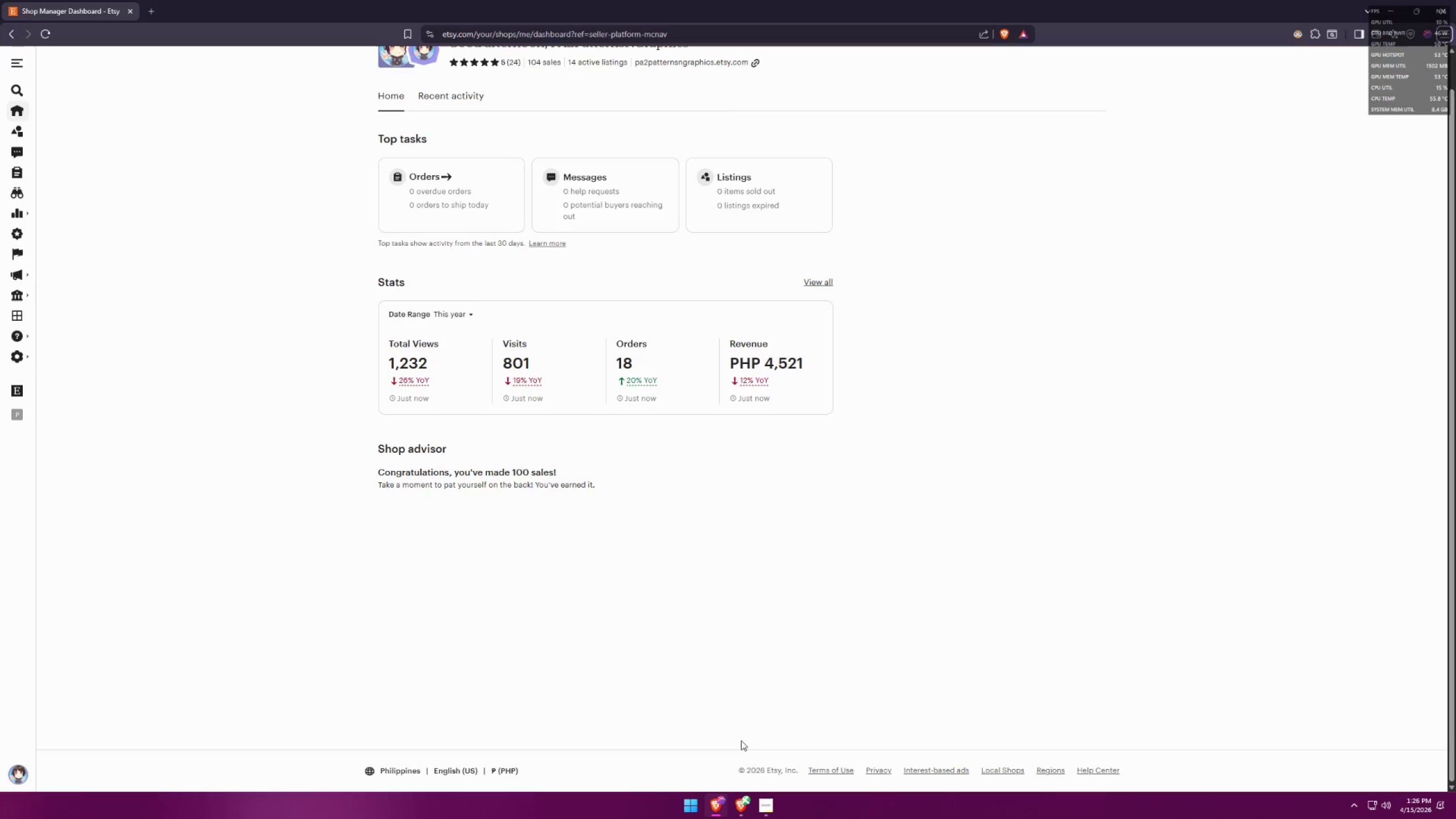 
key(Alt+AltLeft)
 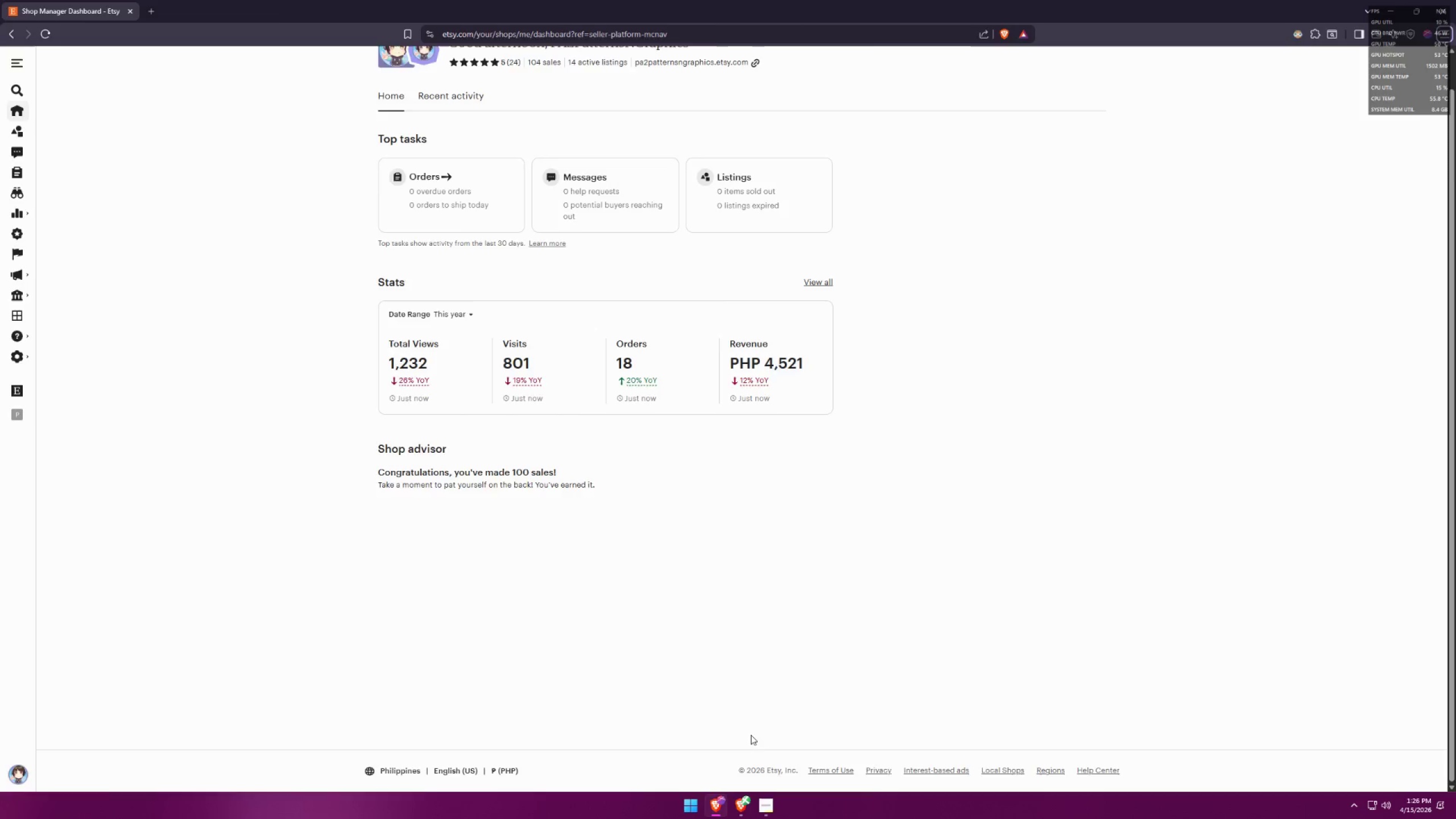 
key(Alt+Tab)
 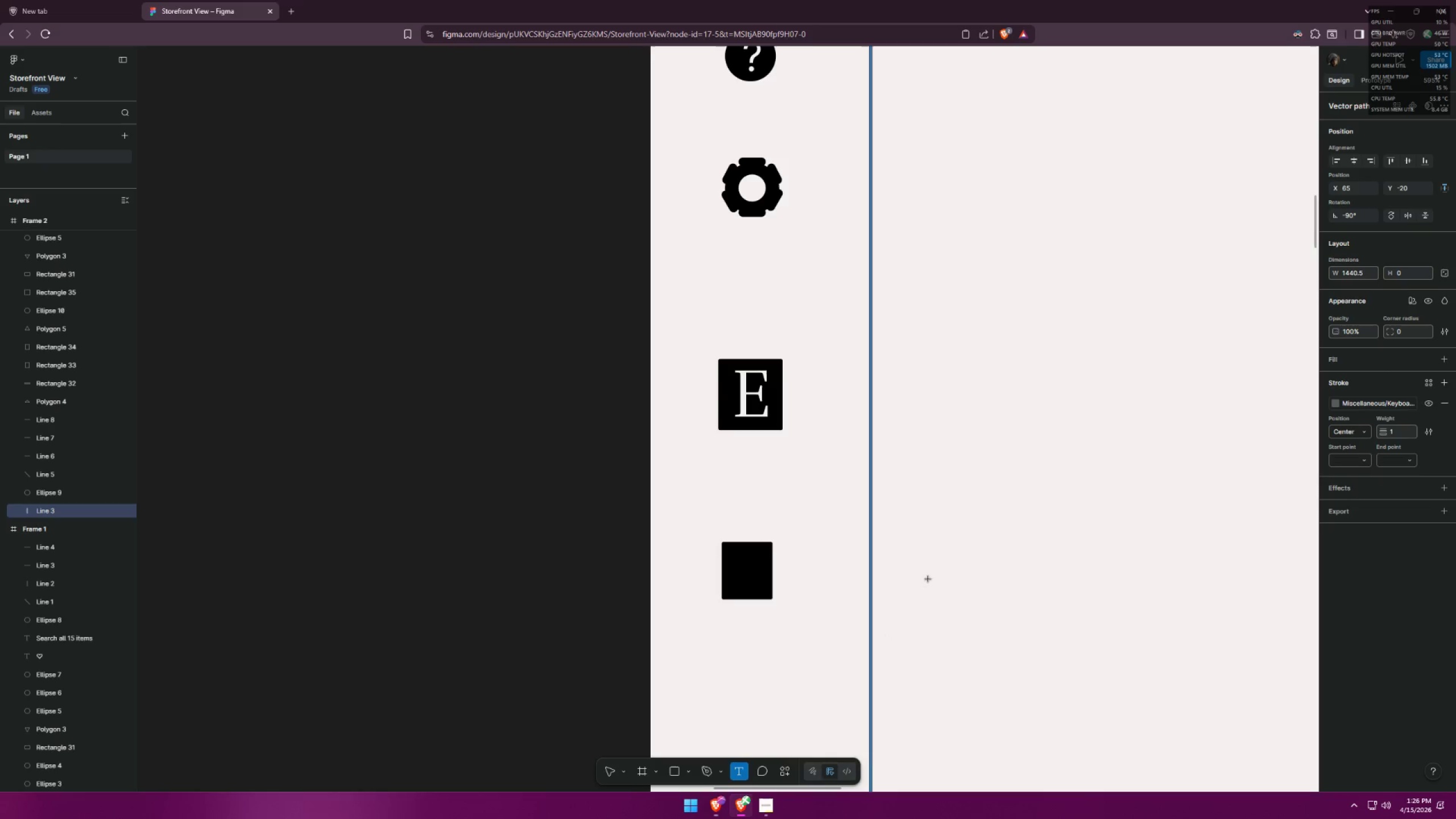 
left_click([928, 578])
 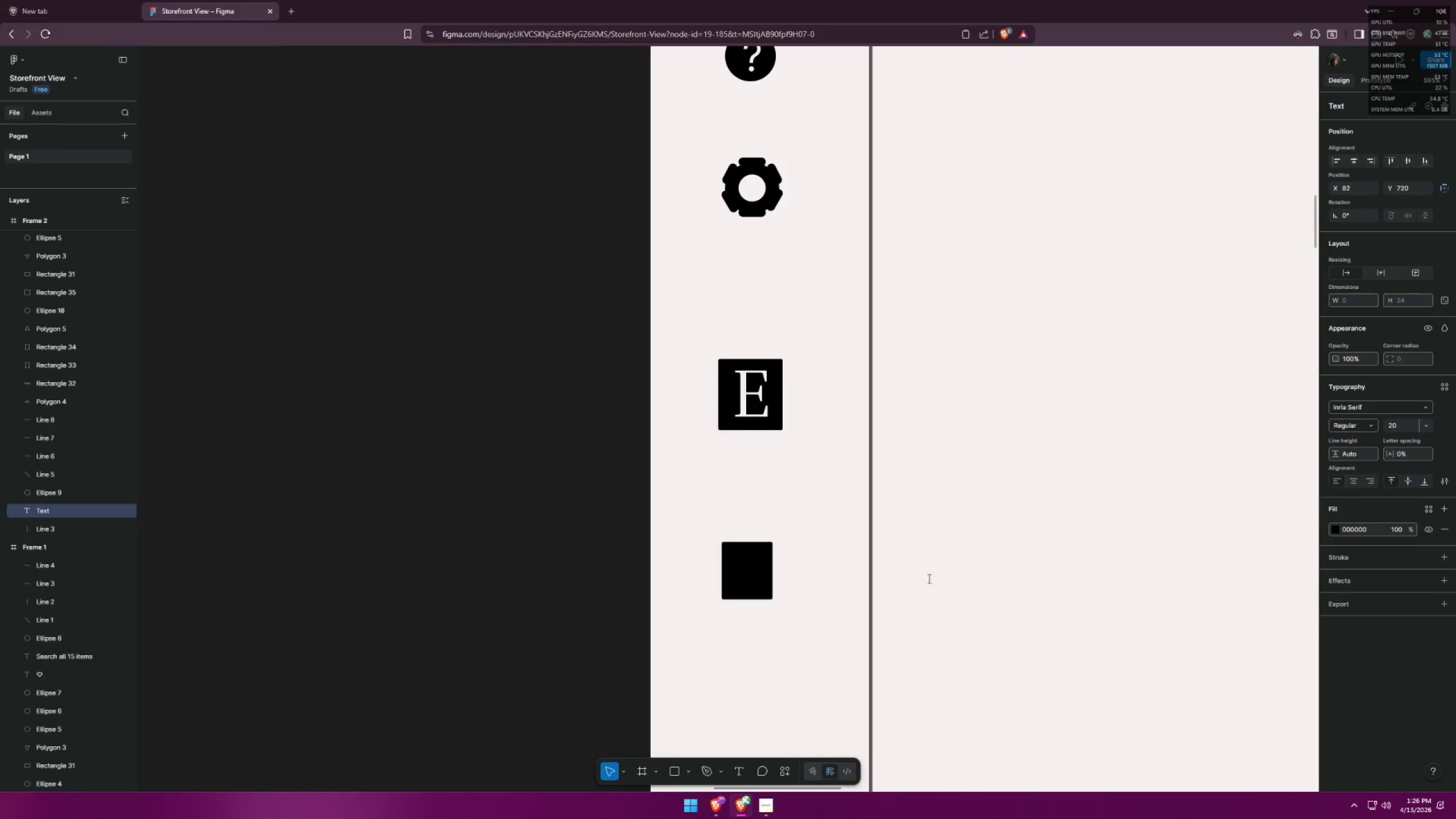 
key(Shift+P)
 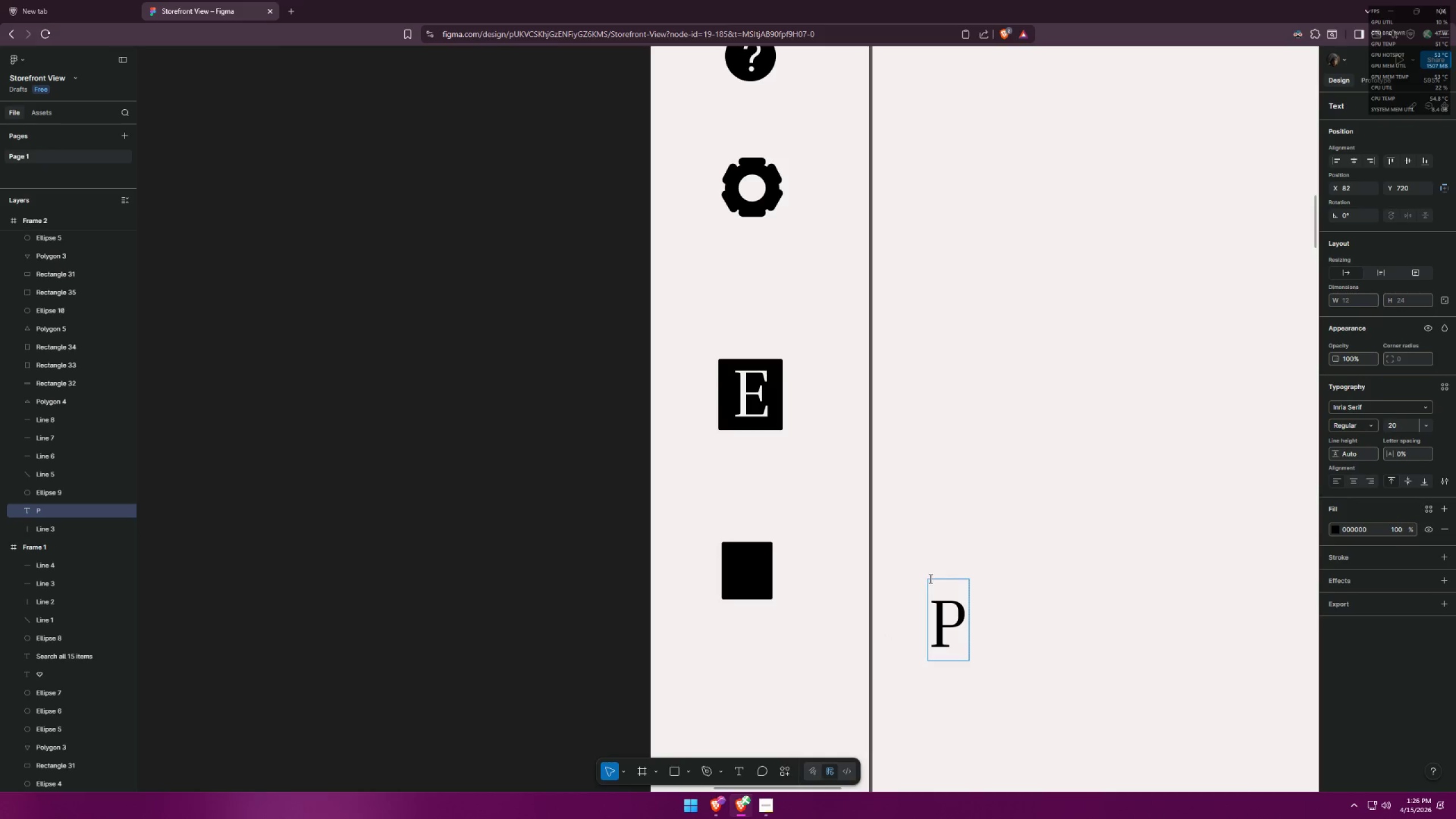 
left_click([1004, 615])
 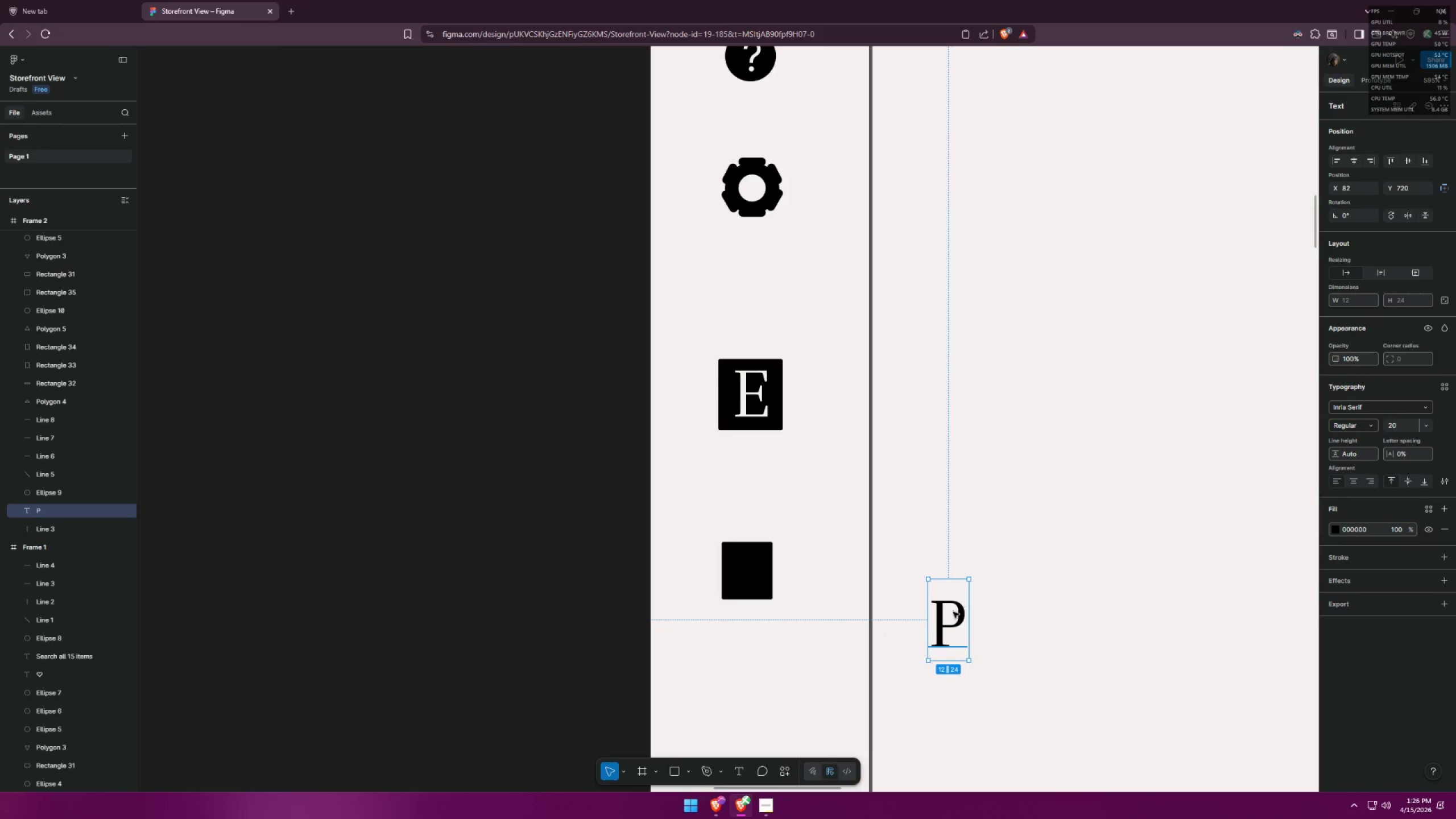 
double_click([944, 618])
 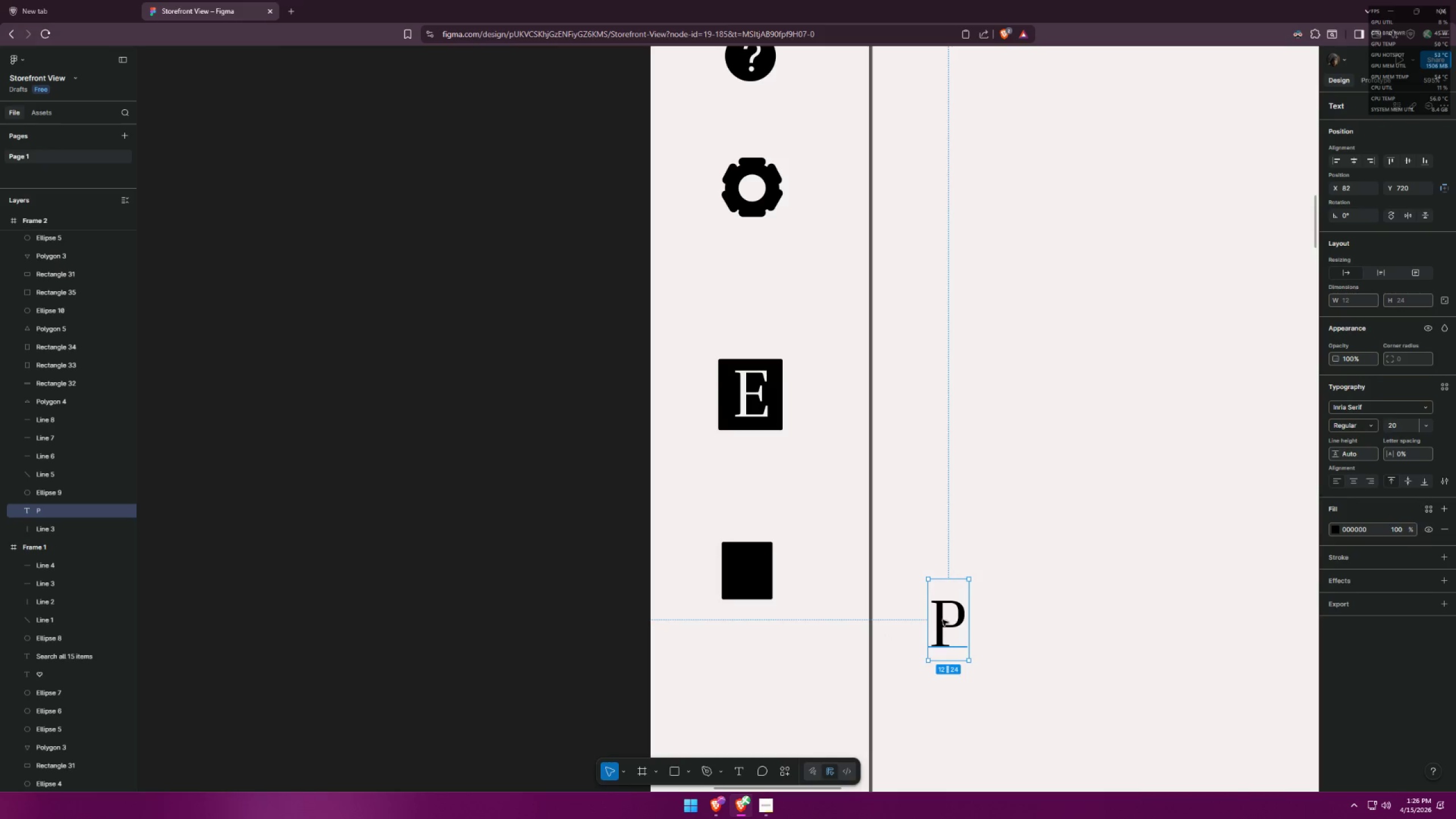 
triple_click([946, 620])
 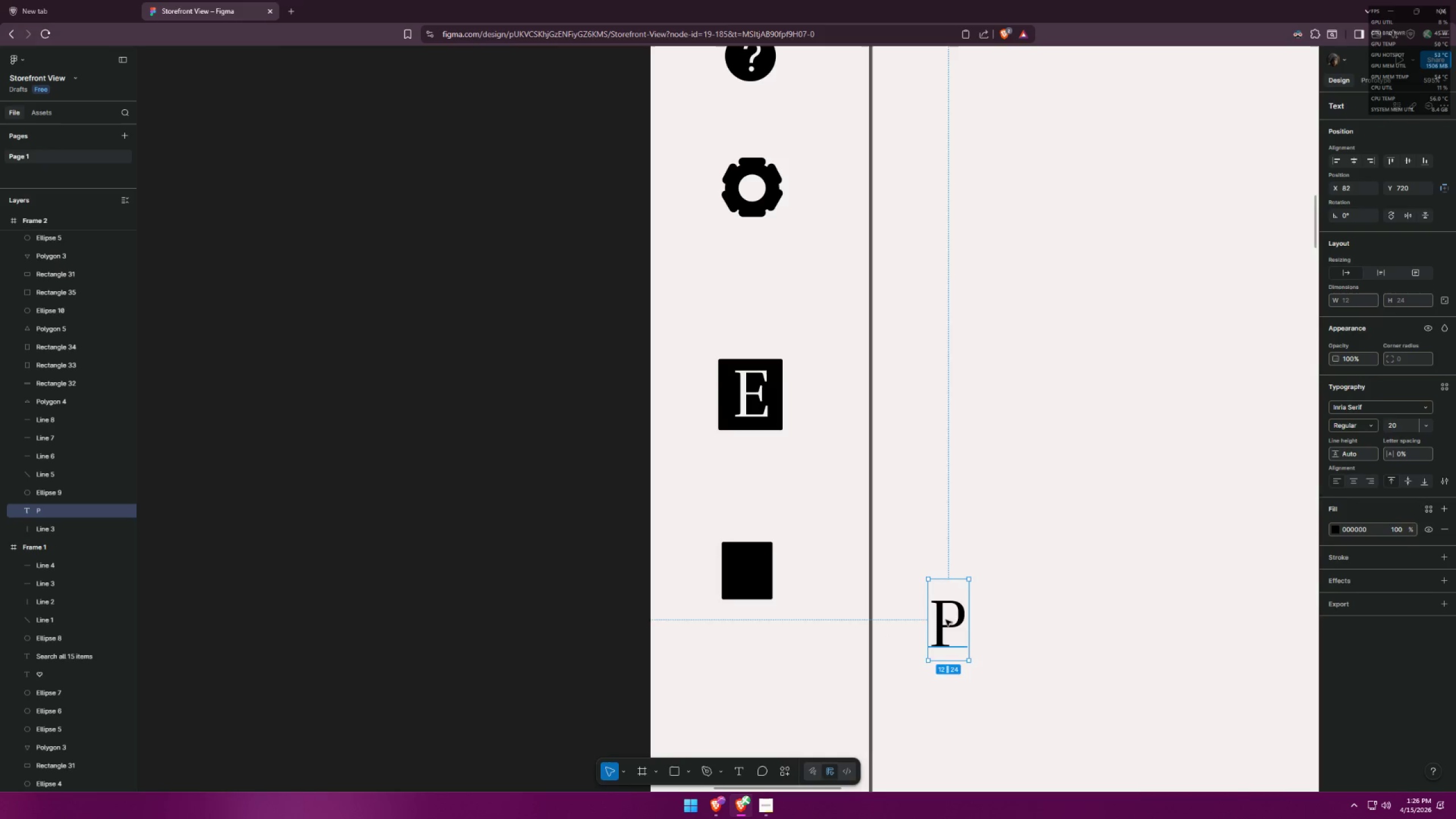 
triple_click([946, 620])
 